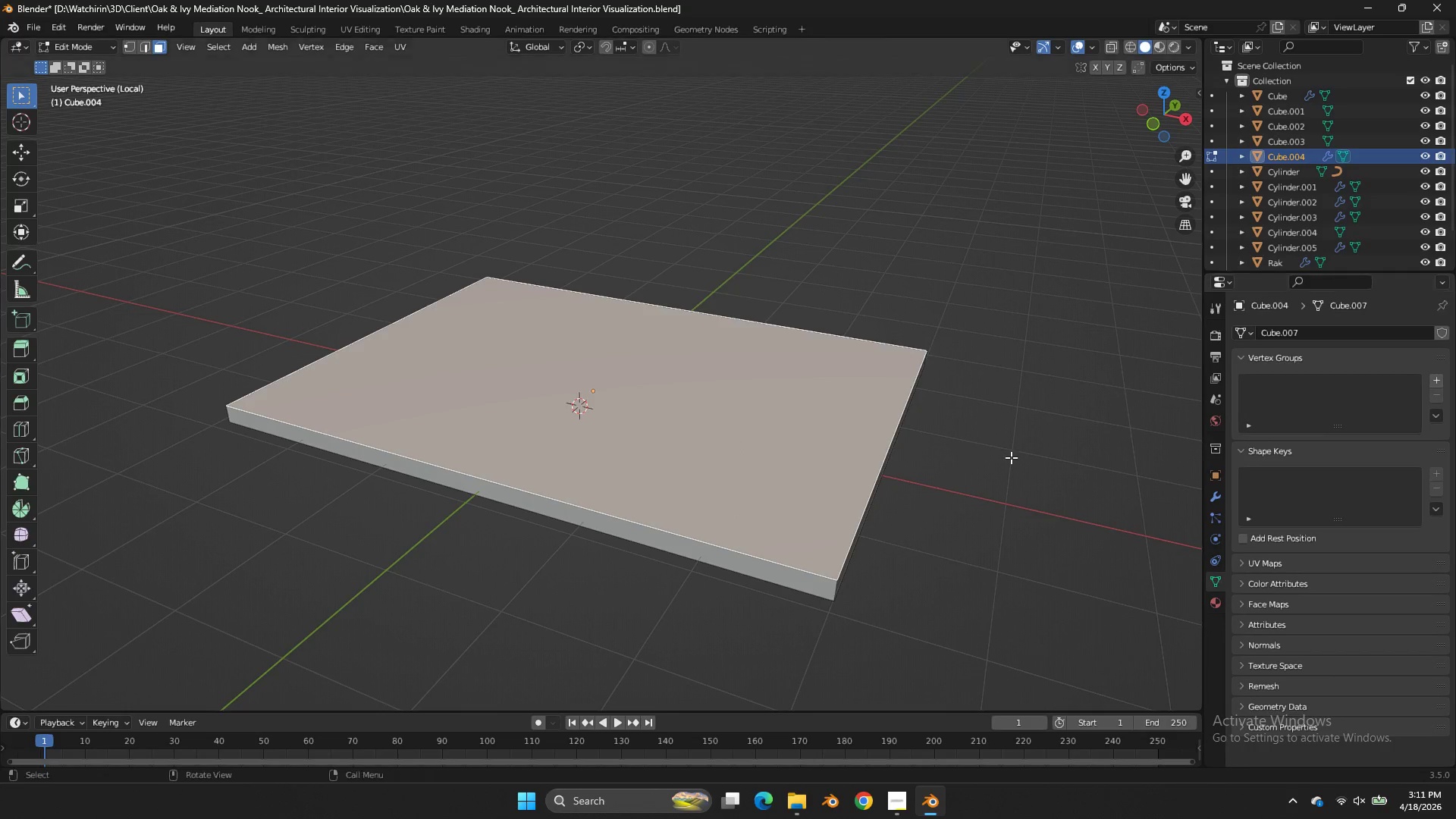 
key(Tab)
 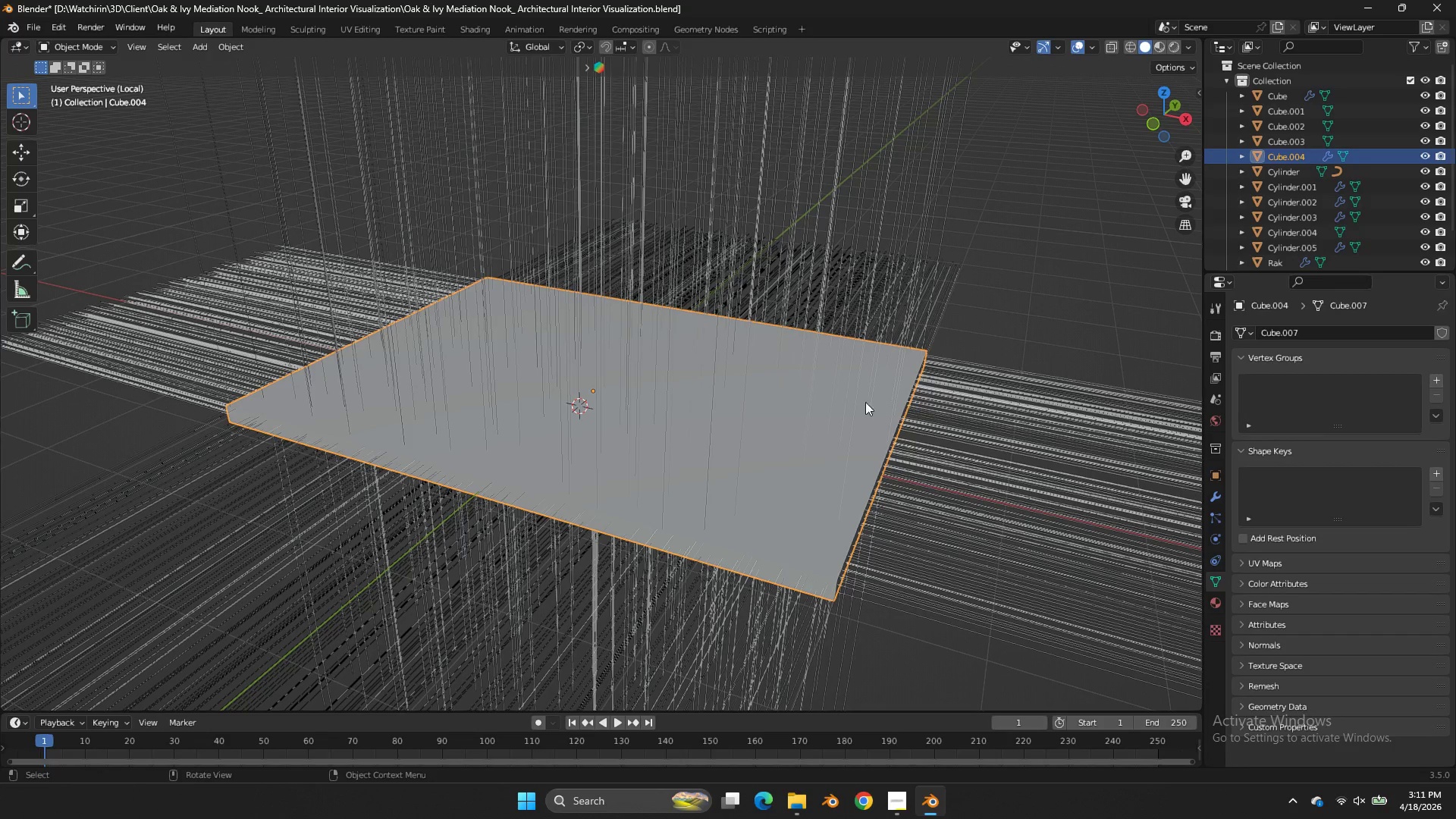 
left_click([843, 391])
 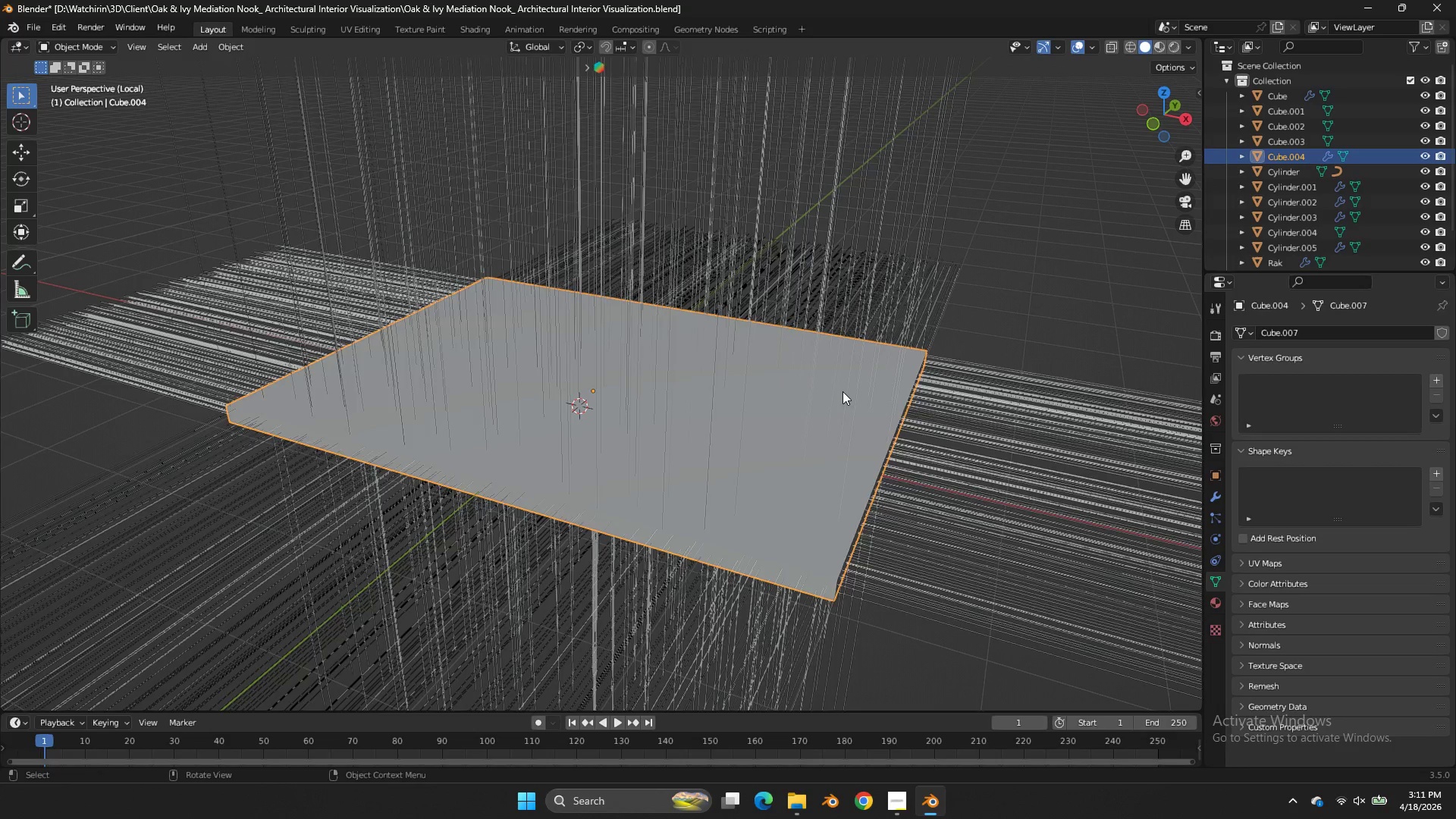 
key(Tab)
 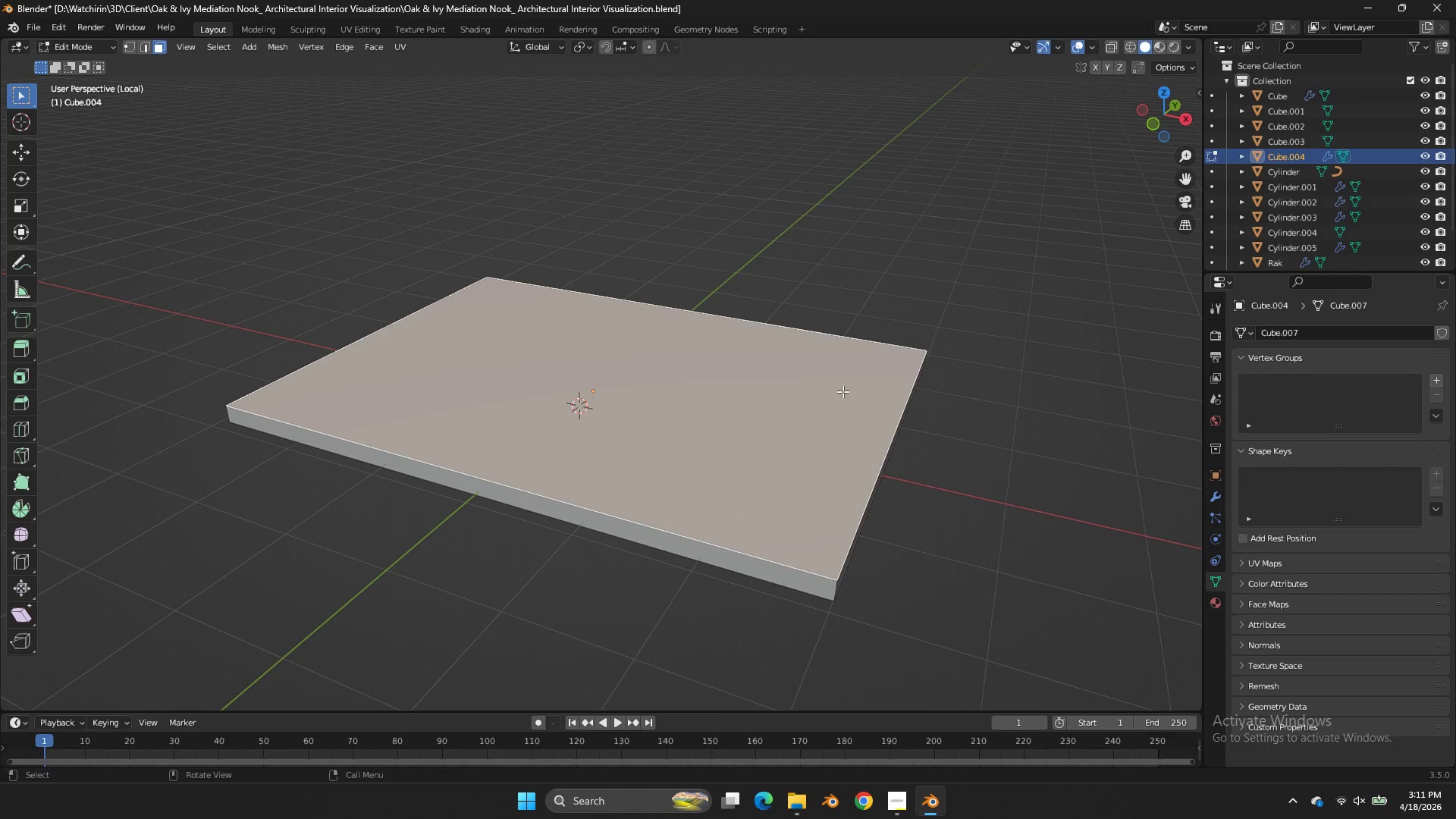 
left_click([843, 391])
 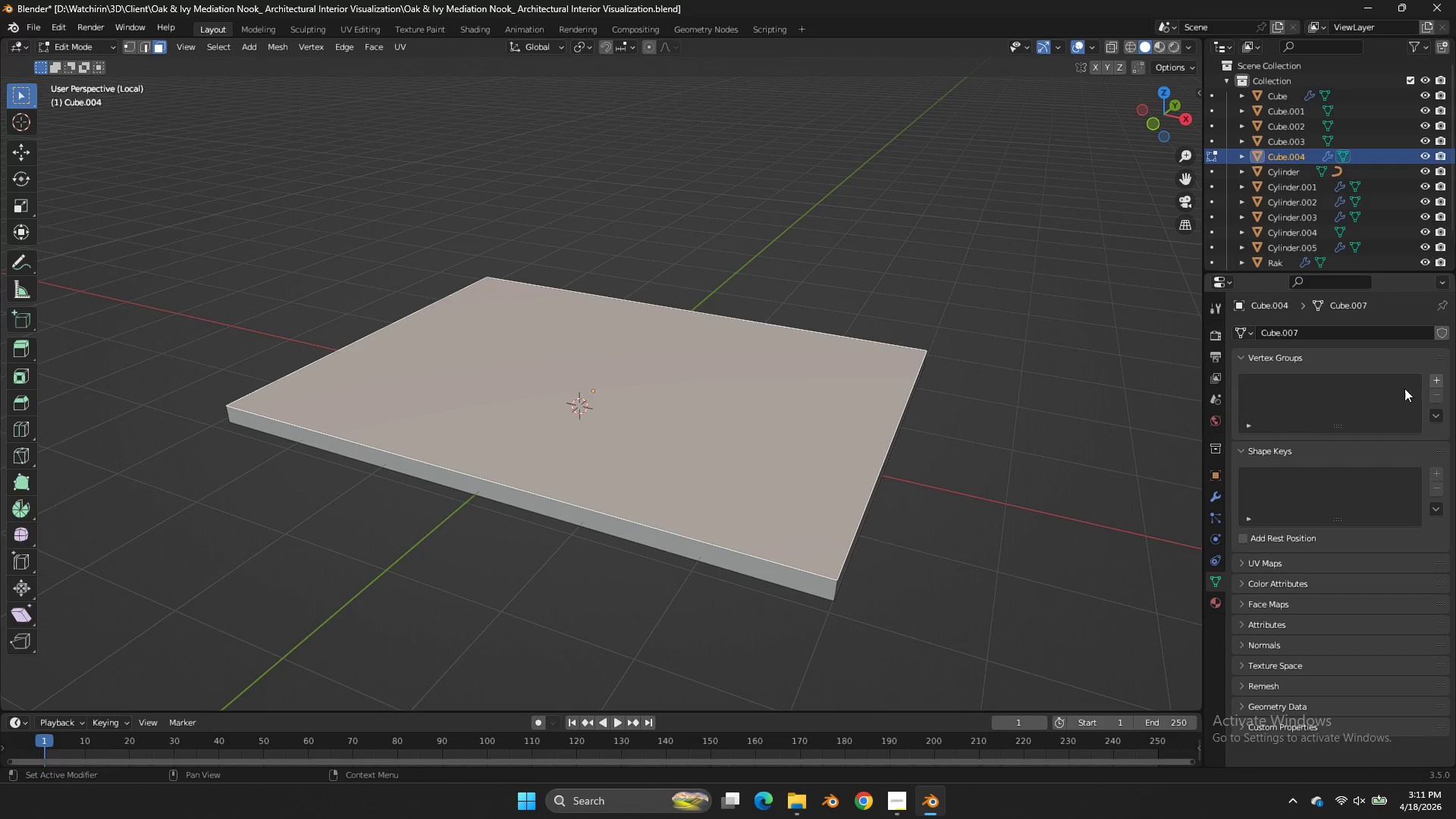 
left_click([1441, 381])
 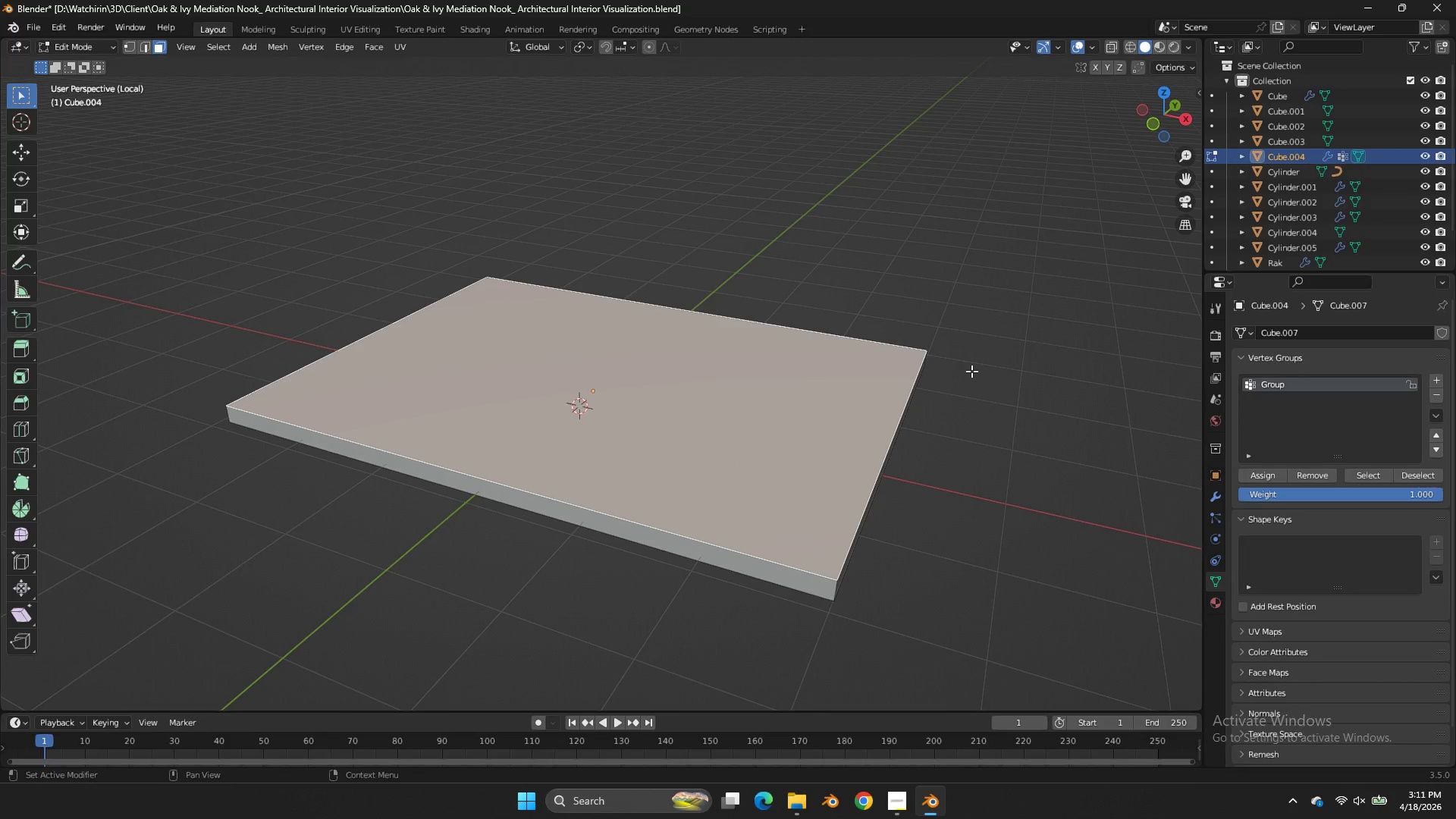 
key(Tab)
 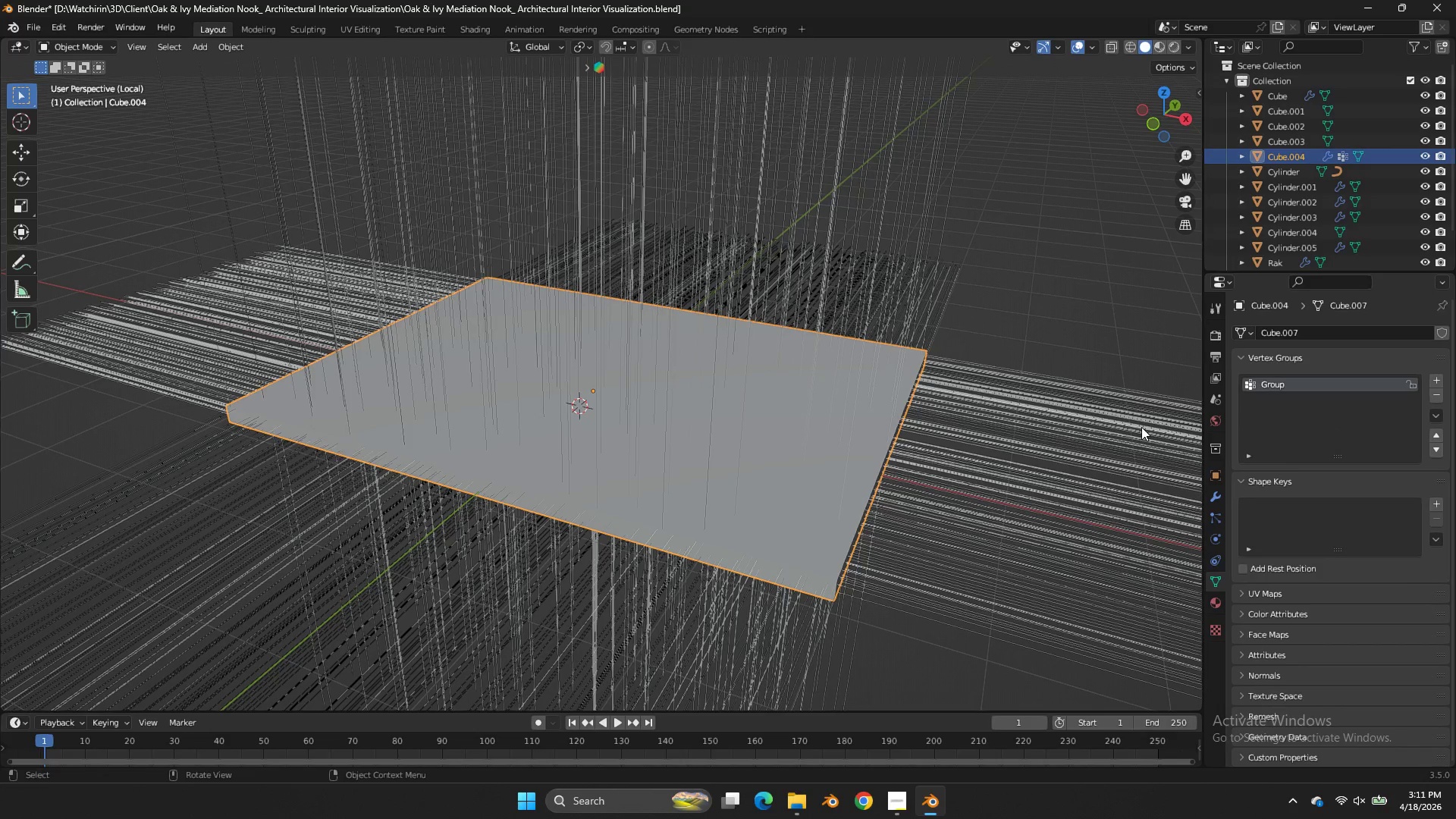 
key(Tab)
 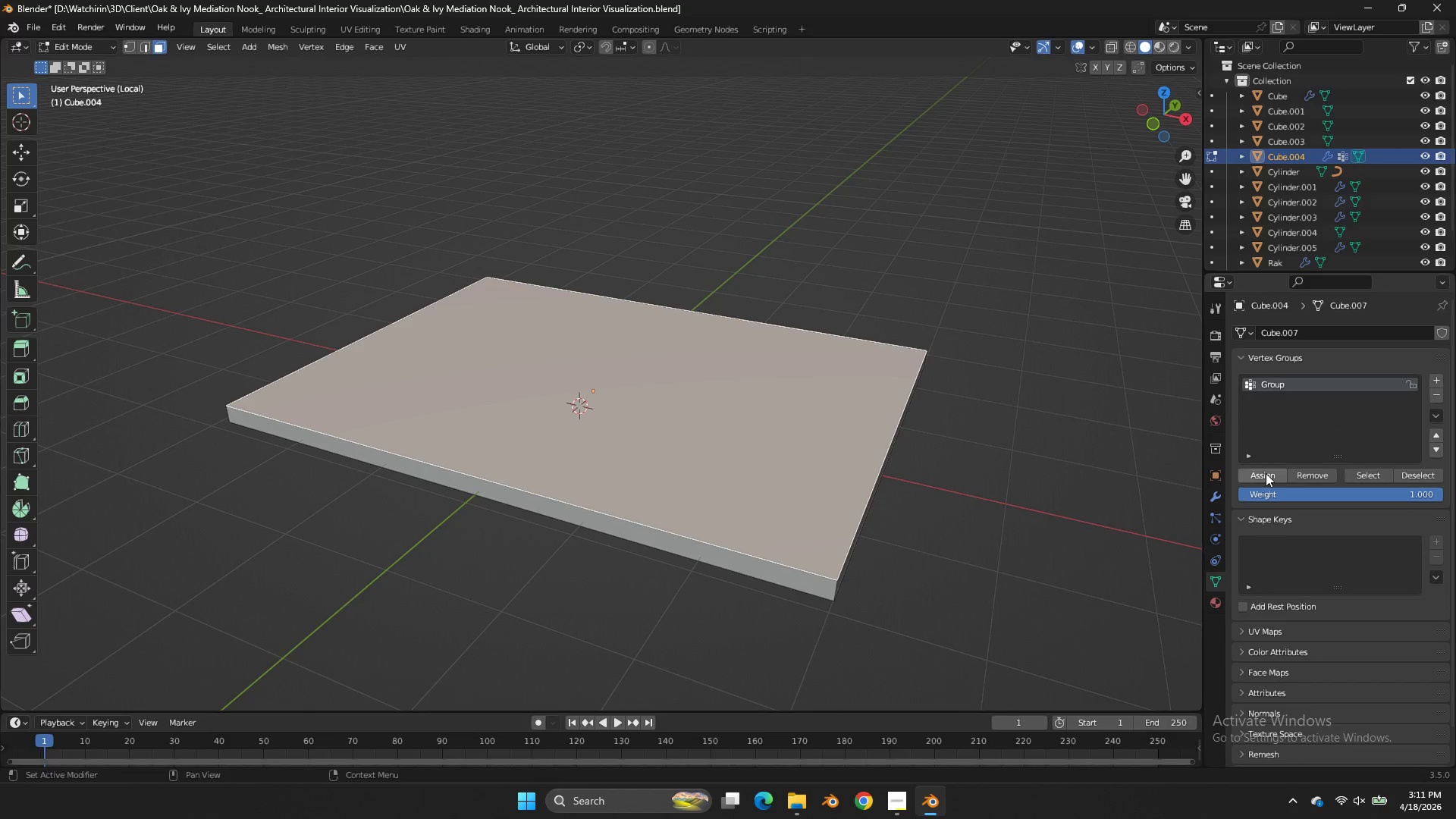 
left_click([1266, 474])
 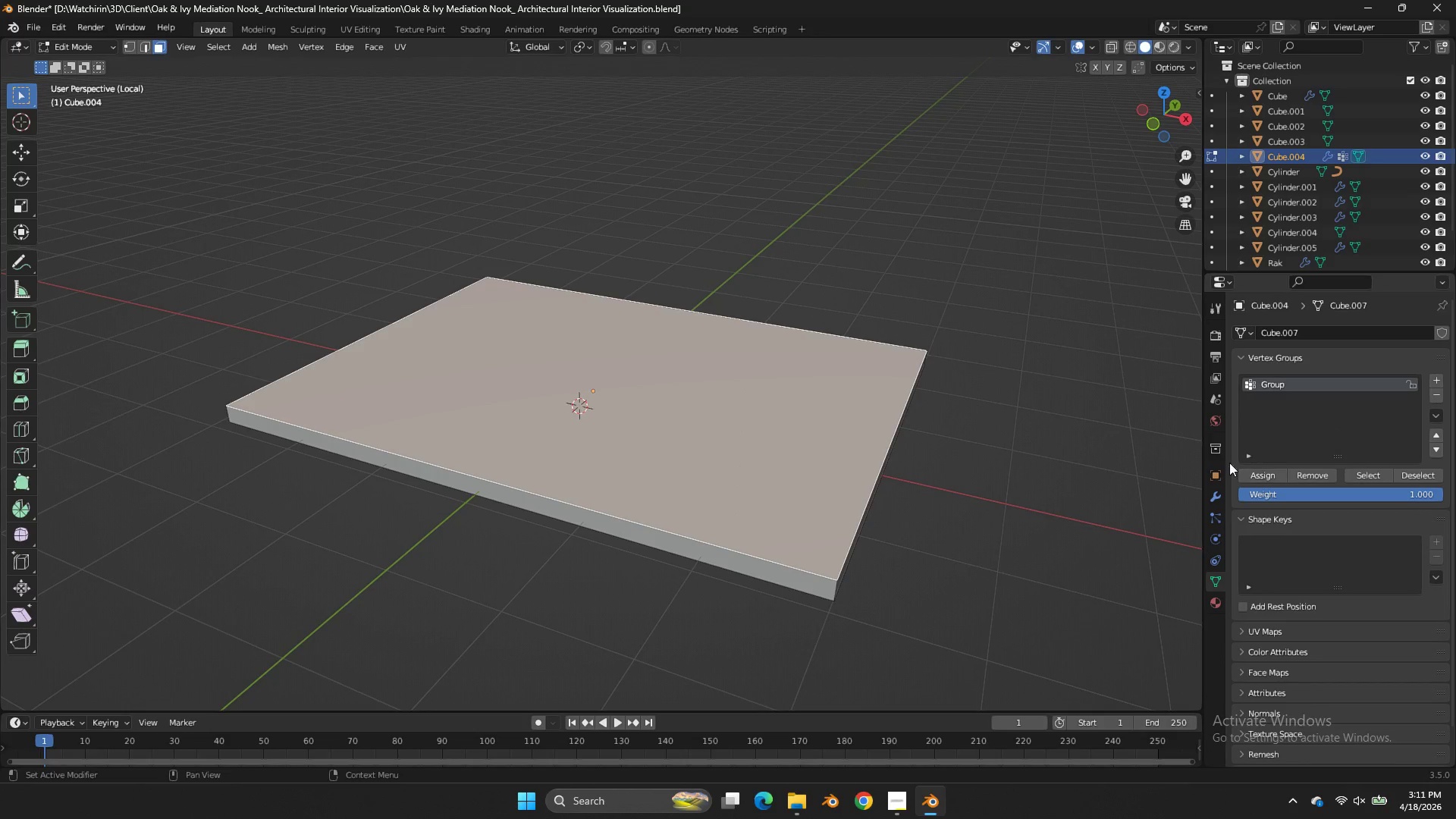 
key(Tab)
 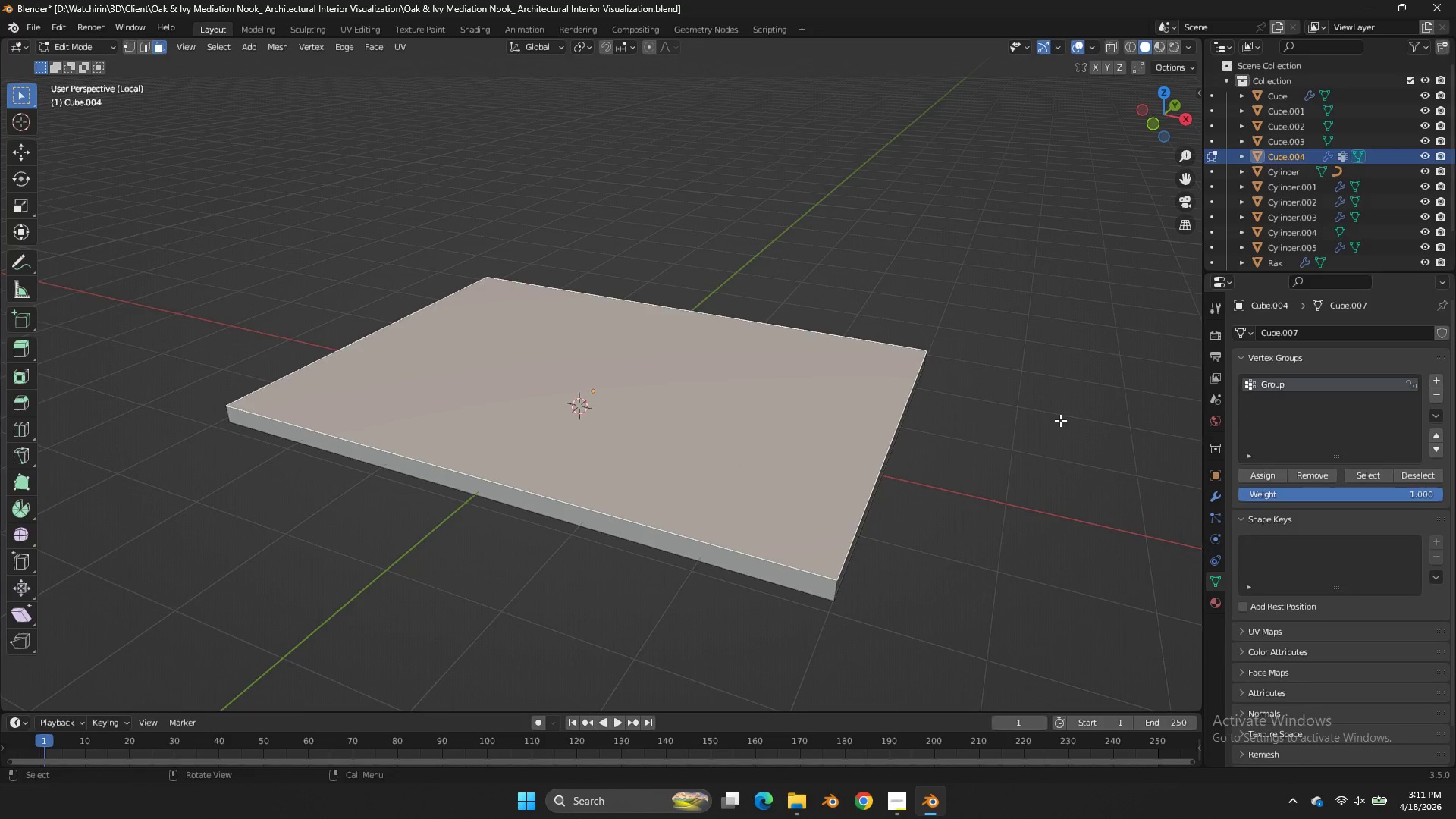 
key(Tab)
 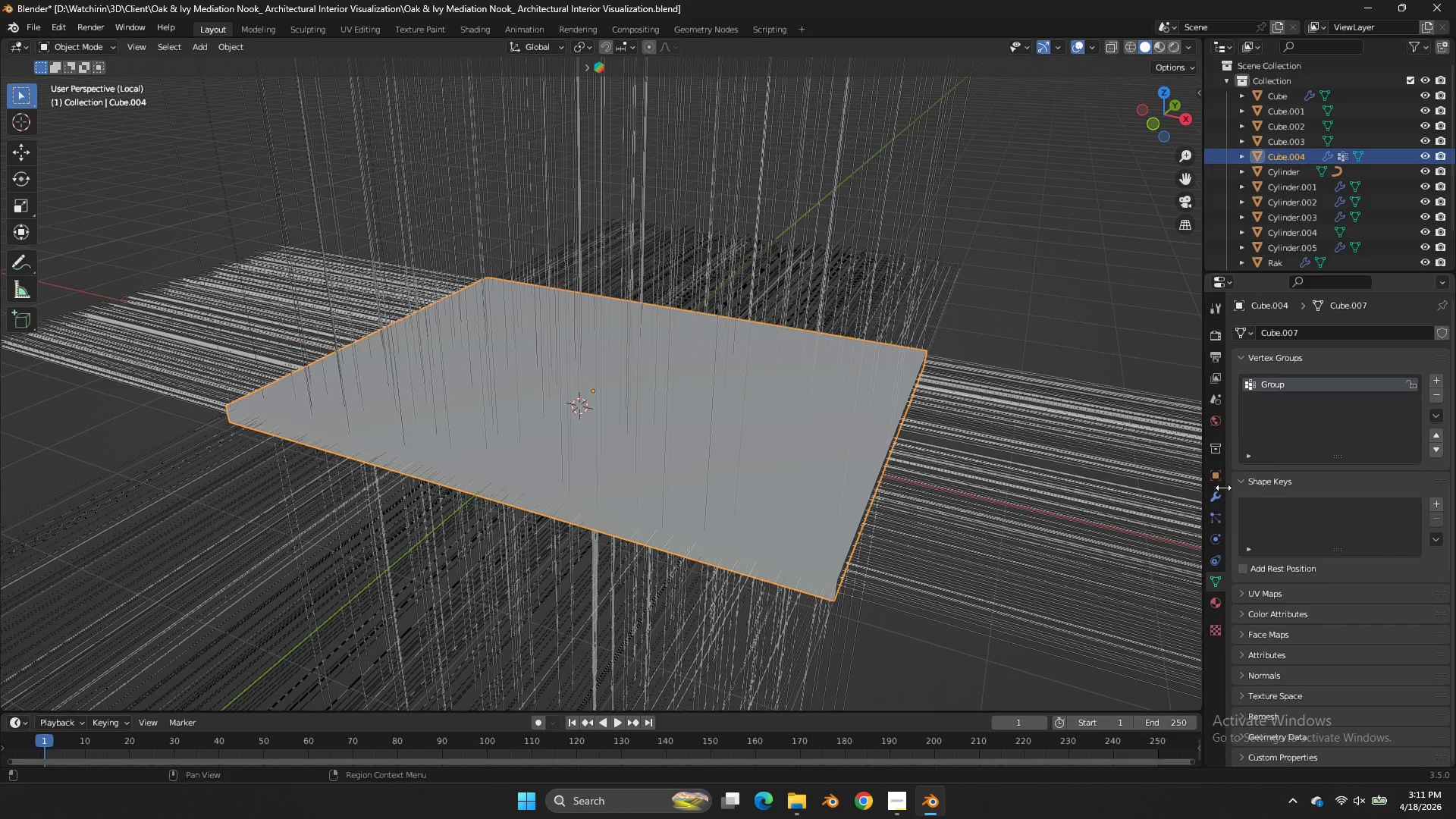 
left_click([1216, 522])
 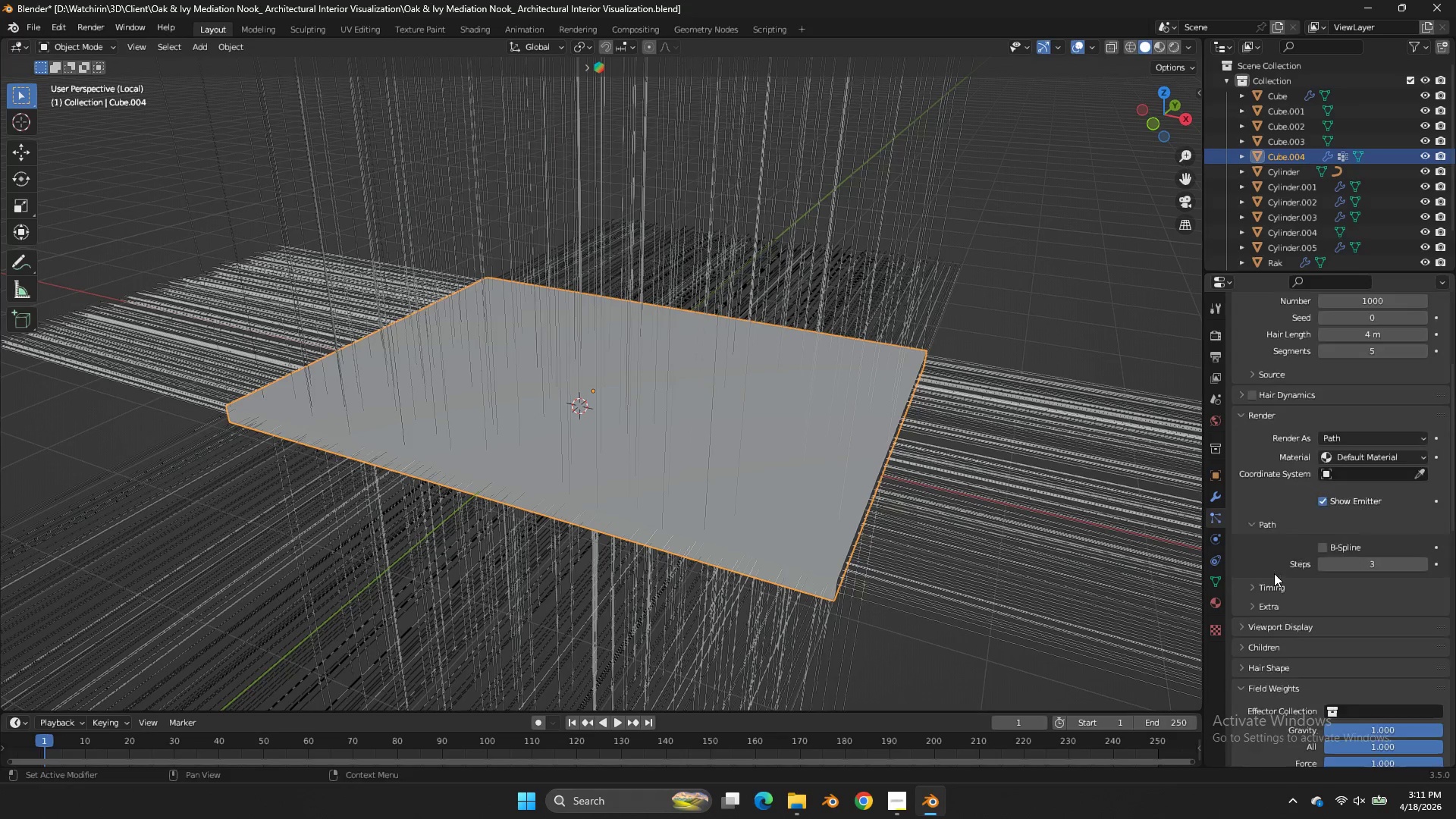 
double_click([1216, 522])
 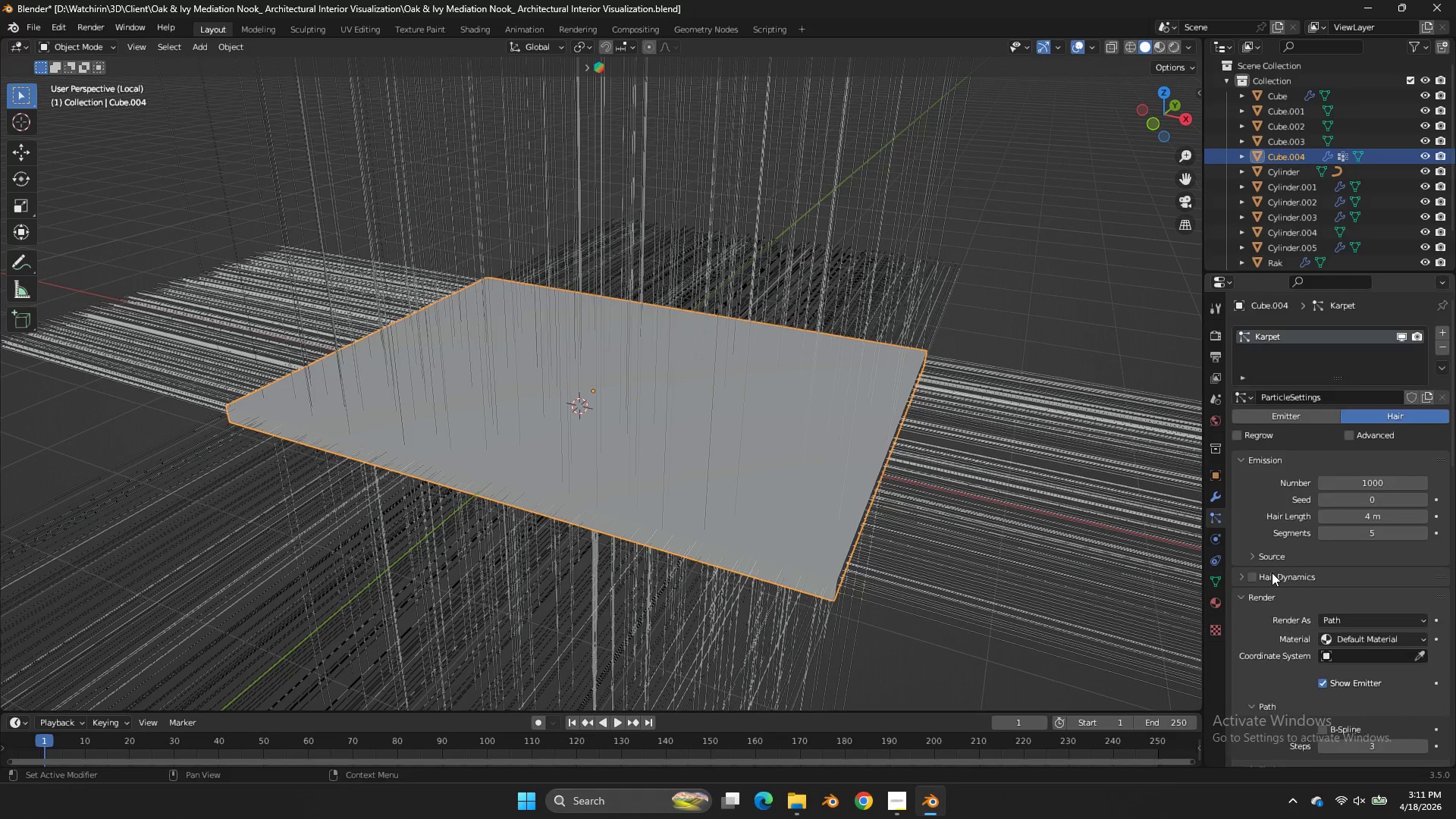 
scroll: coordinate [1287, 524], scroll_direction: down, amount: 26.0
 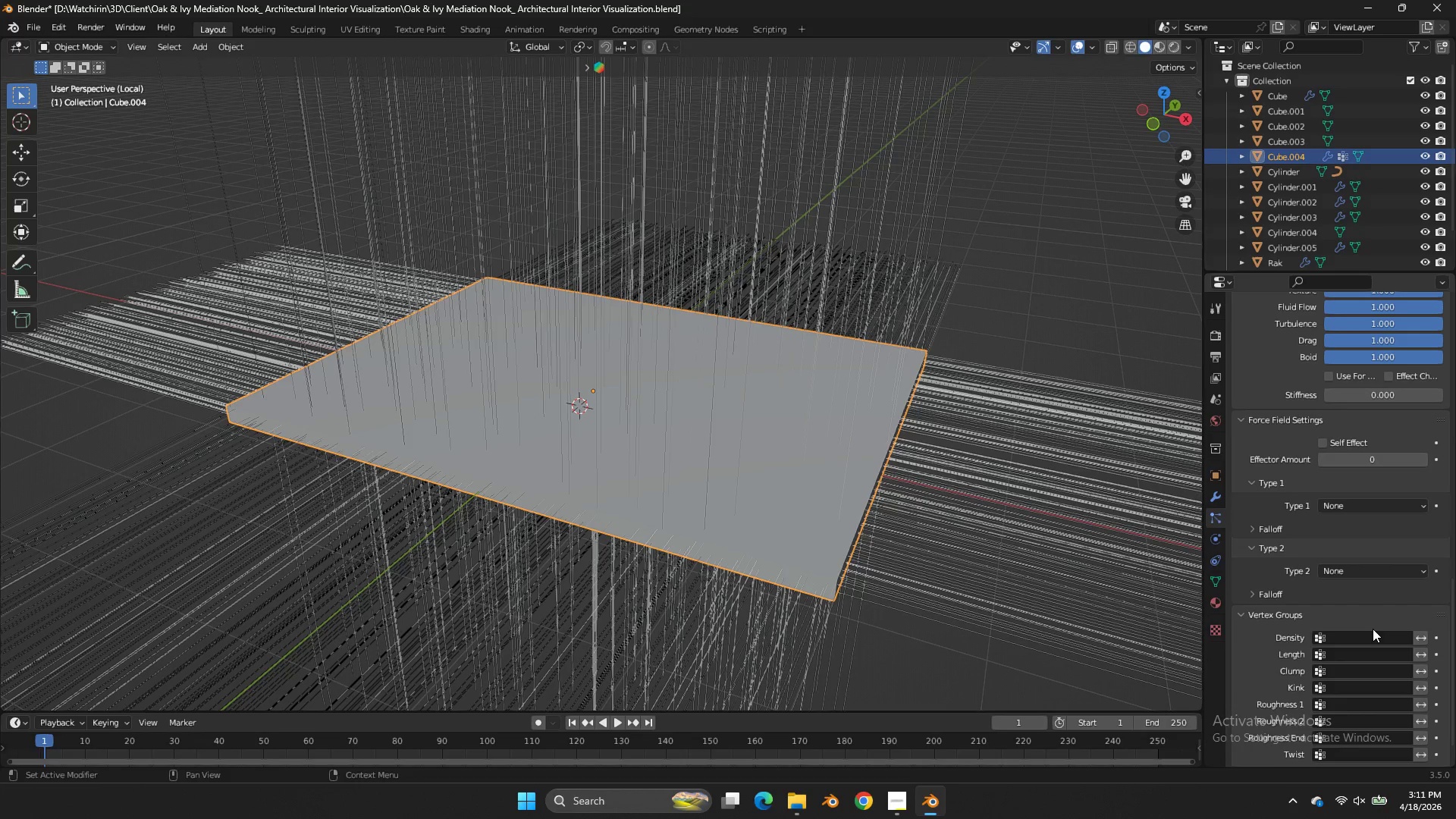 
double_click([1373, 637])
 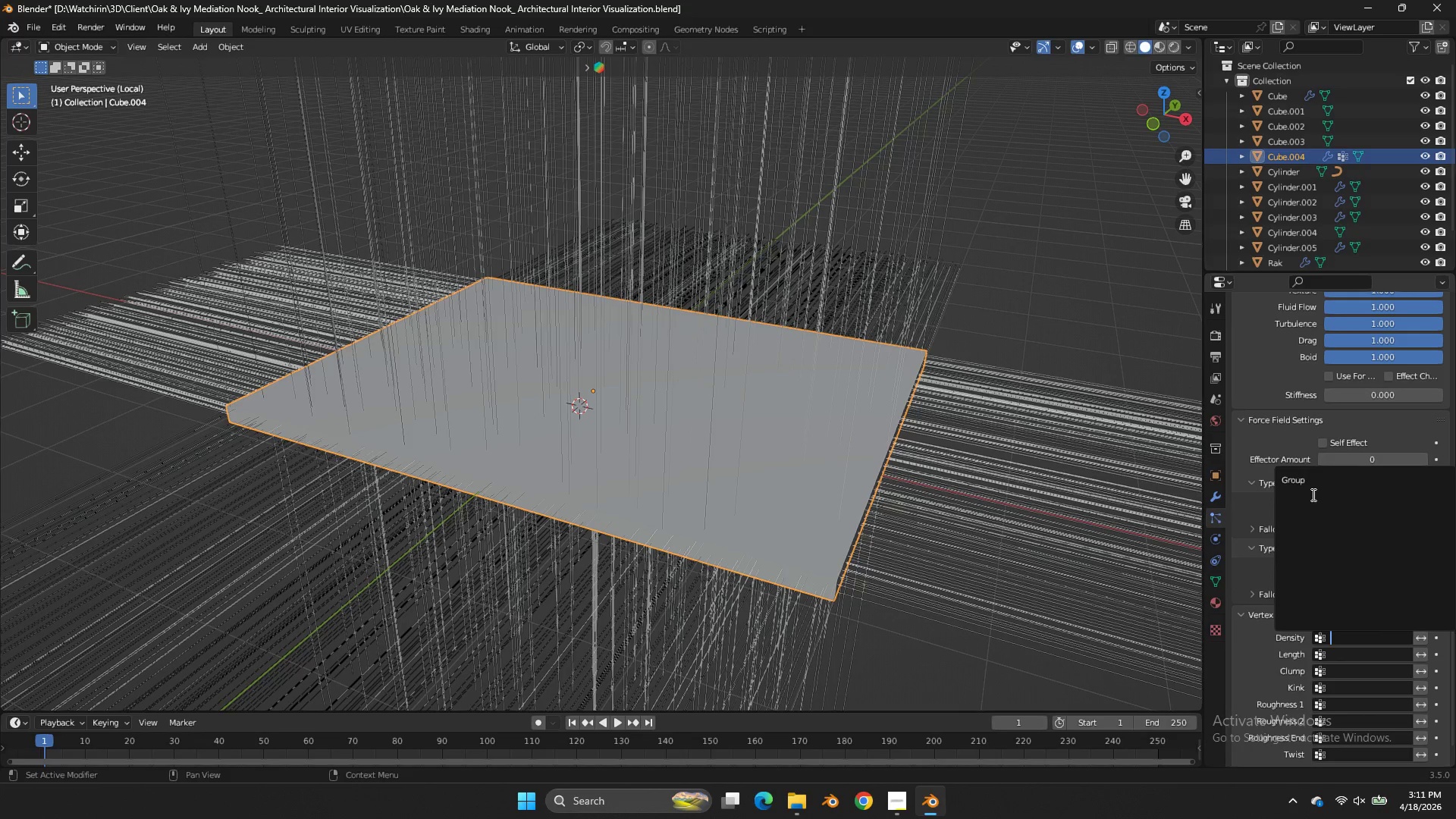 
left_click([1310, 481])
 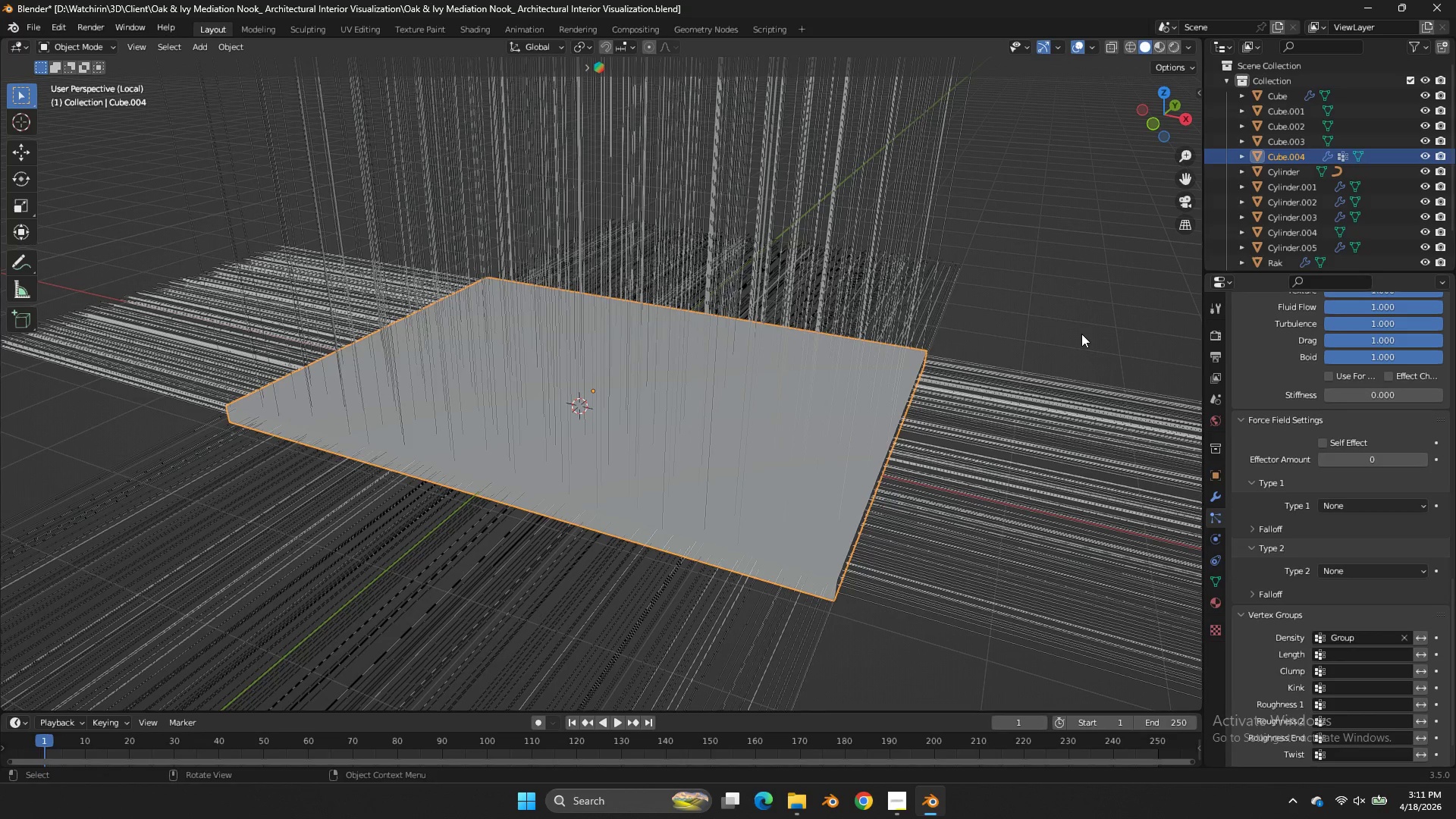 
left_click([1074, 328])
 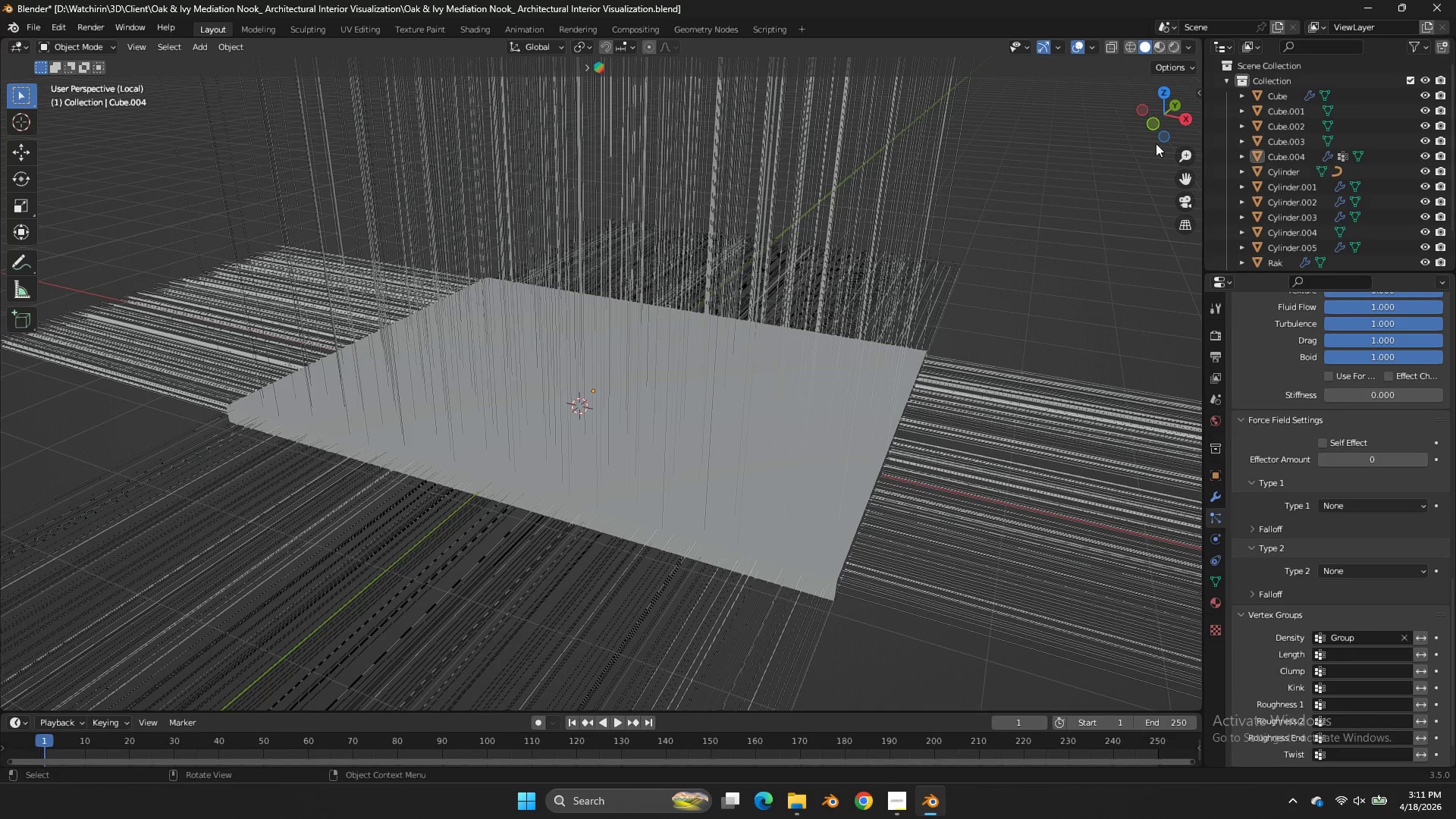 
left_click_drag(start_coordinate=[1156, 134], to_coordinate=[1184, 94])
 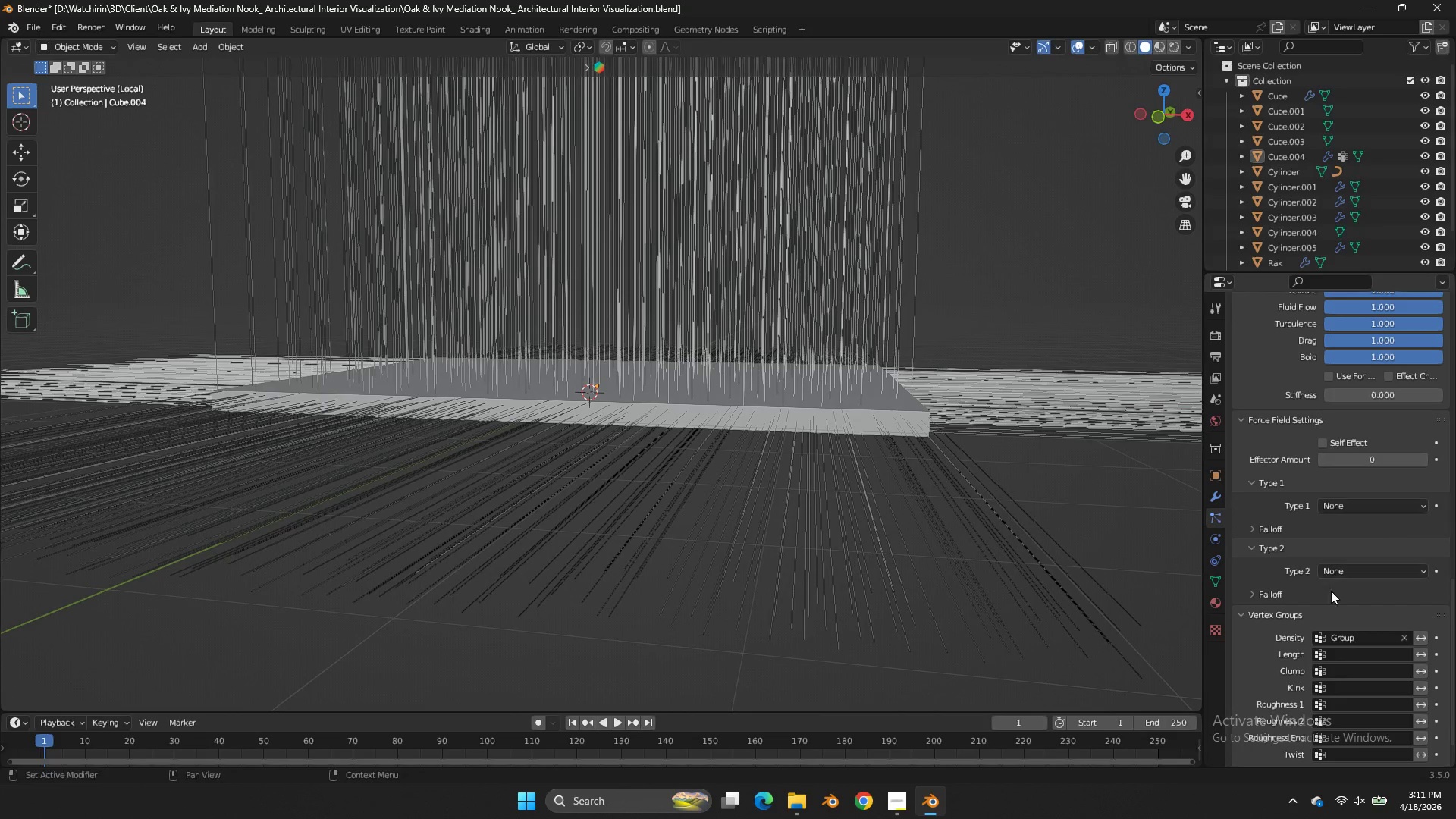 
scroll: coordinate [1310, 600], scroll_direction: down, amount: 5.0
 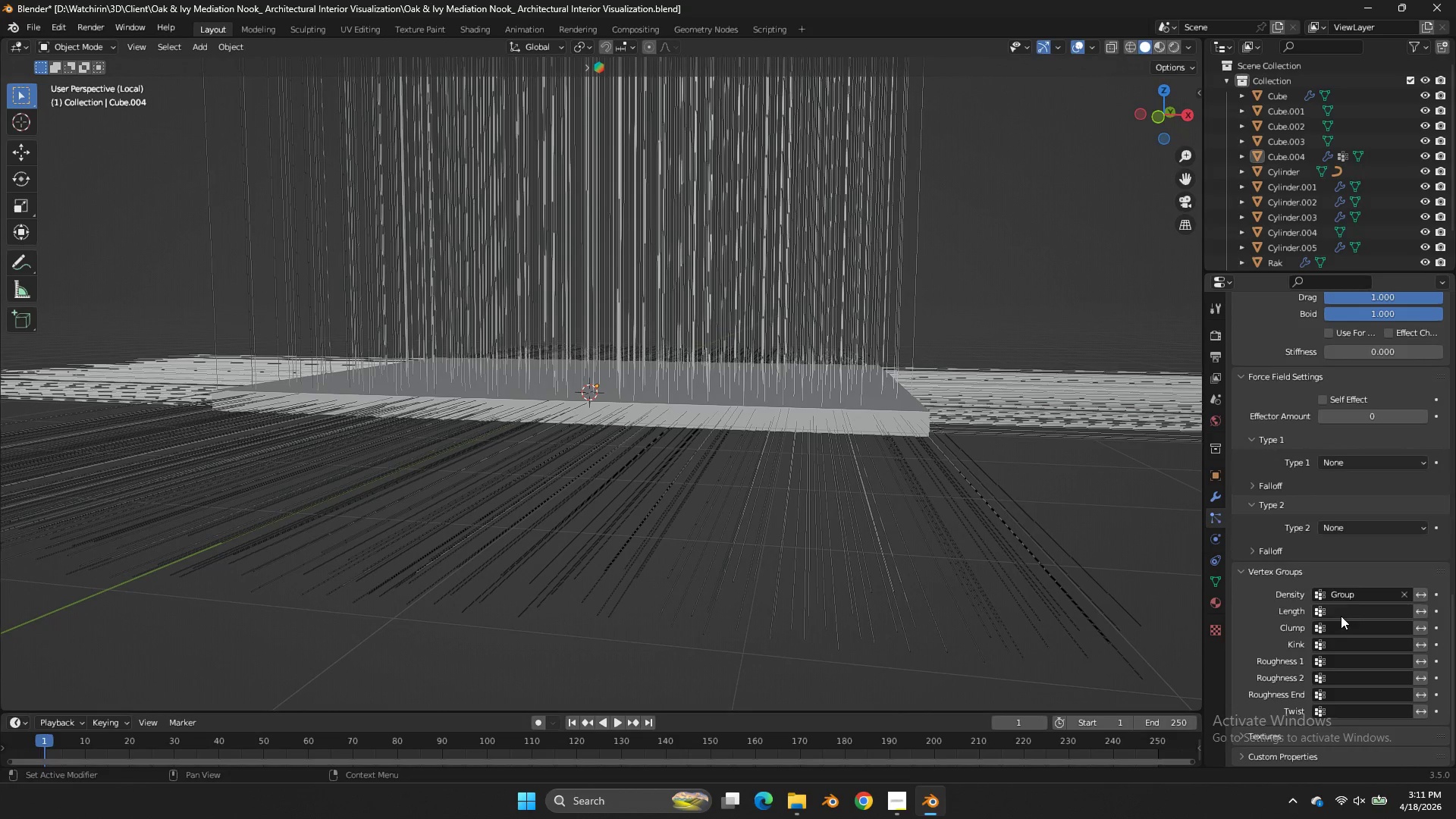 
left_click([1344, 614])
 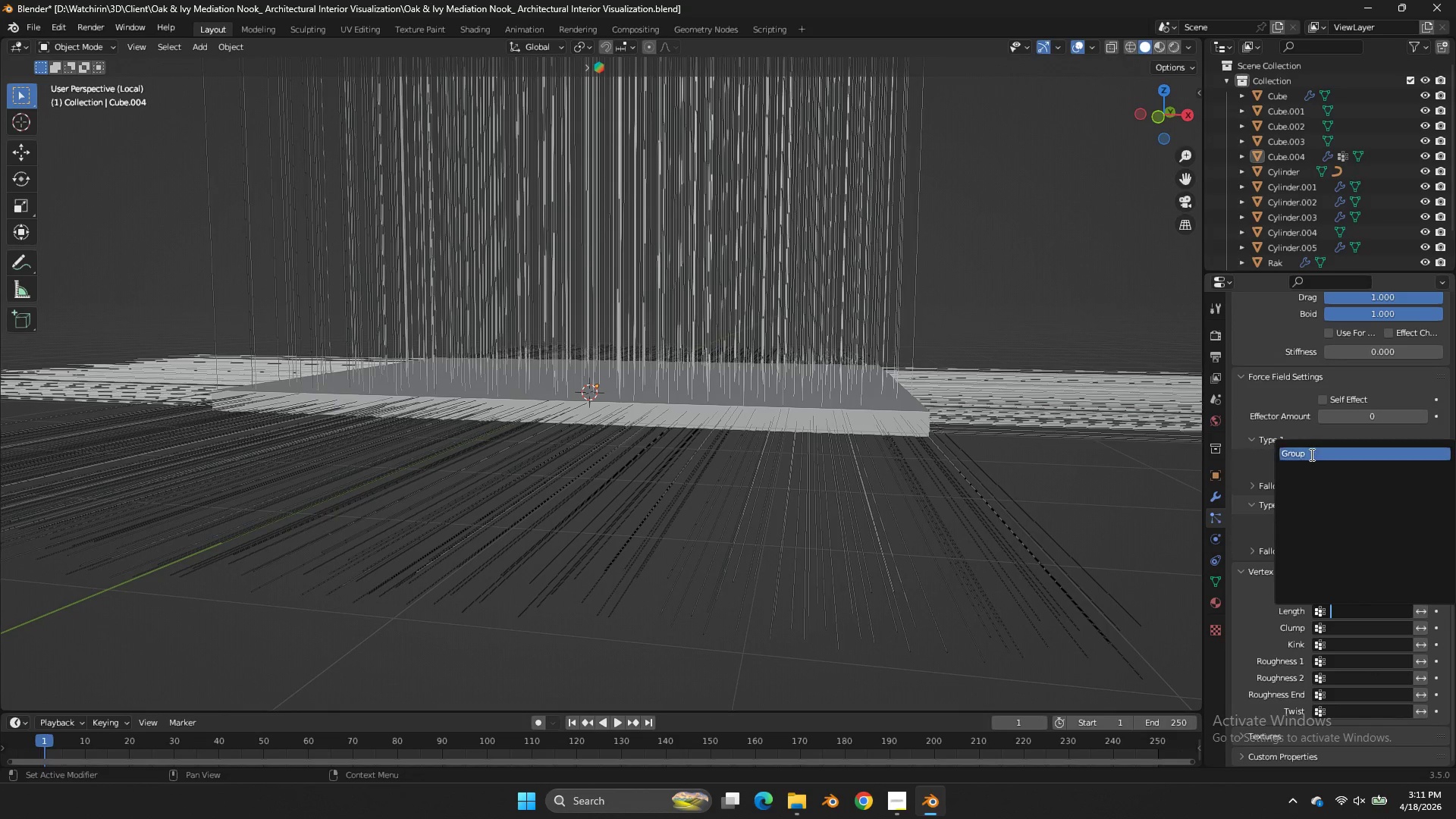 
left_click([1310, 454])
 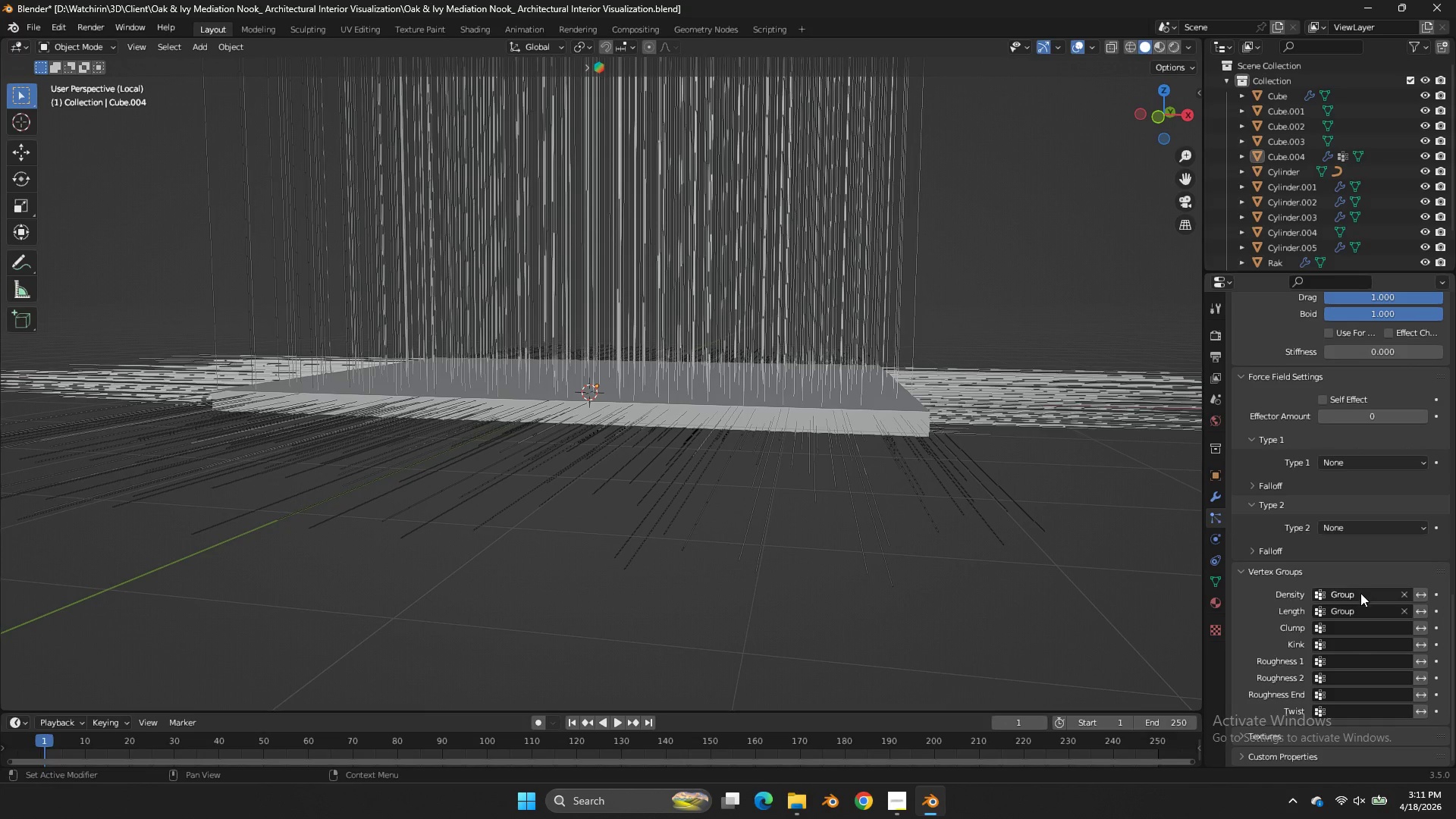 
left_click([1351, 635])
 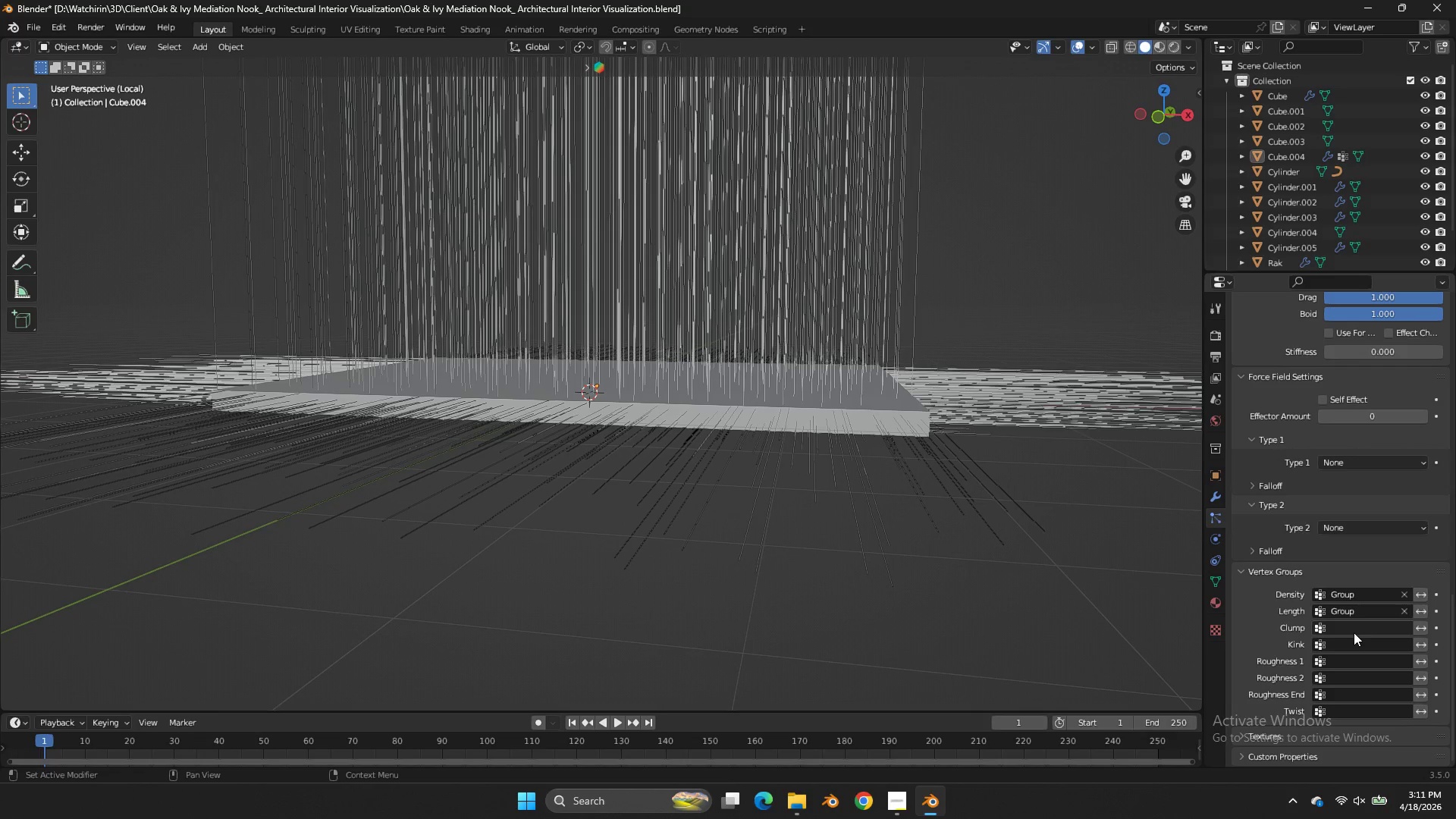 
left_click([1354, 632])
 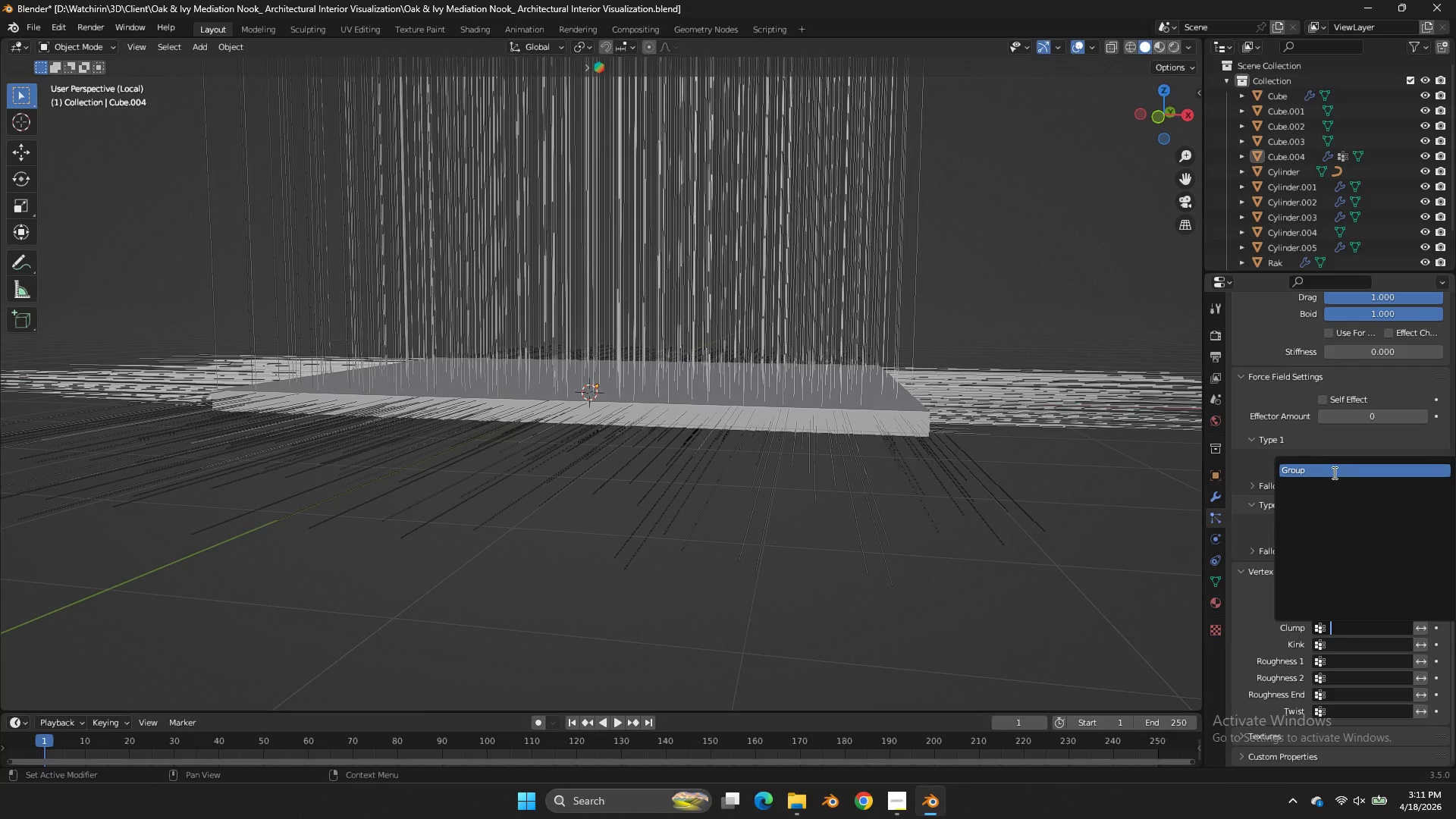 
left_click([1329, 465])
 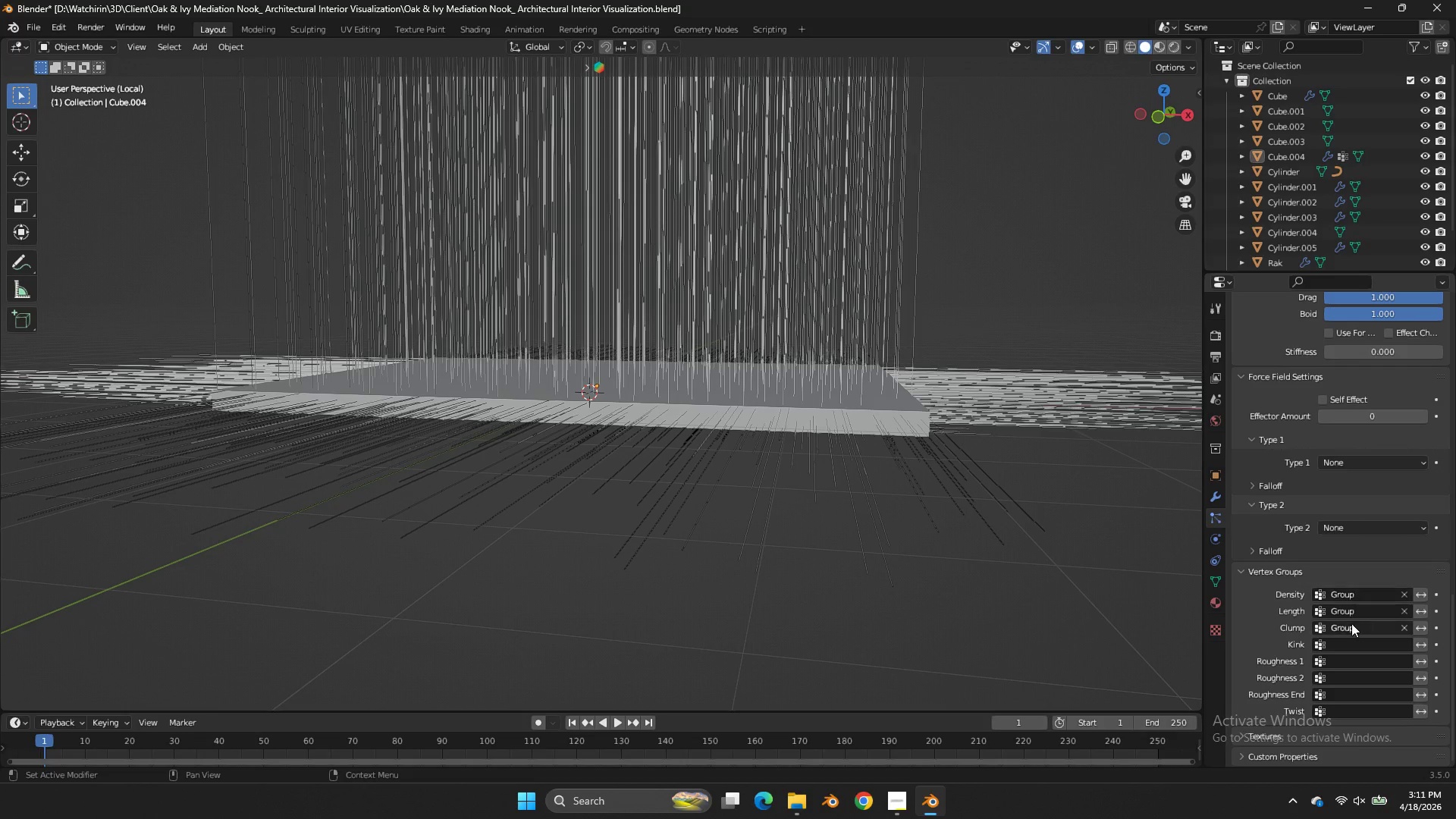 
left_click([1351, 639])
 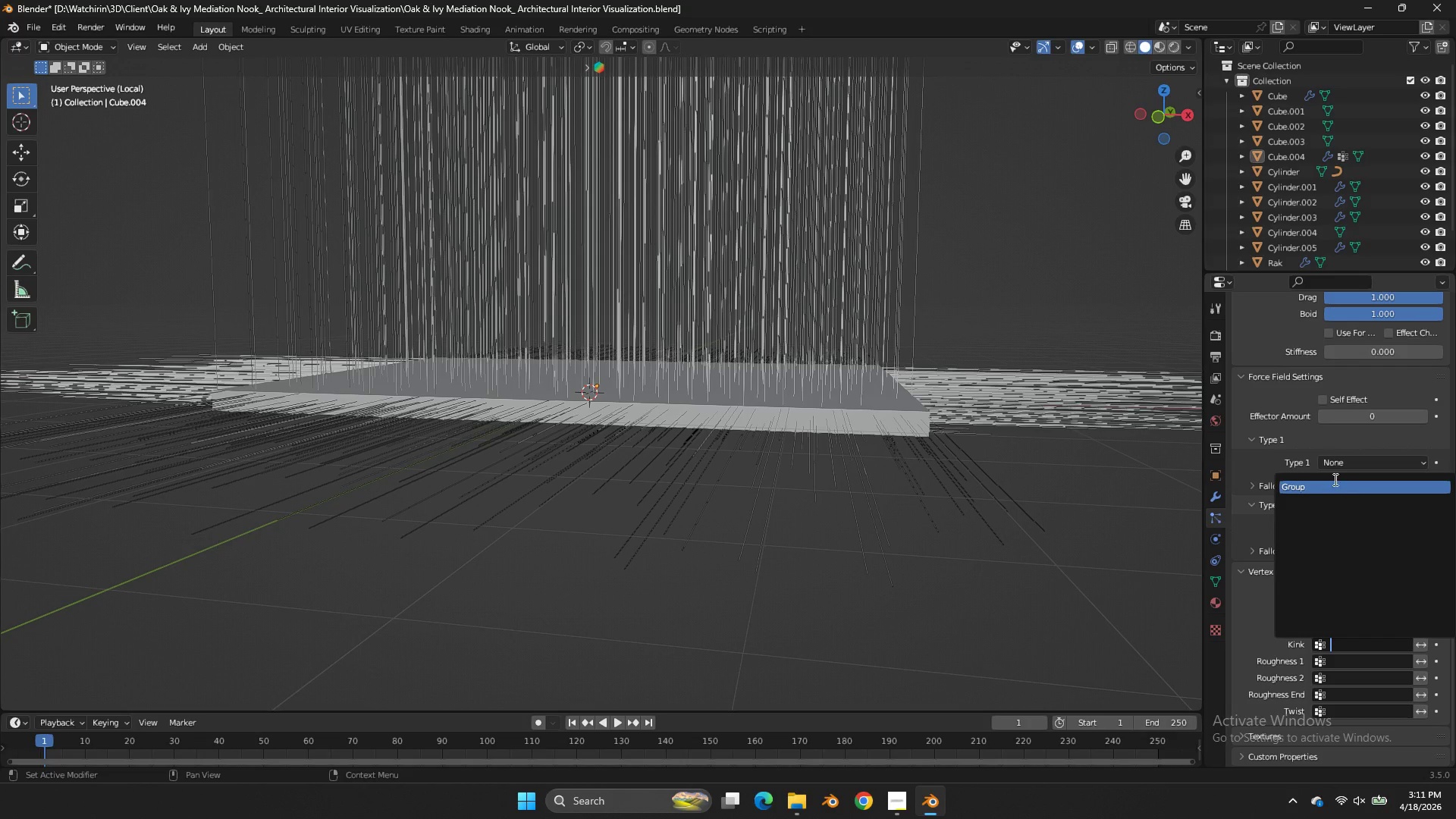 
left_click([1333, 478])
 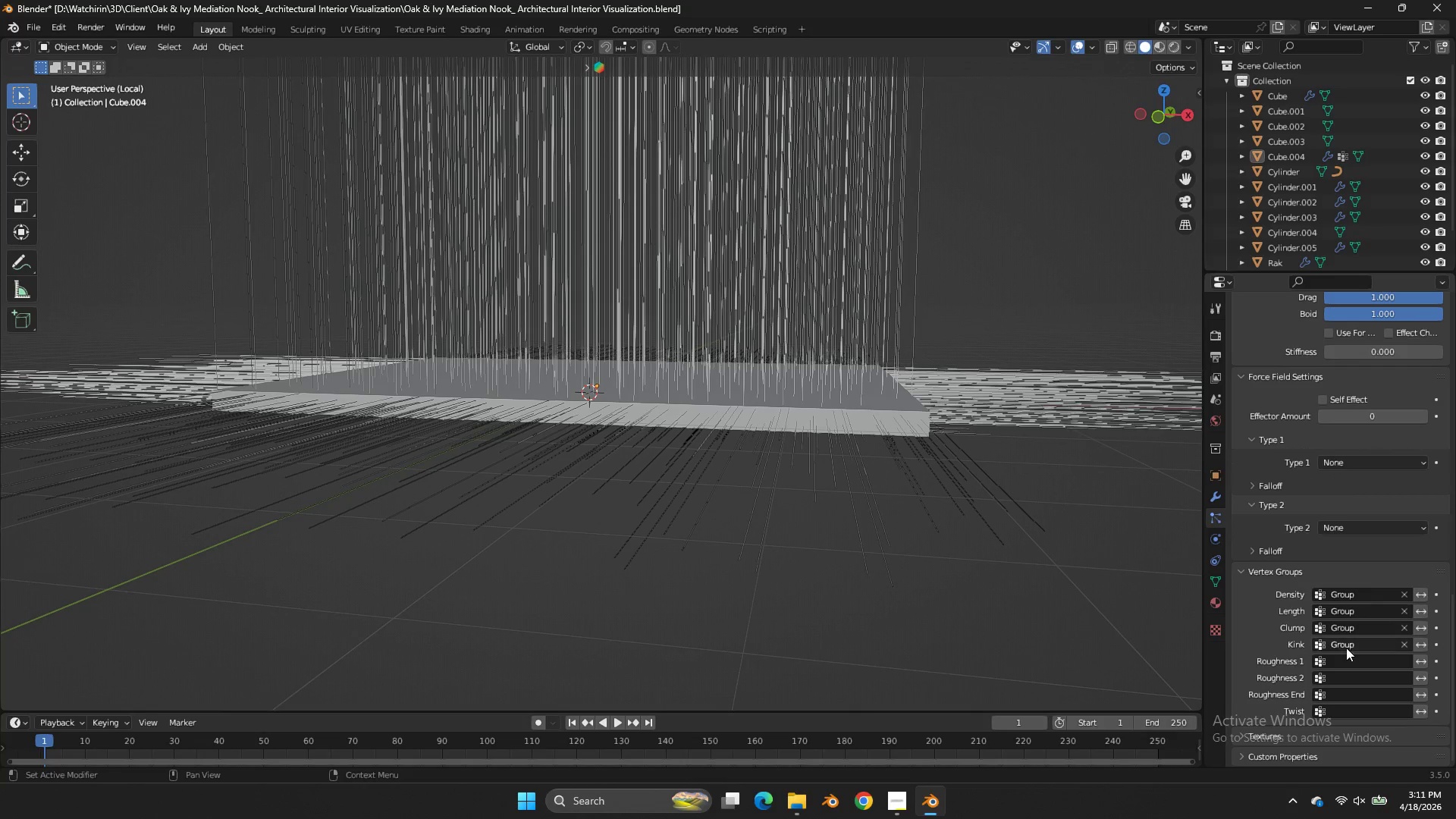 
scroll: coordinate [1344, 646], scroll_direction: down, amount: 5.0
 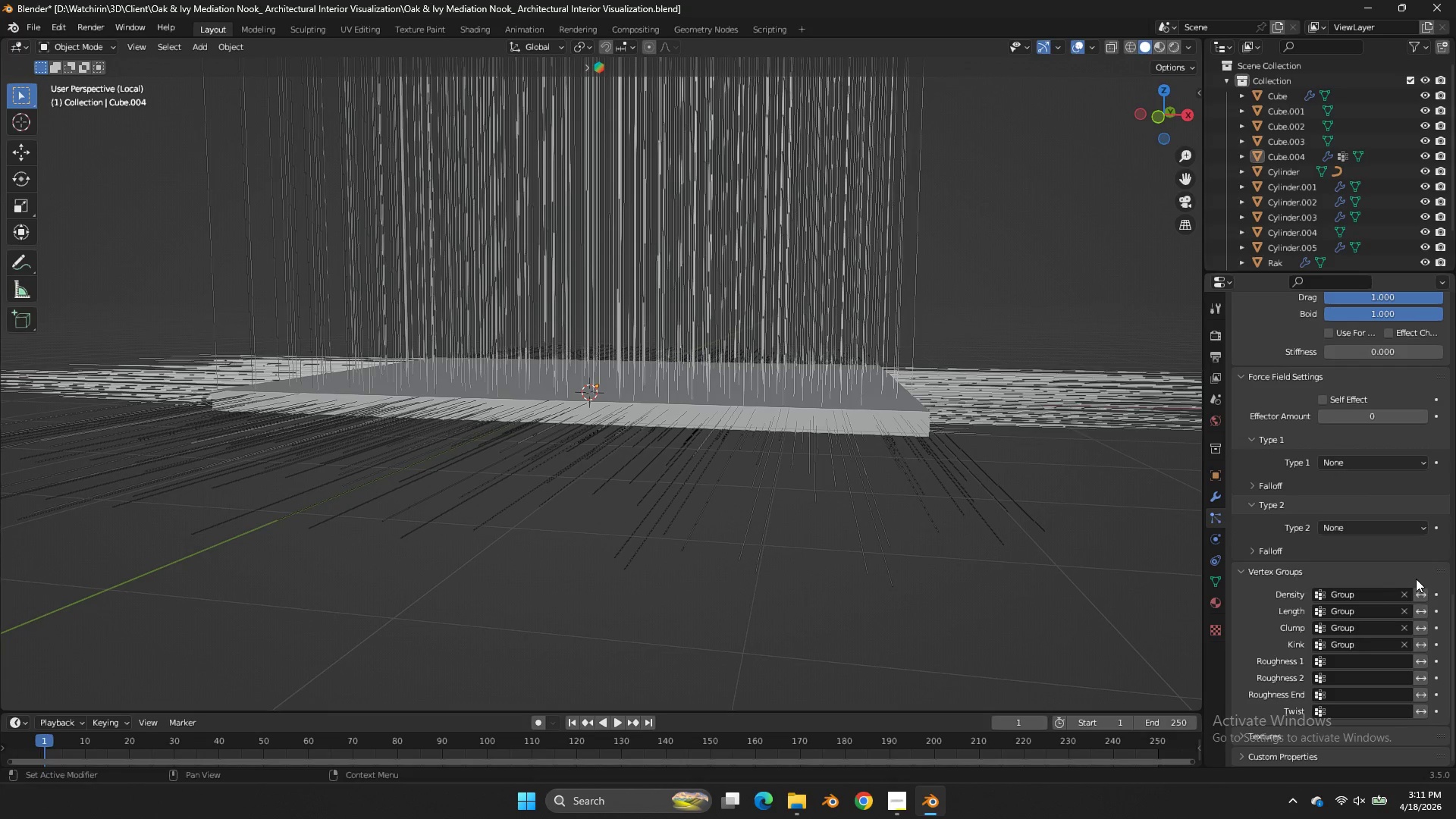 
left_click_drag(start_coordinate=[1404, 595], to_coordinate=[1405, 616])
 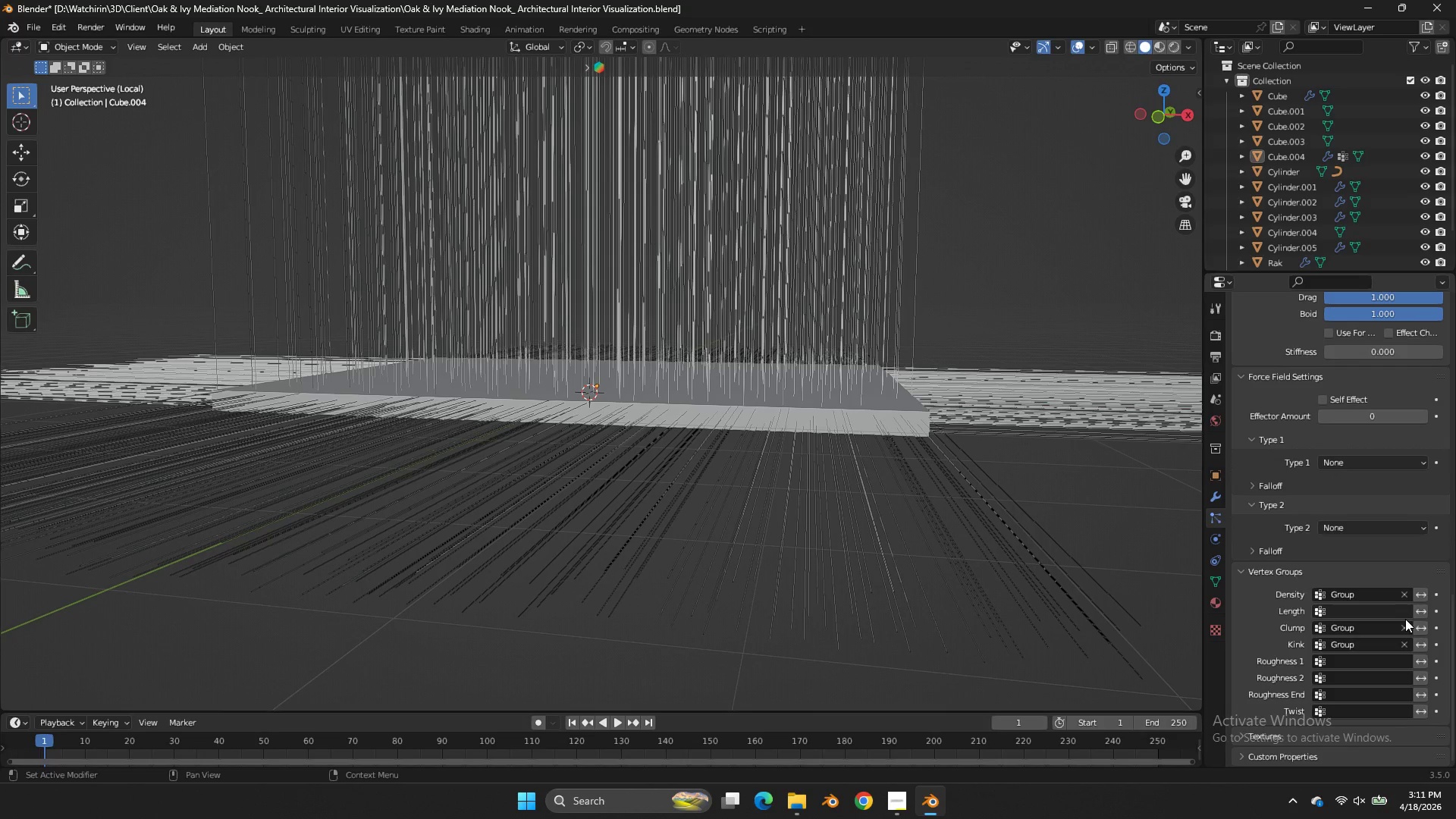 
left_click([1404, 622])
 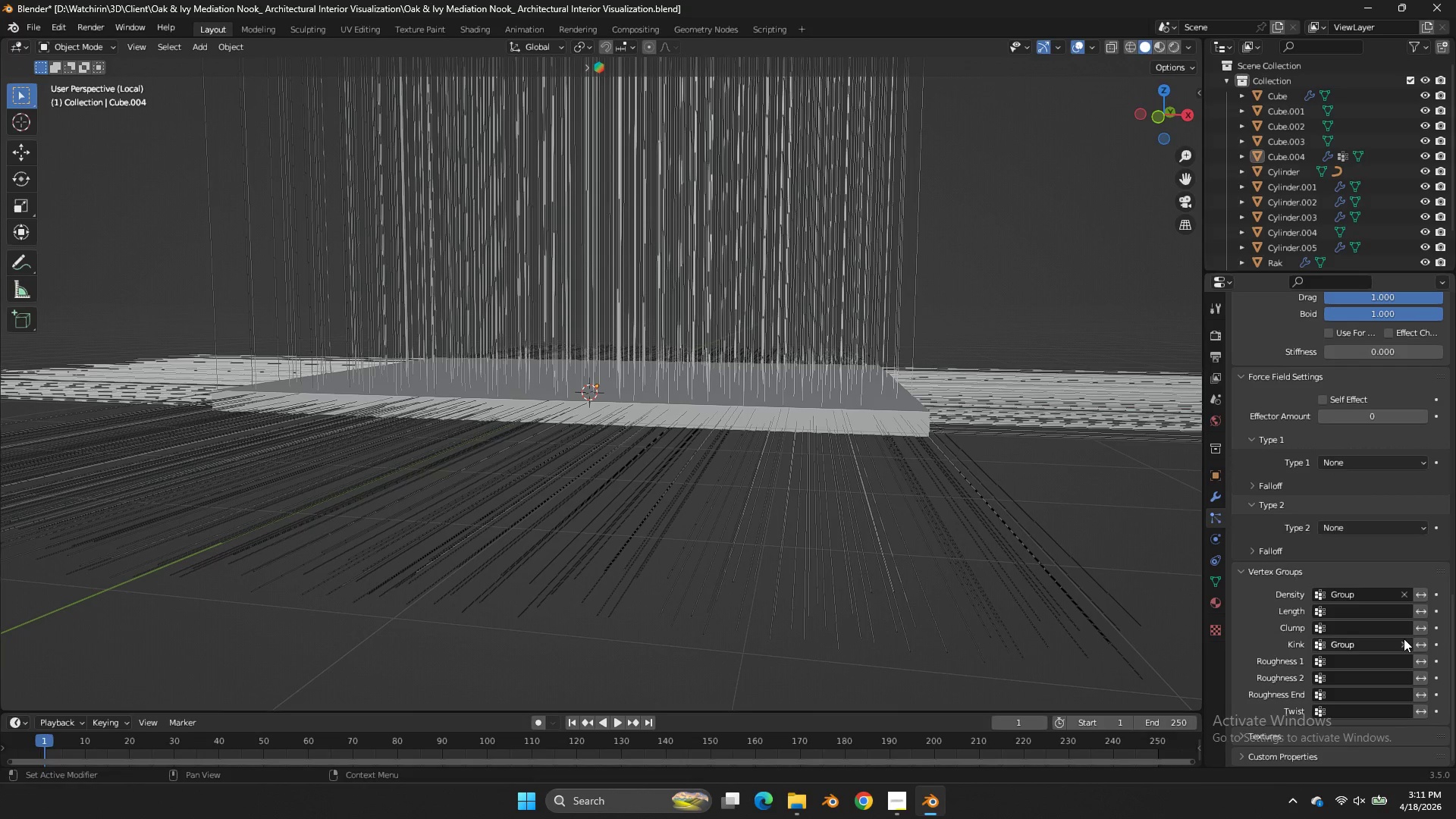 
double_click([1404, 639])
 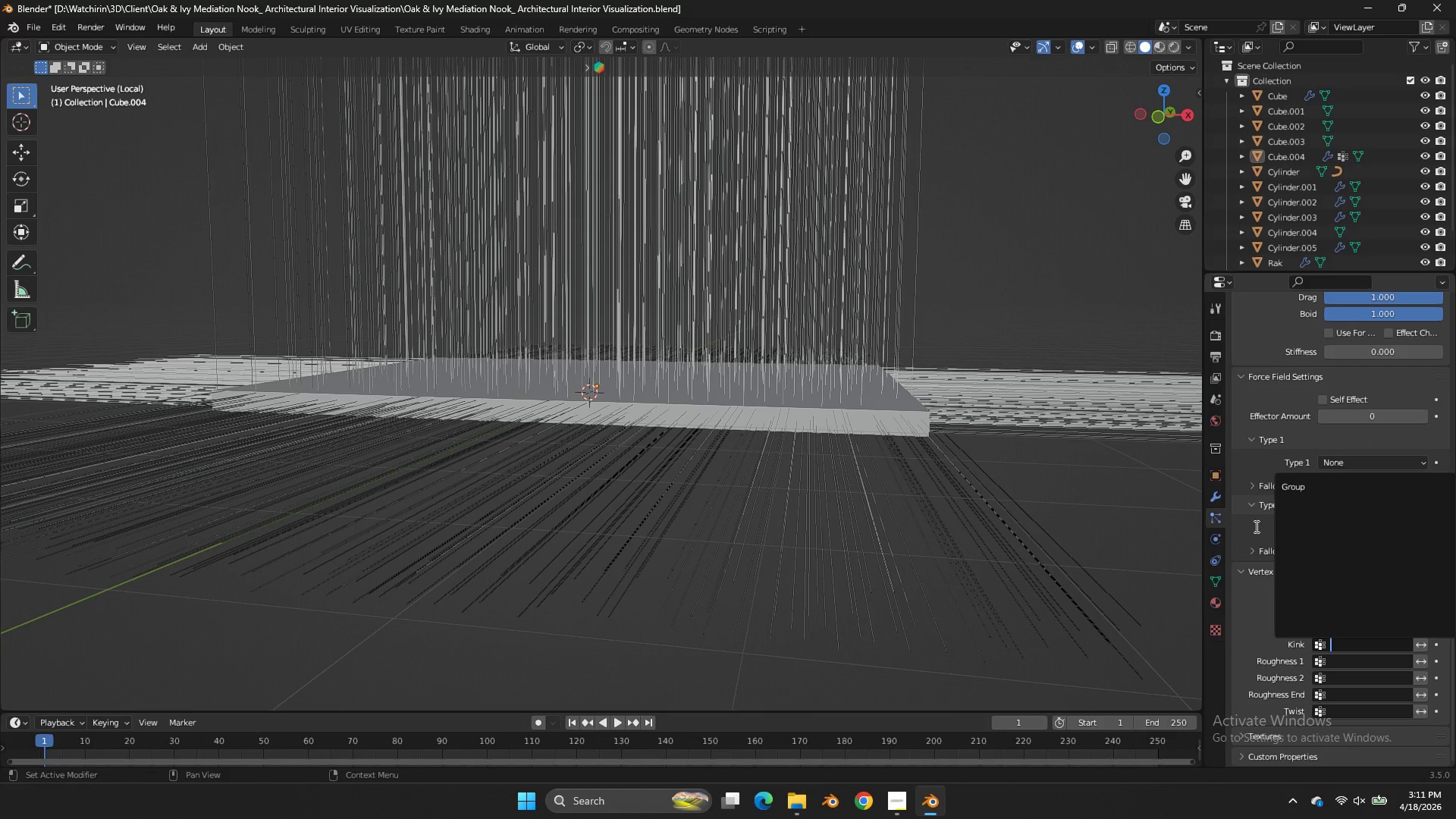 
double_click([1255, 526])
 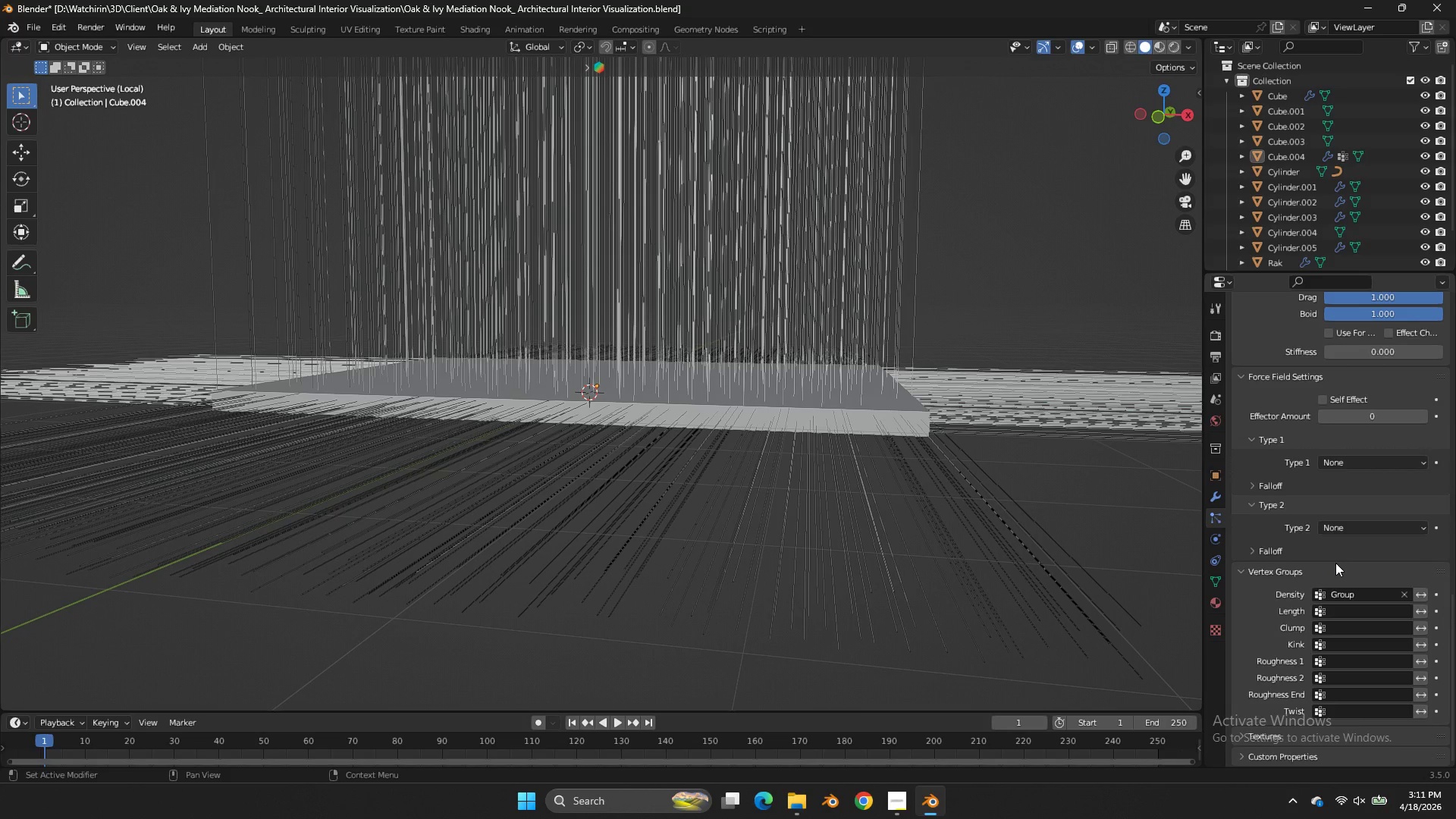 
scroll: coordinate [1325, 544], scroll_direction: up, amount: 14.0
 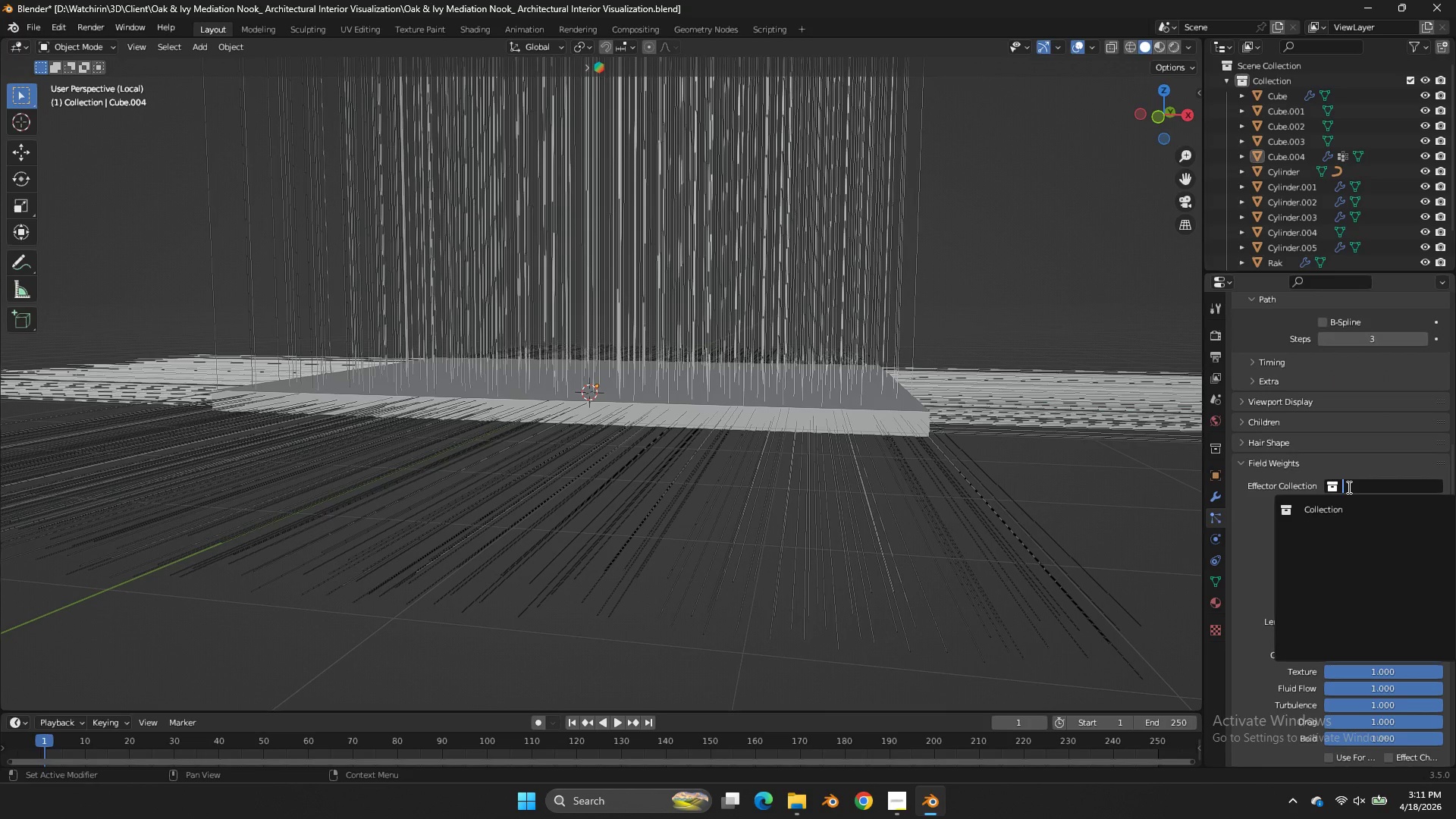 
double_click([1348, 487])
 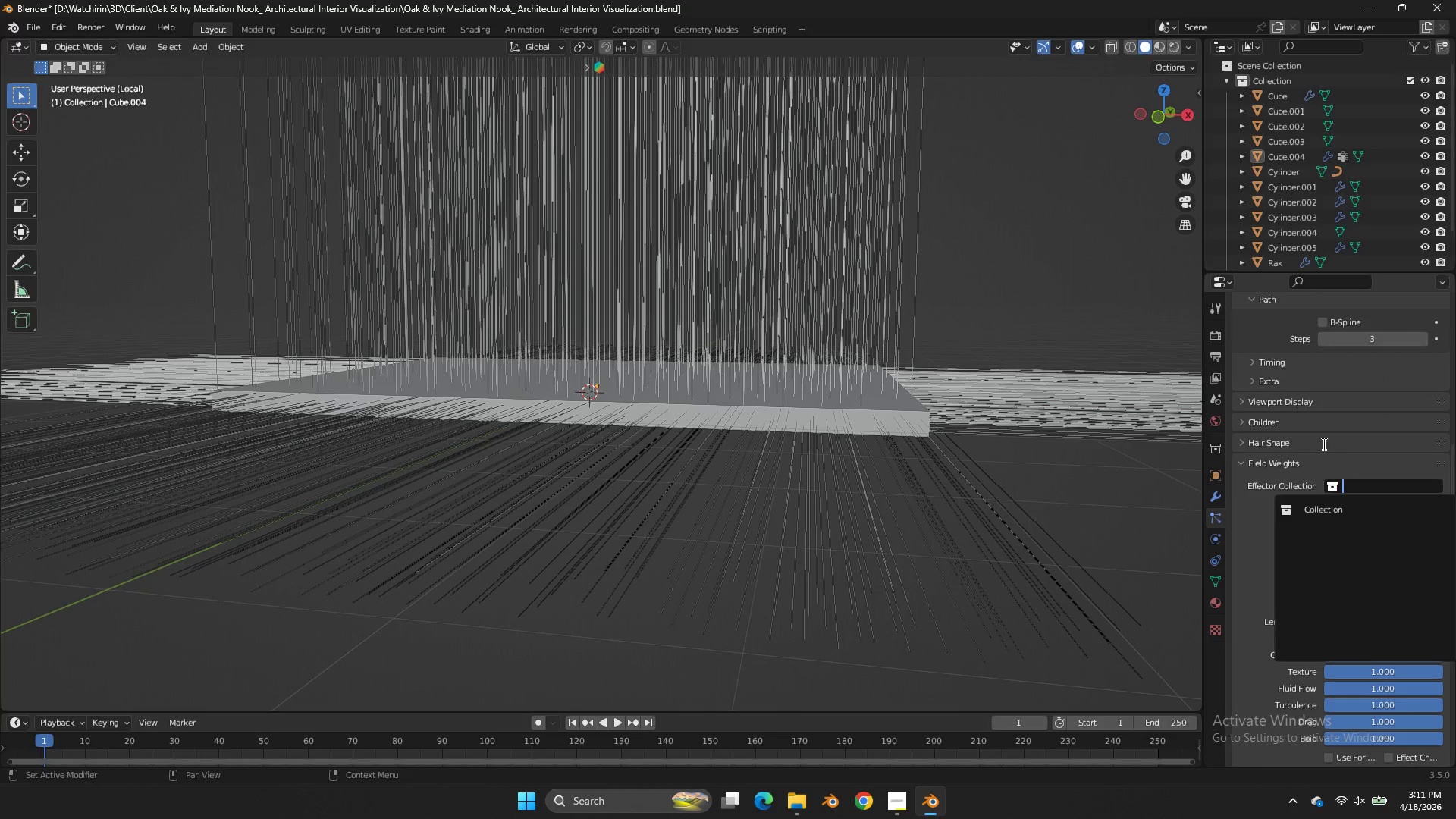 
triple_click([1323, 444])
 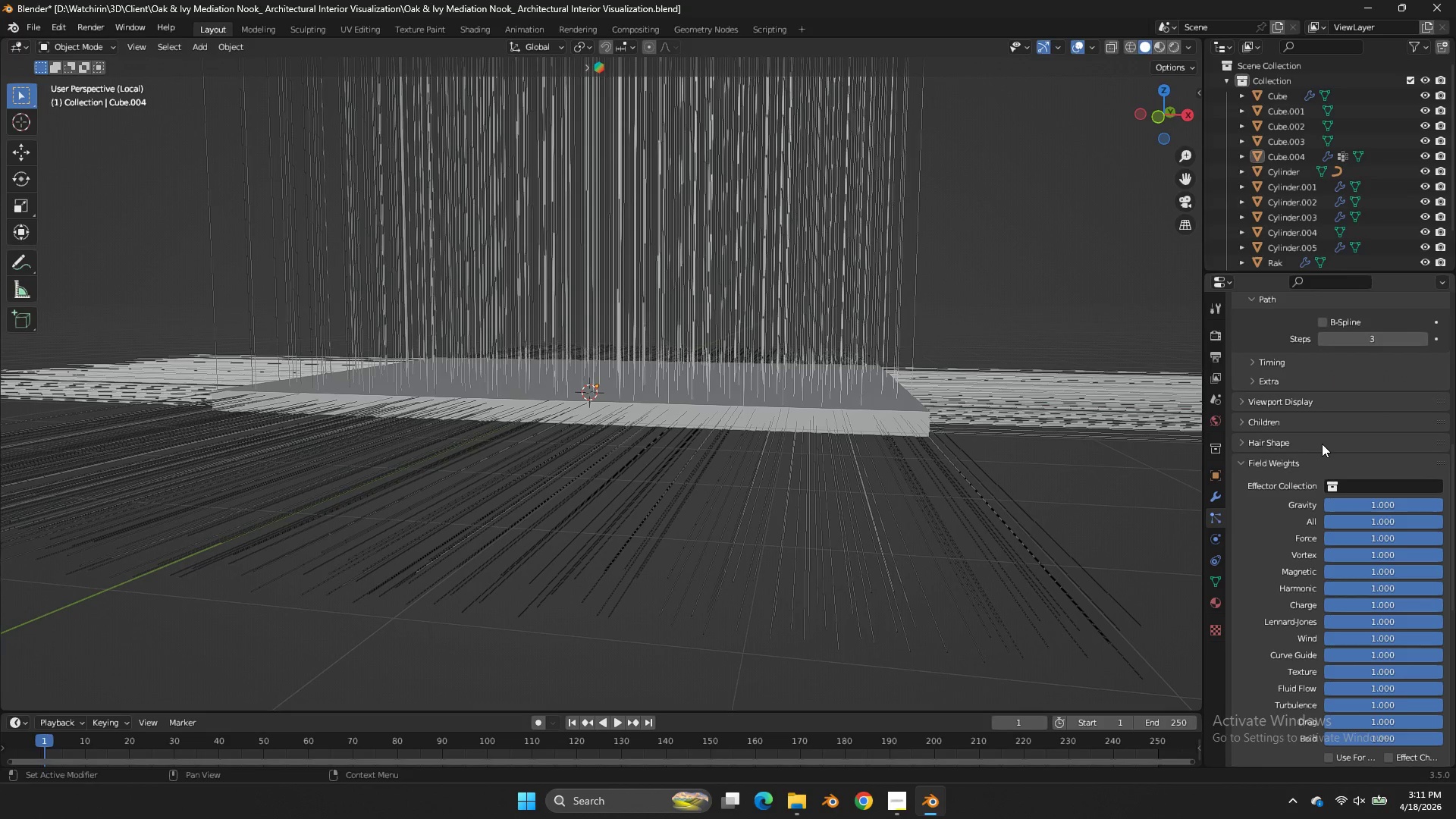 
triple_click([1322, 444])
 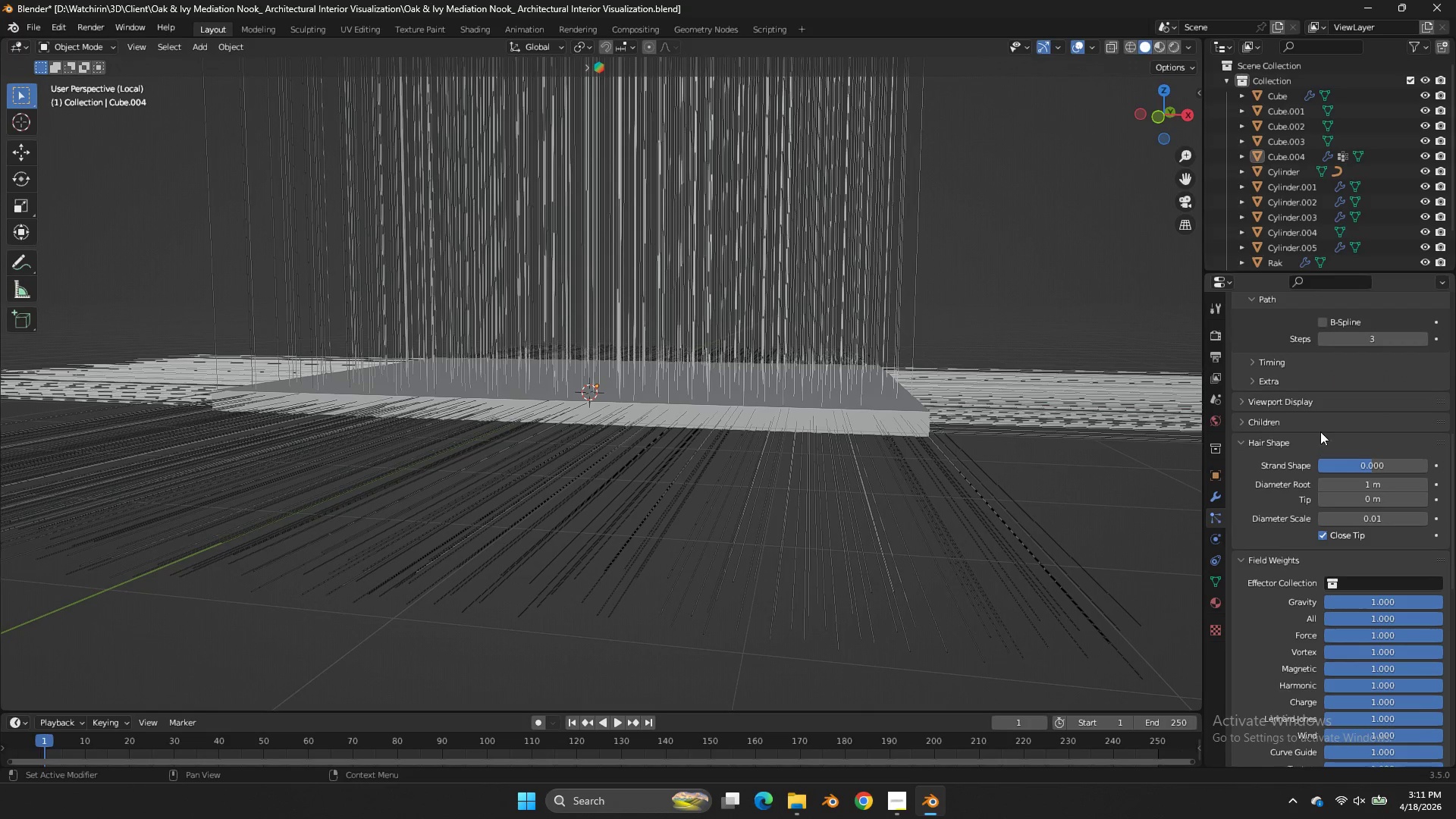 
left_click([1323, 425])
 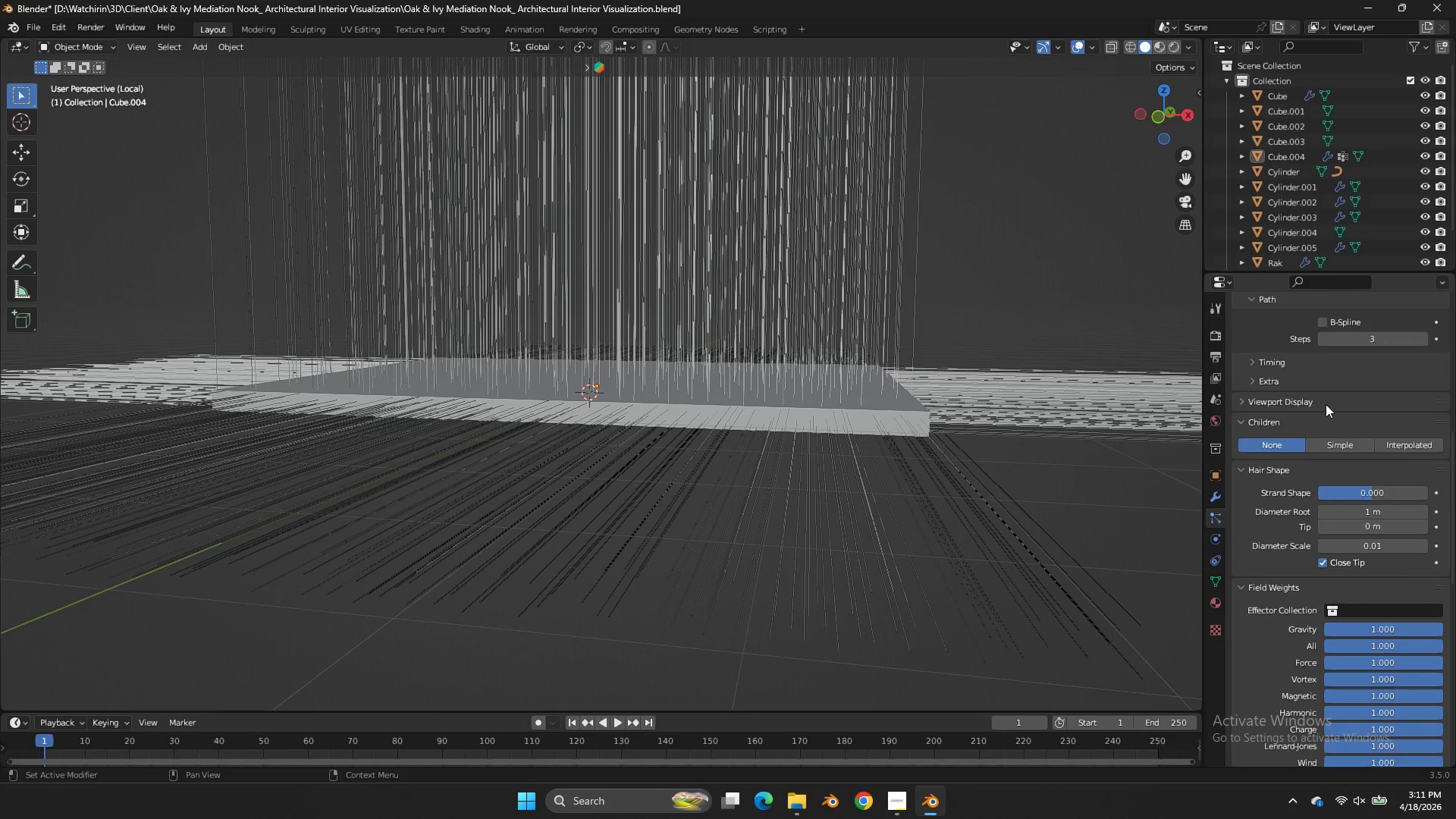 
double_click([1326, 404])
 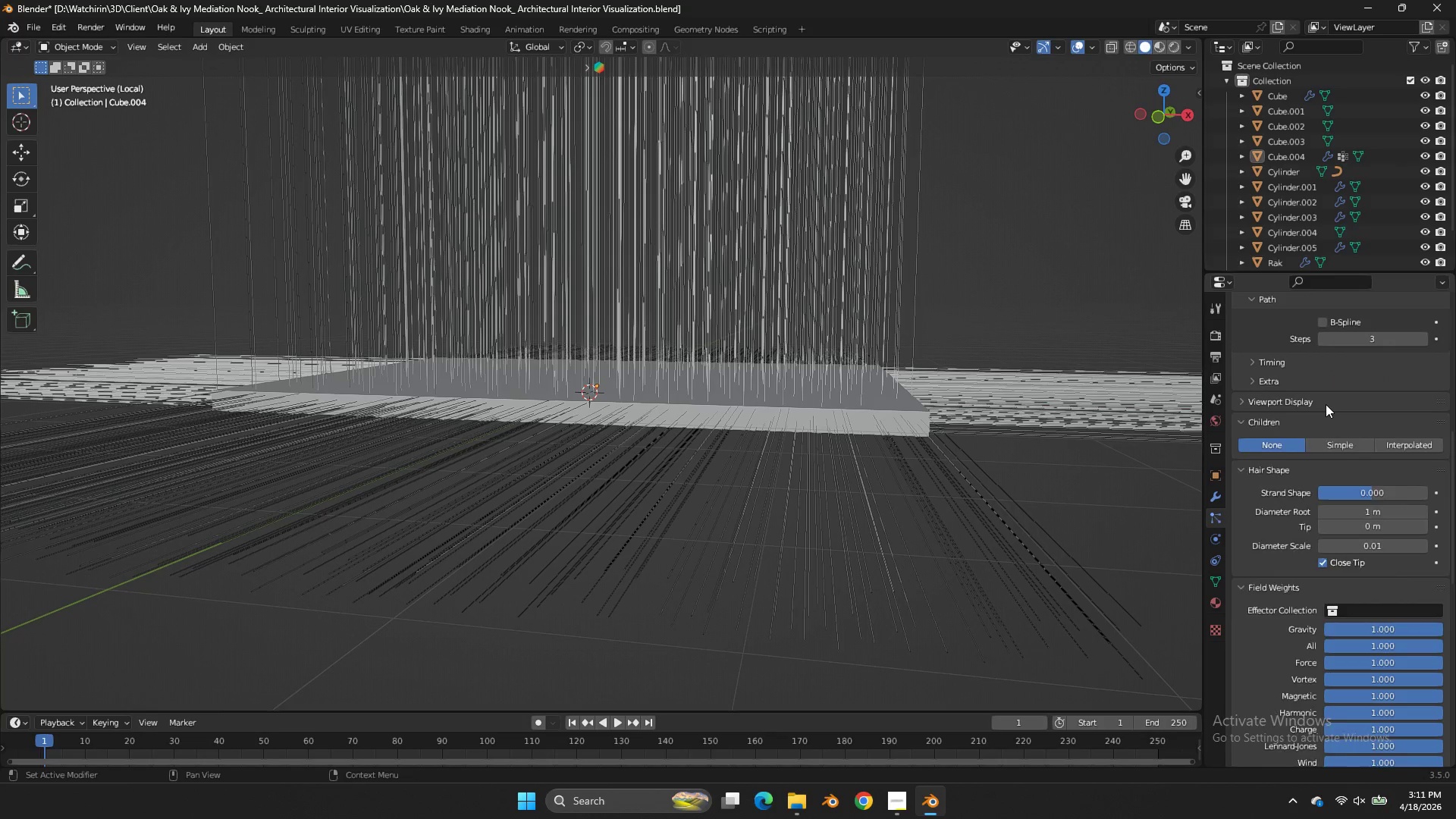 
triple_click([1326, 404])
 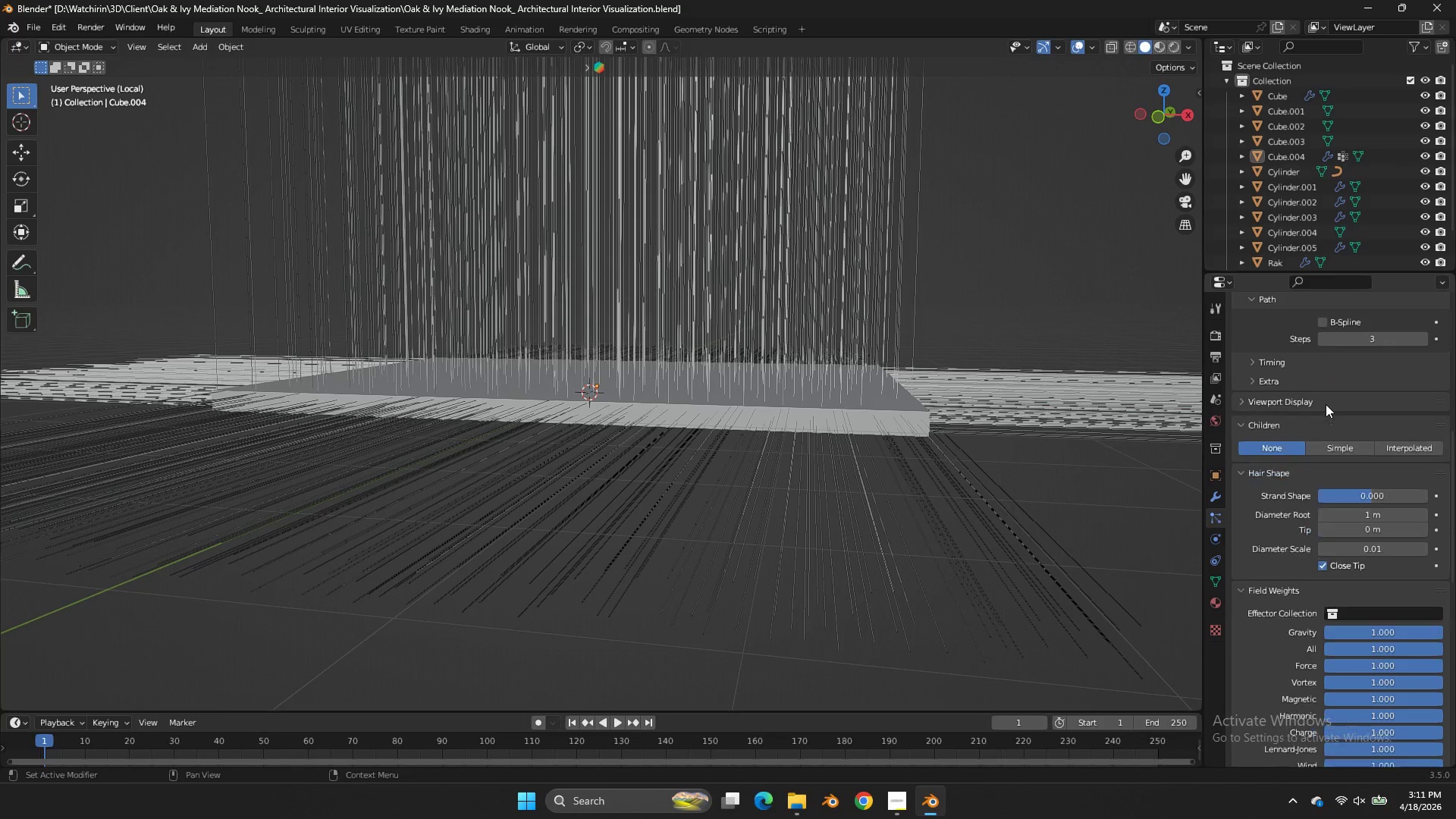 
triple_click([1326, 404])
 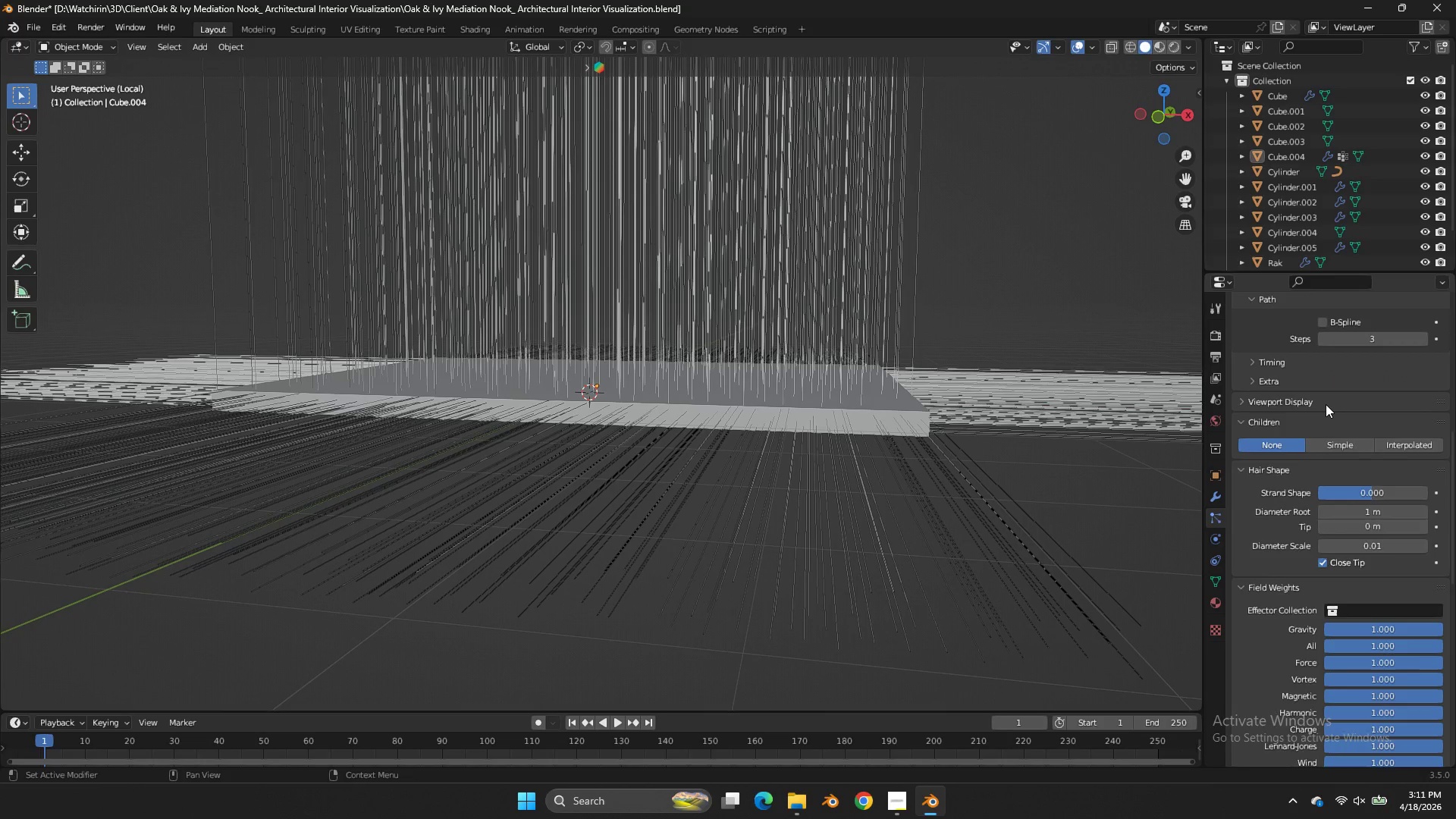 
triple_click([1326, 404])
 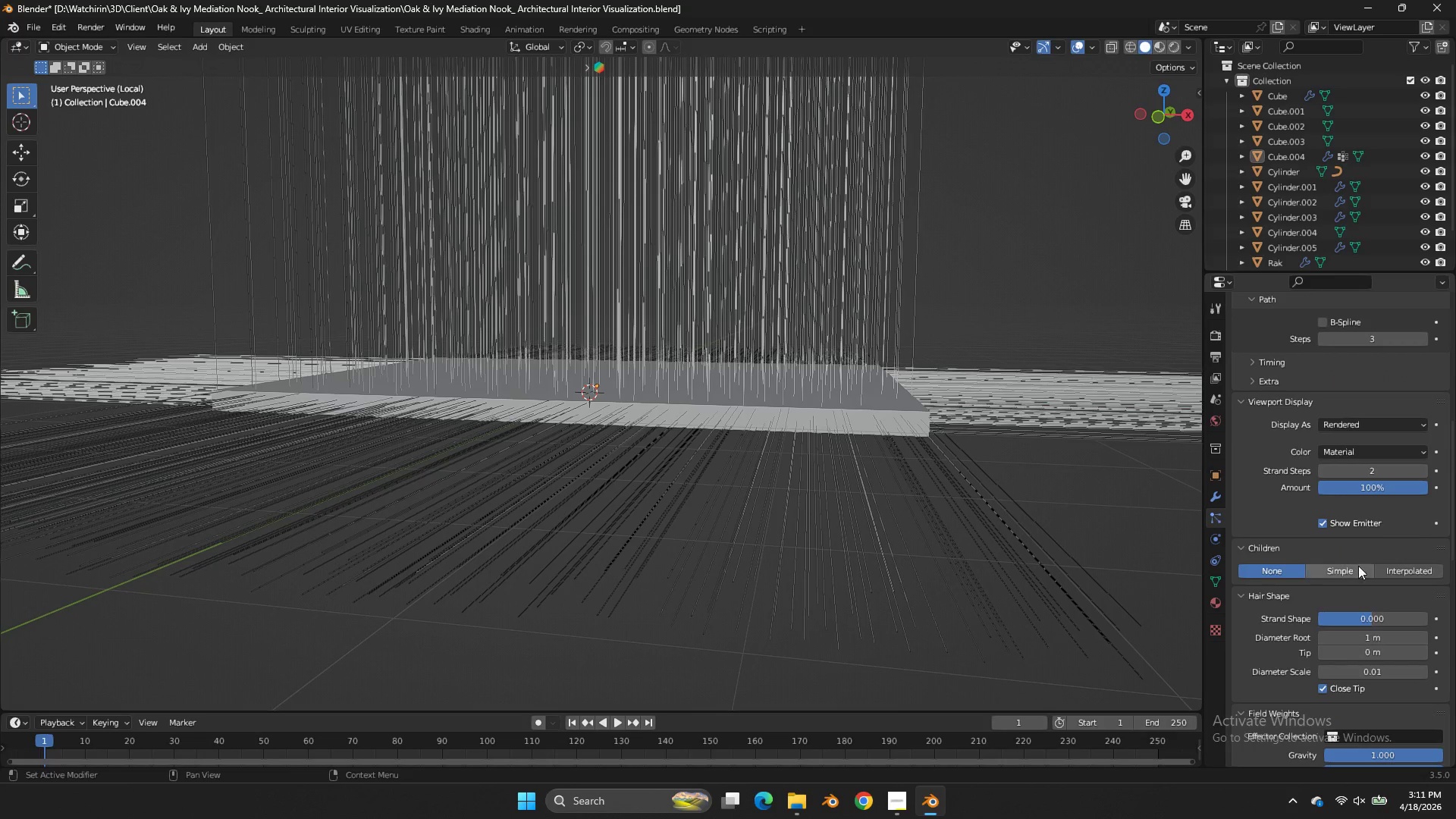 
double_click([1362, 573])
 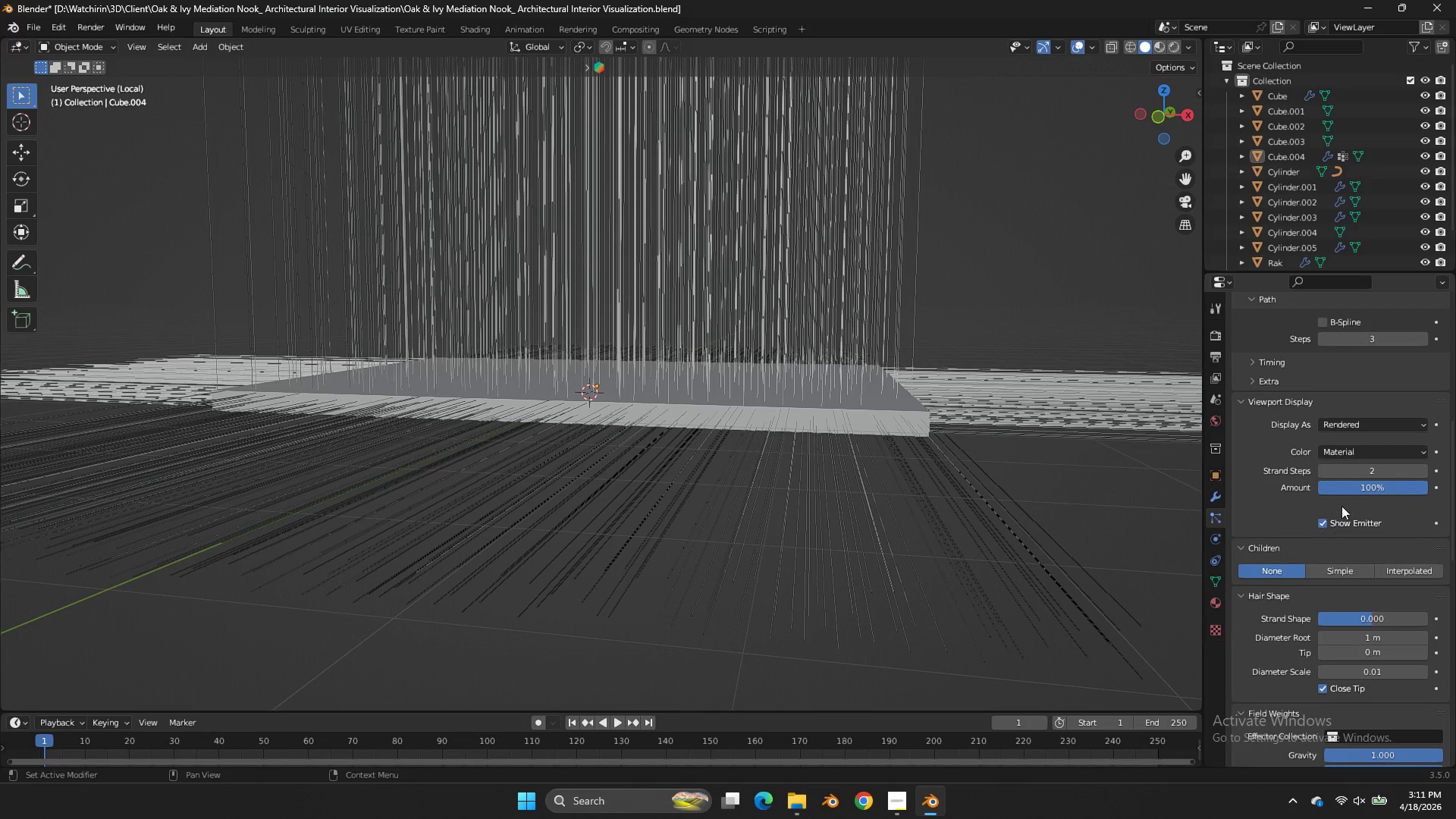 
scroll: coordinate [1288, 494], scroll_direction: up, amount: 2.0
 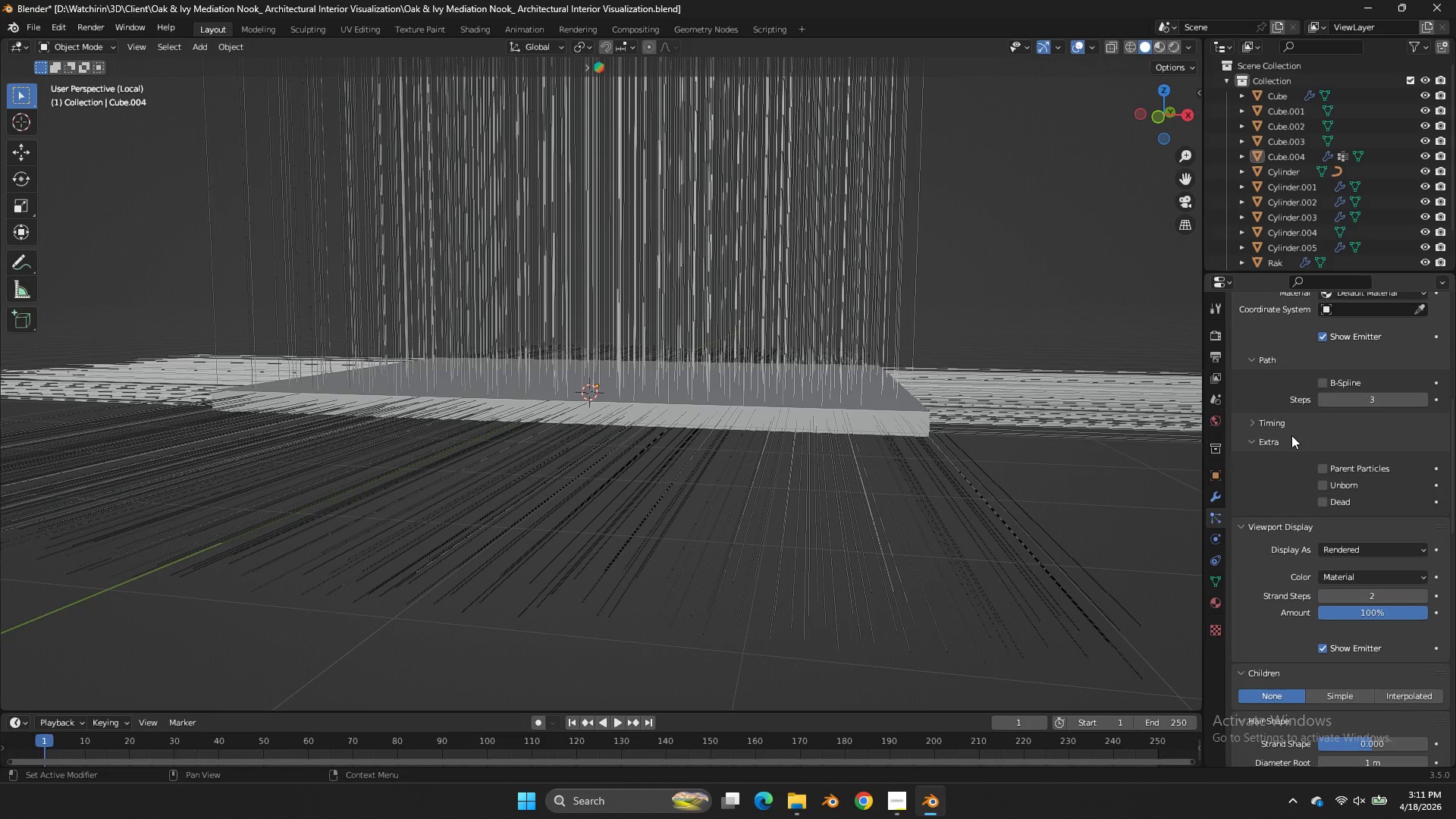 
double_click([1291, 425])
 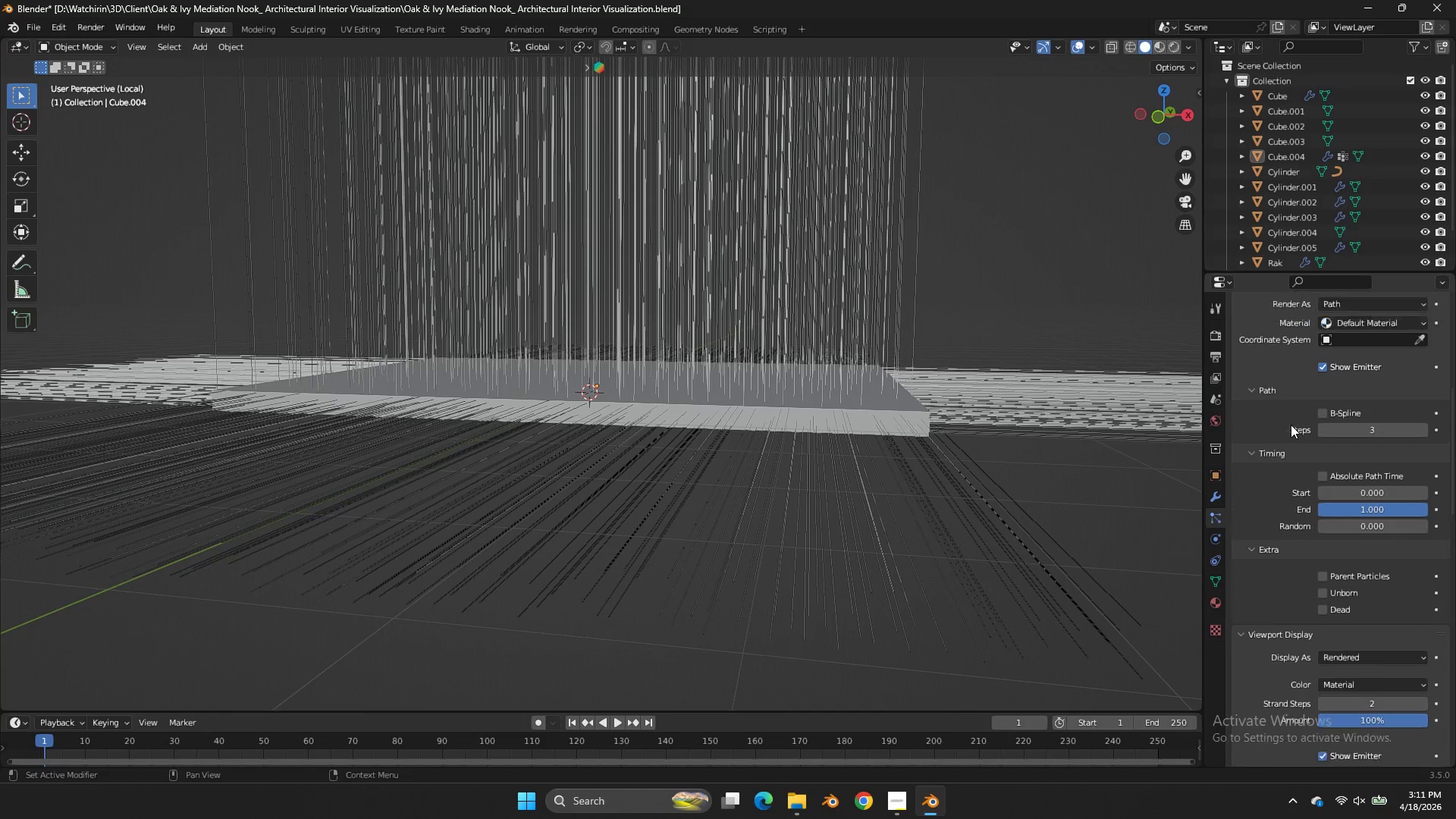 
scroll: coordinate [1291, 425], scroll_direction: up, amount: 4.0
 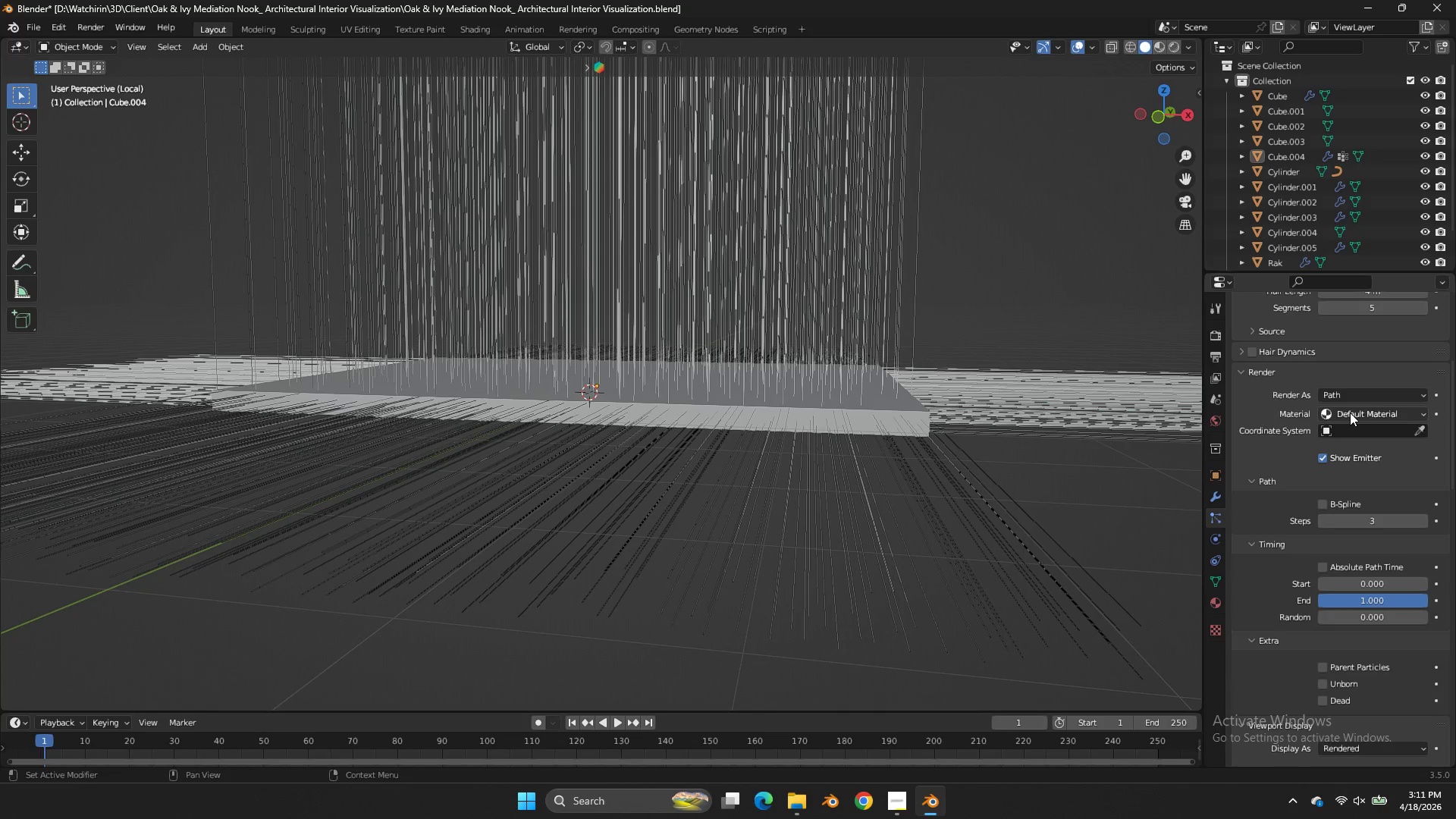 
double_click([1350, 413])
 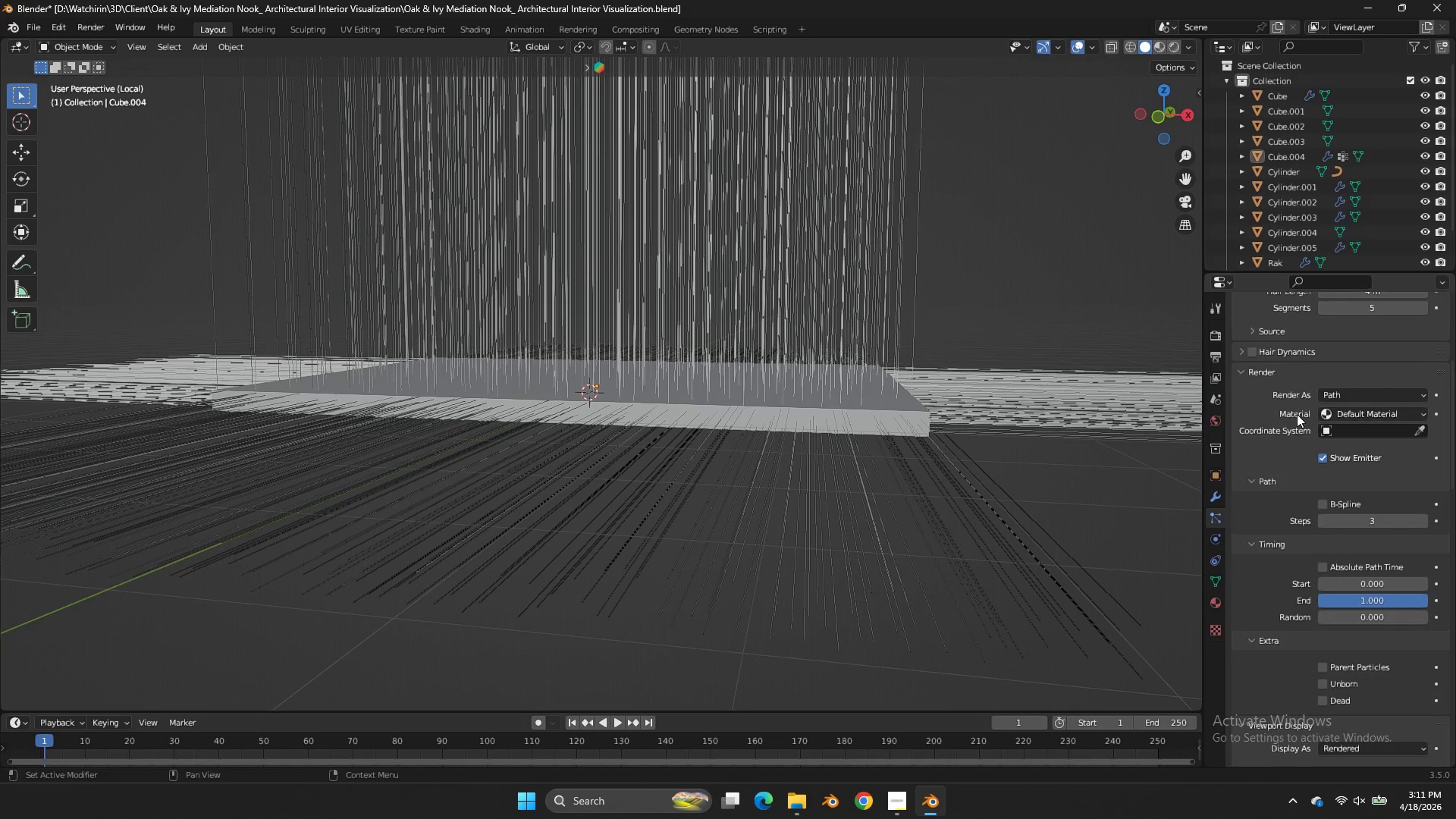 
scroll: coordinate [1292, 414], scroll_direction: up, amount: 2.0
 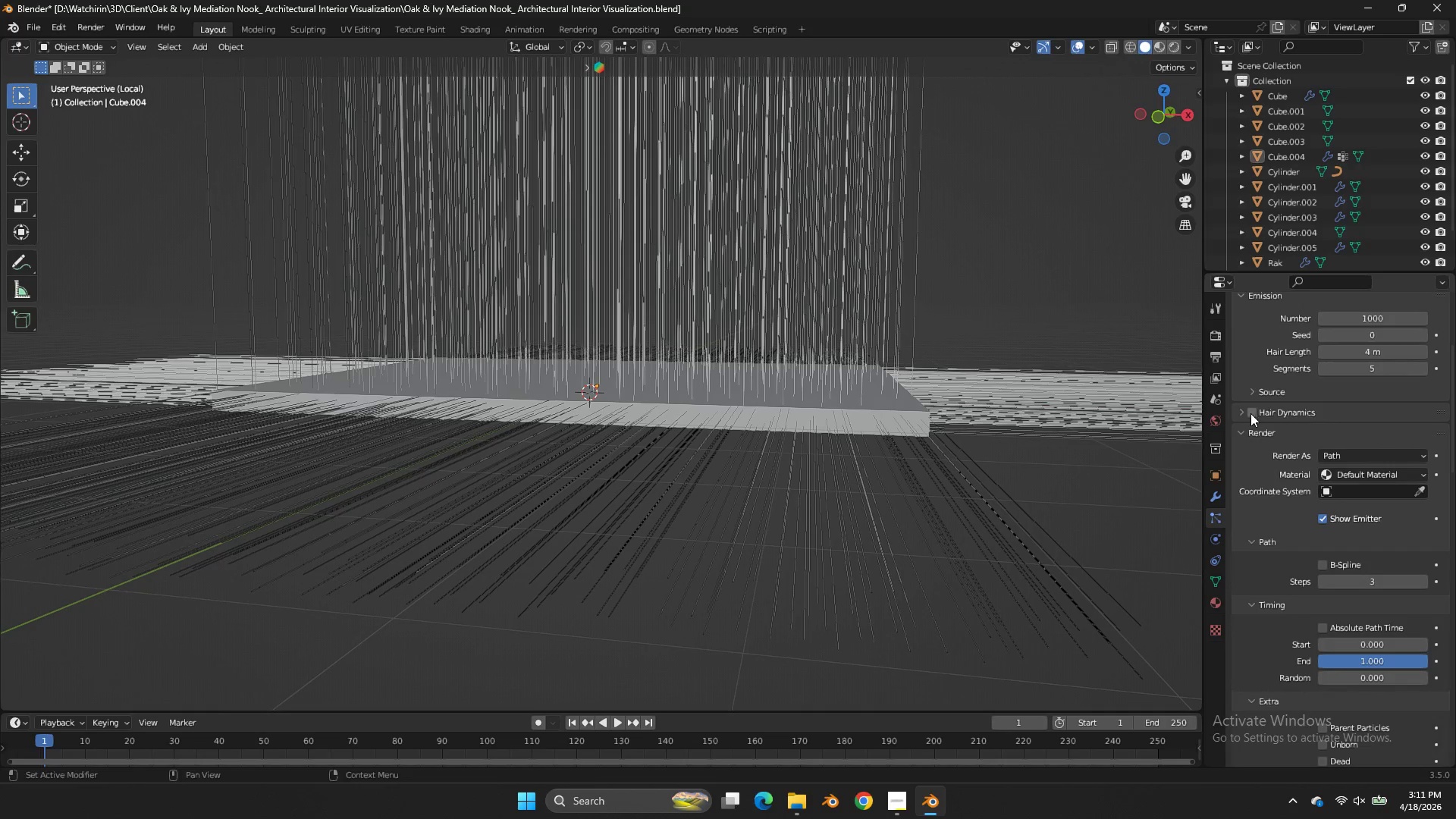 
left_click([1238, 414])
 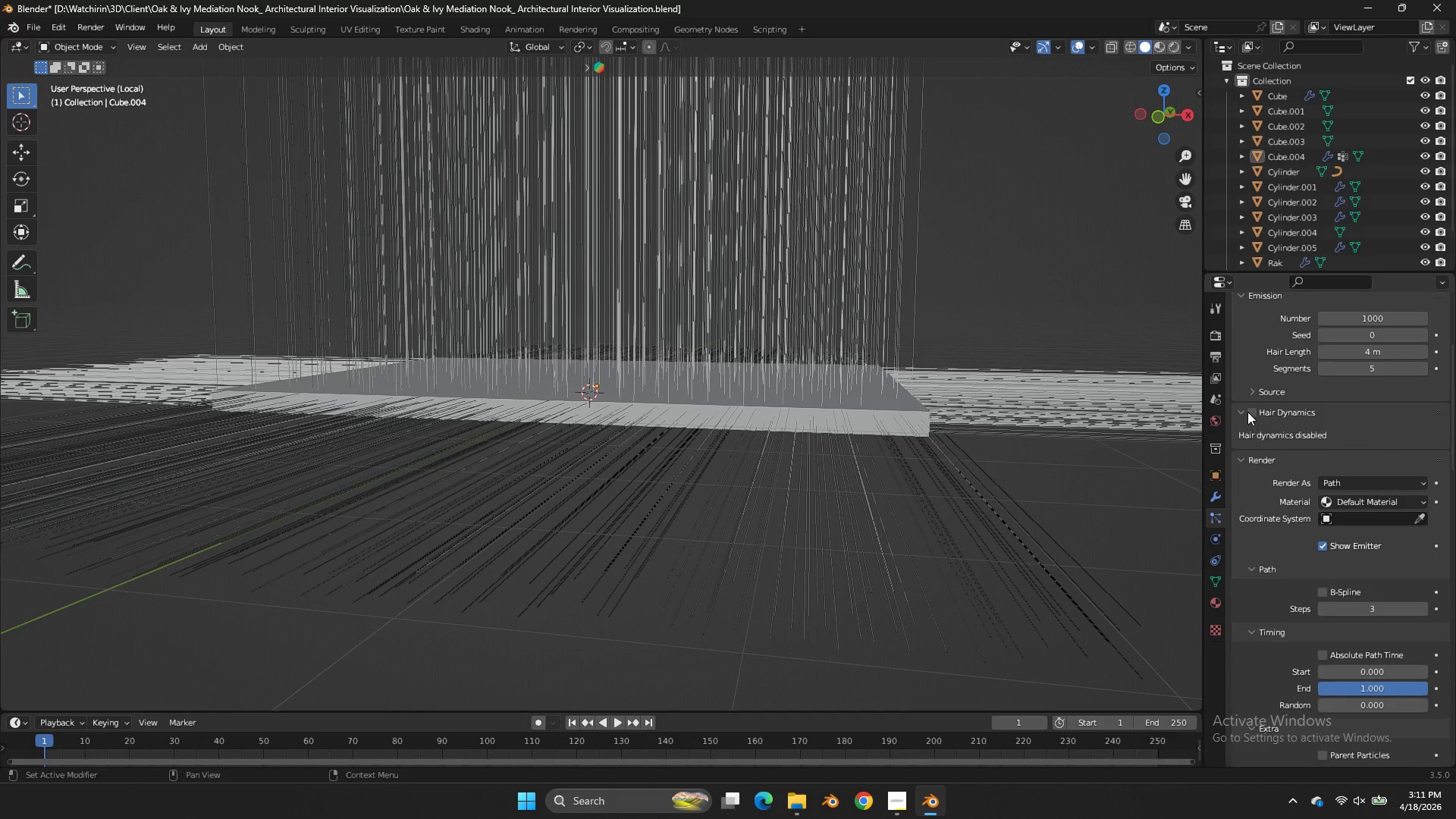 
left_click([1250, 412])
 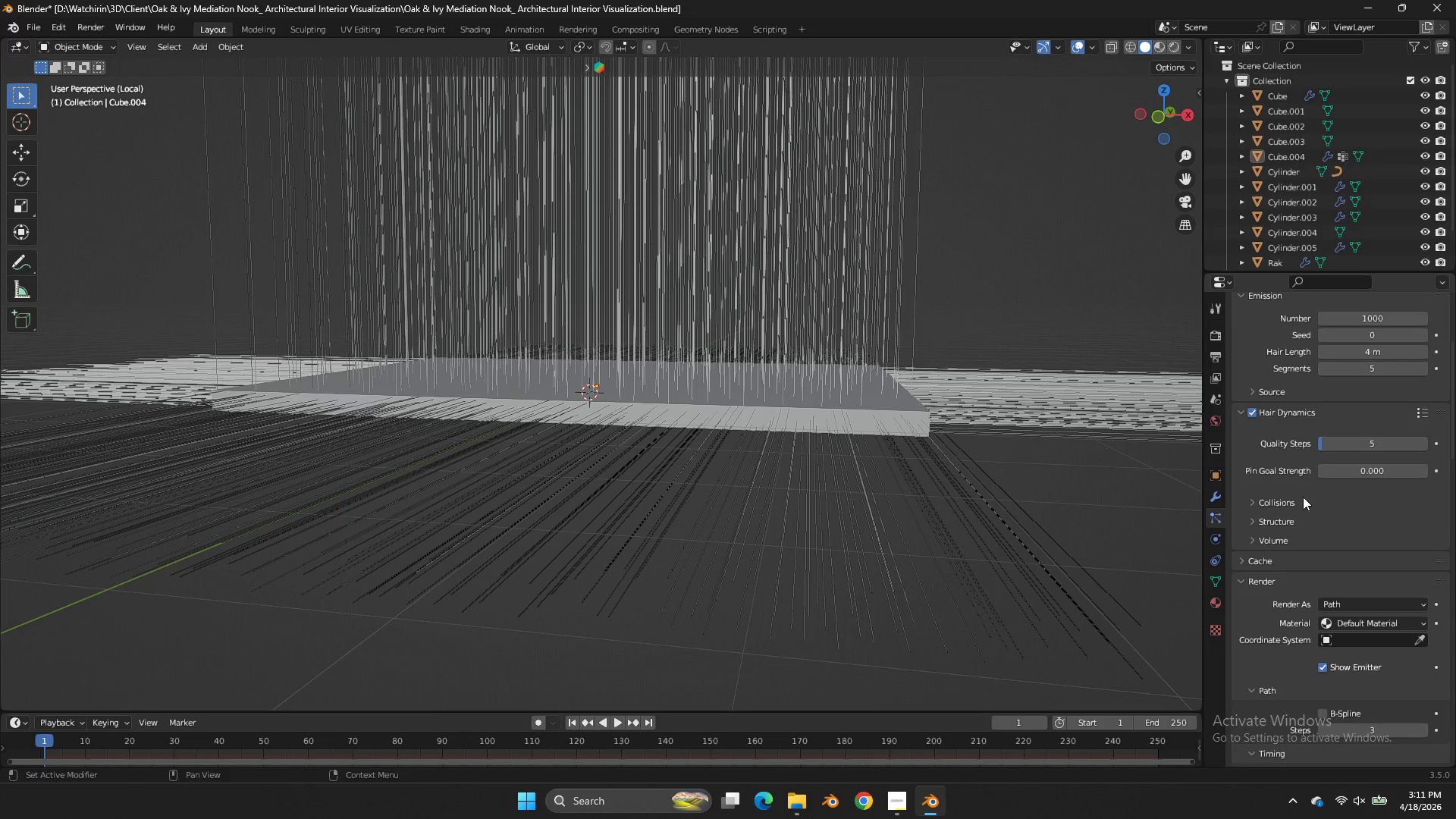 
left_click([1299, 503])
 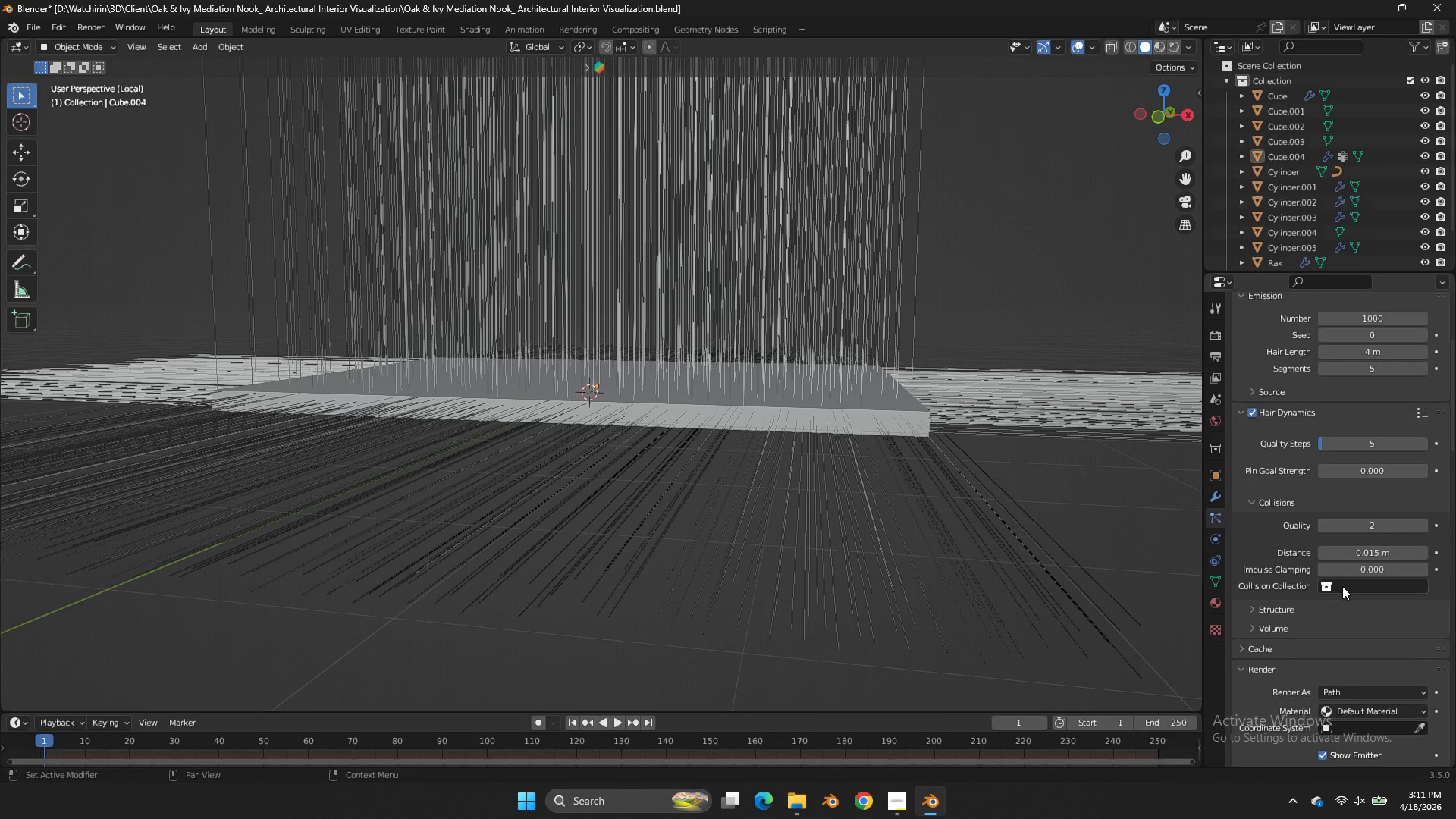 
double_click([1343, 586])
 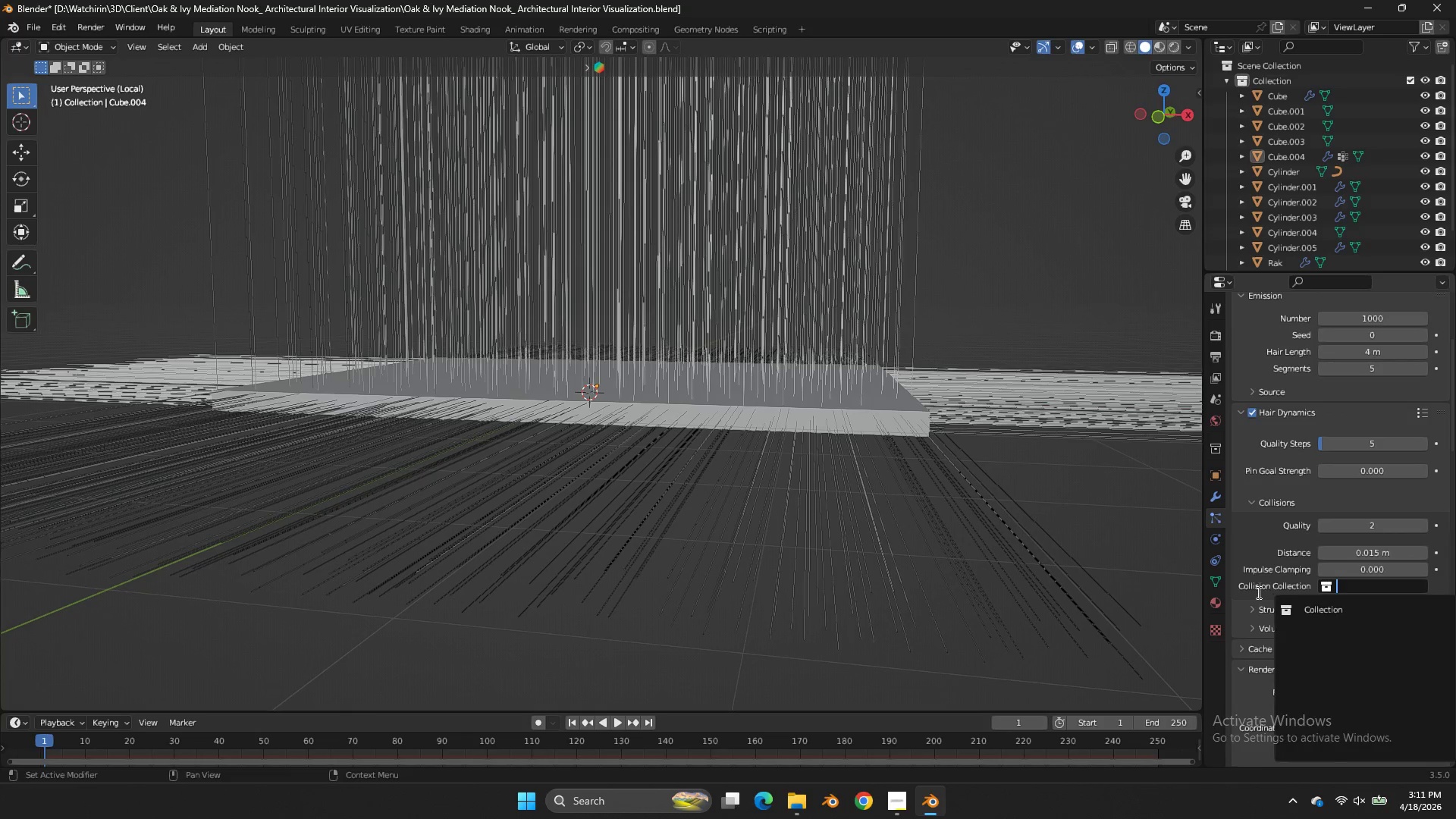 
triple_click([1257, 592])
 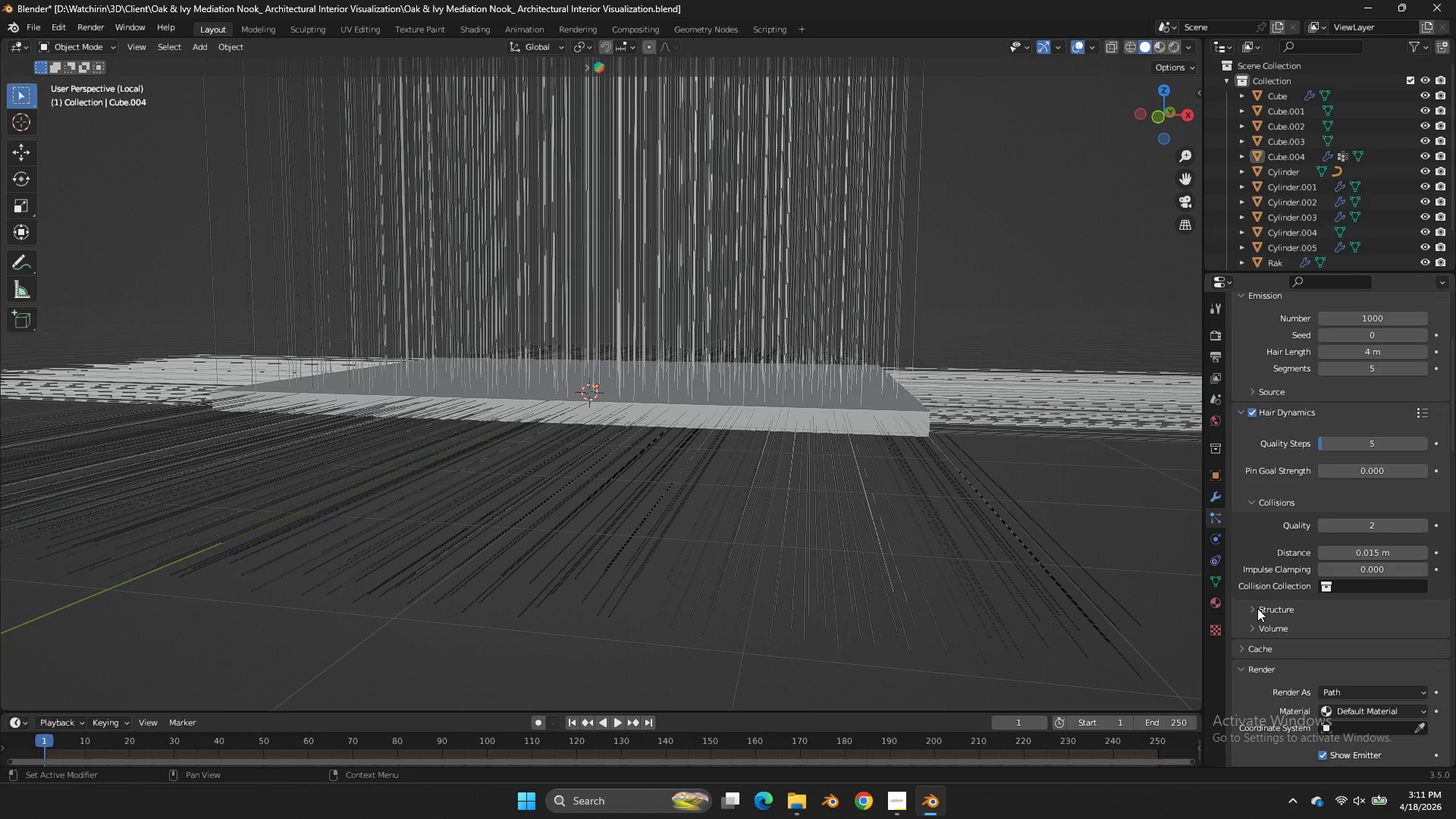 
triple_click([1257, 608])
 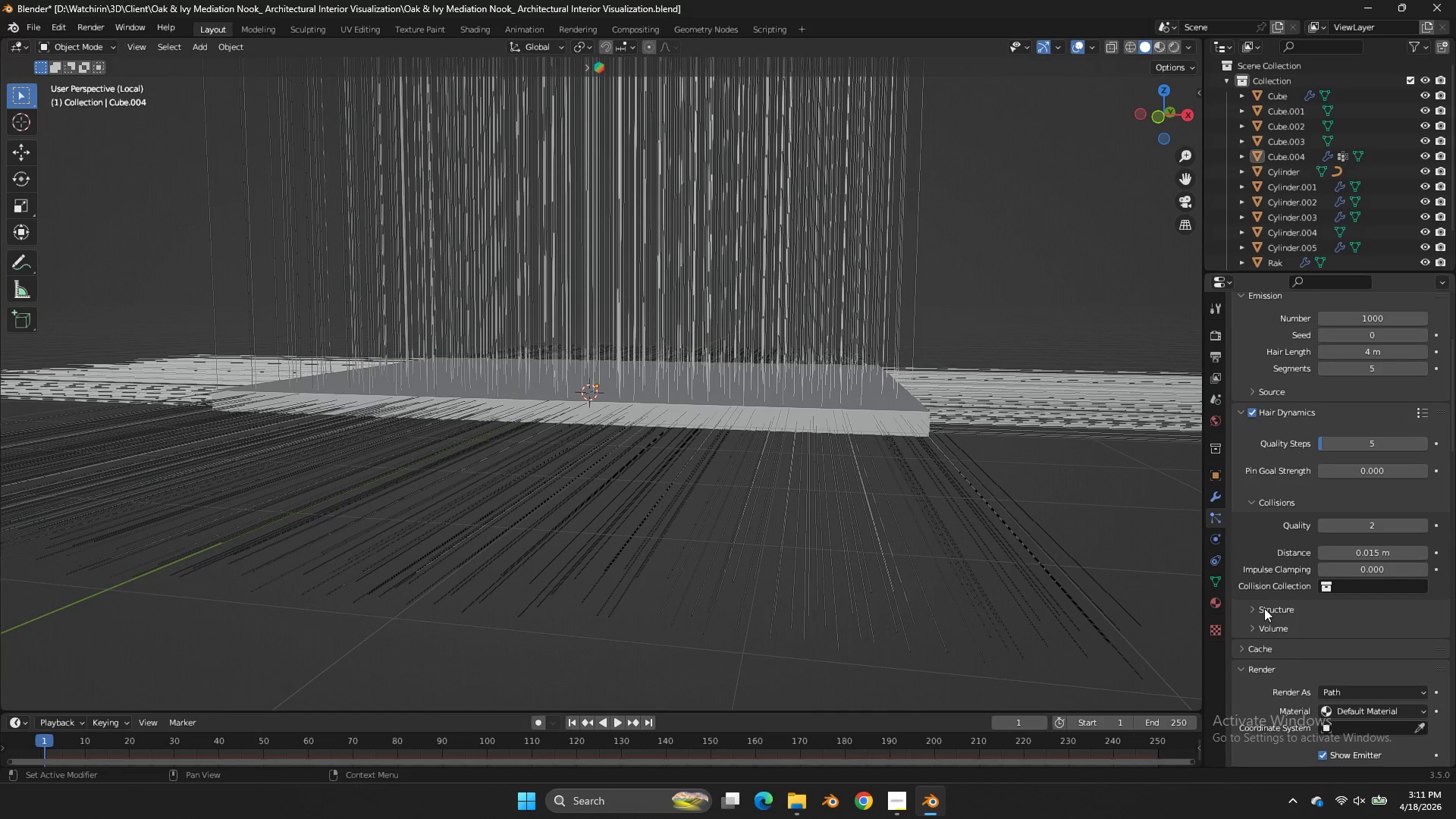 
double_click([1264, 608])
 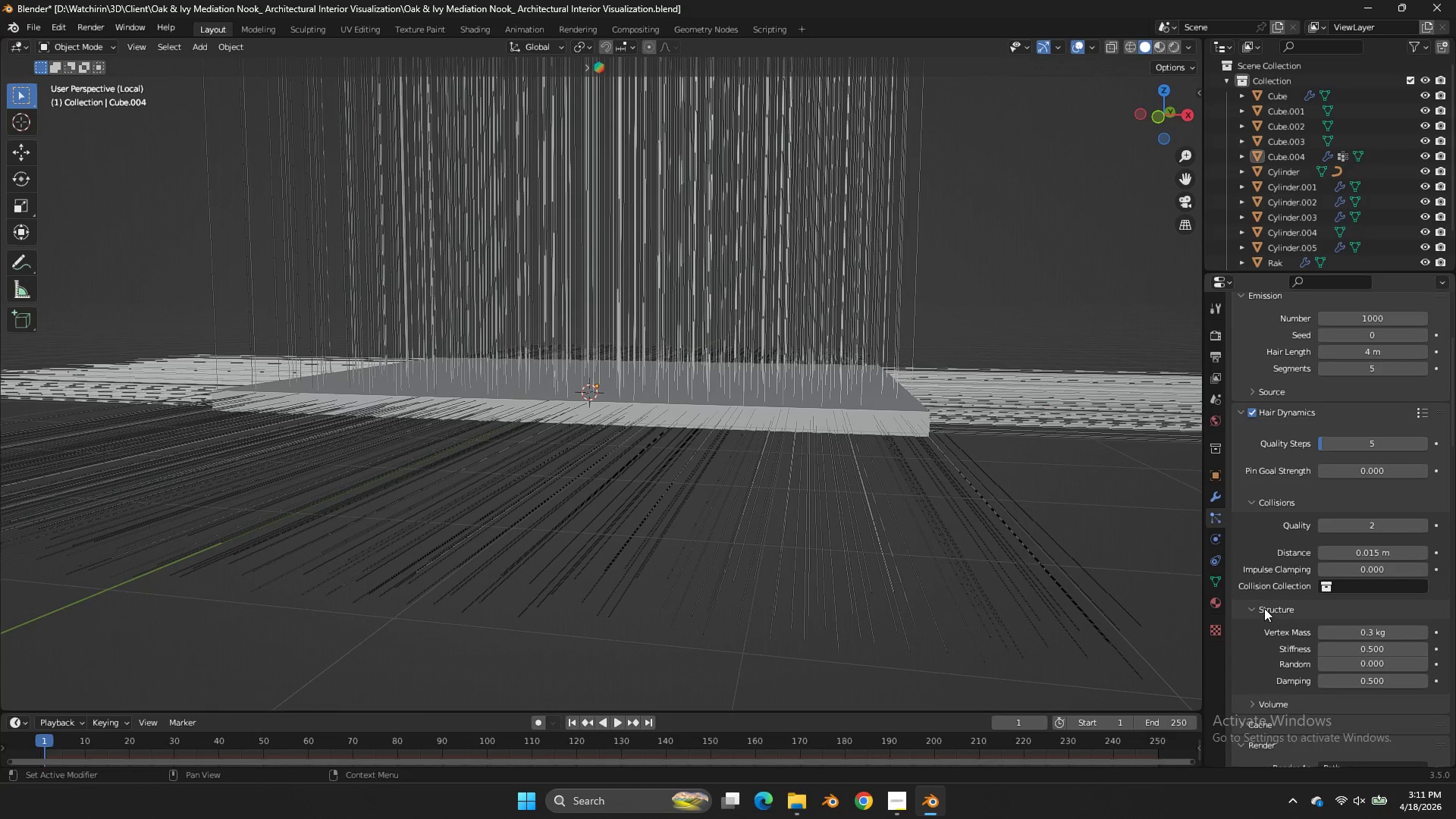 
left_click([1264, 608])
 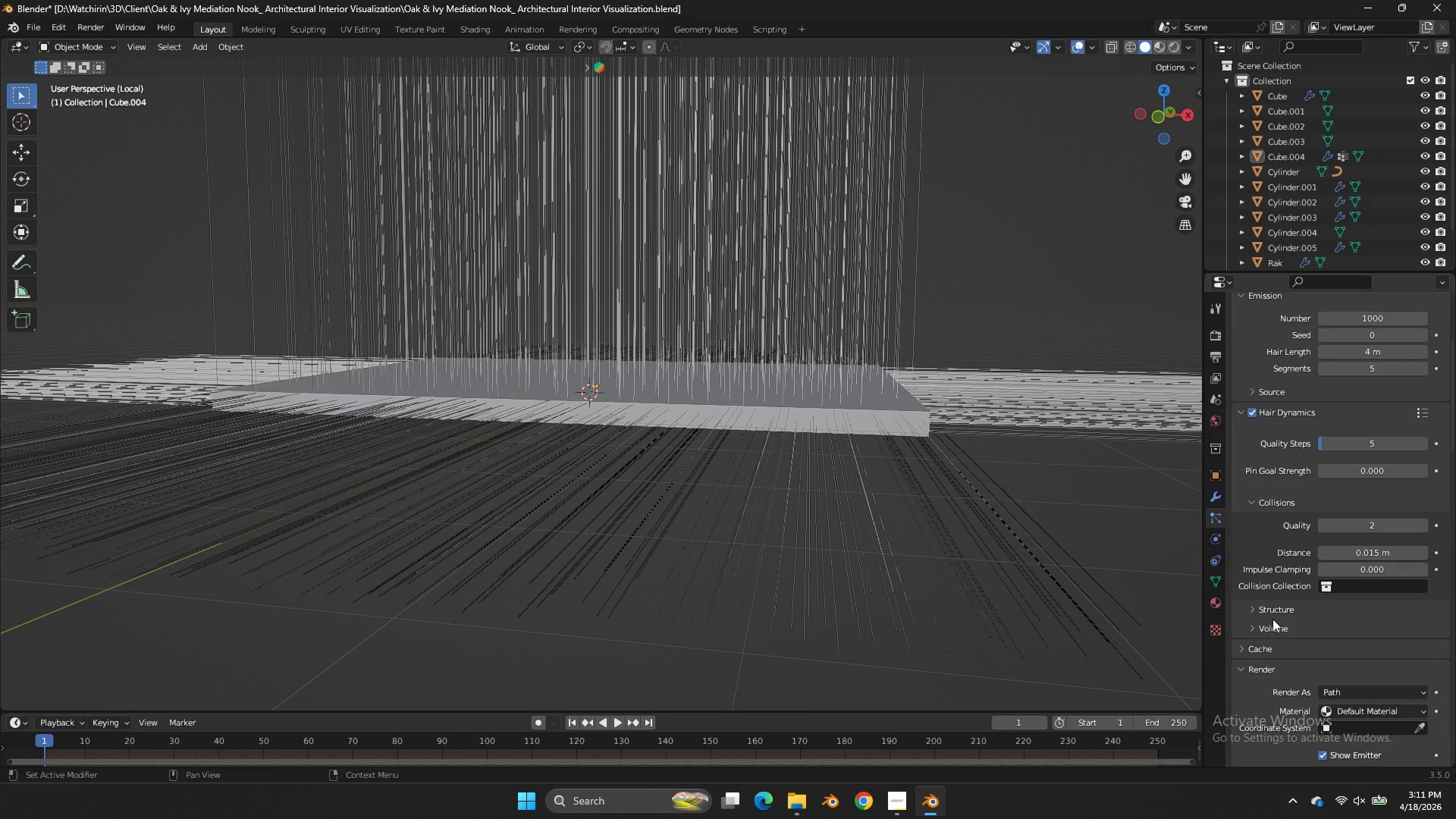 
double_click([1275, 625])
 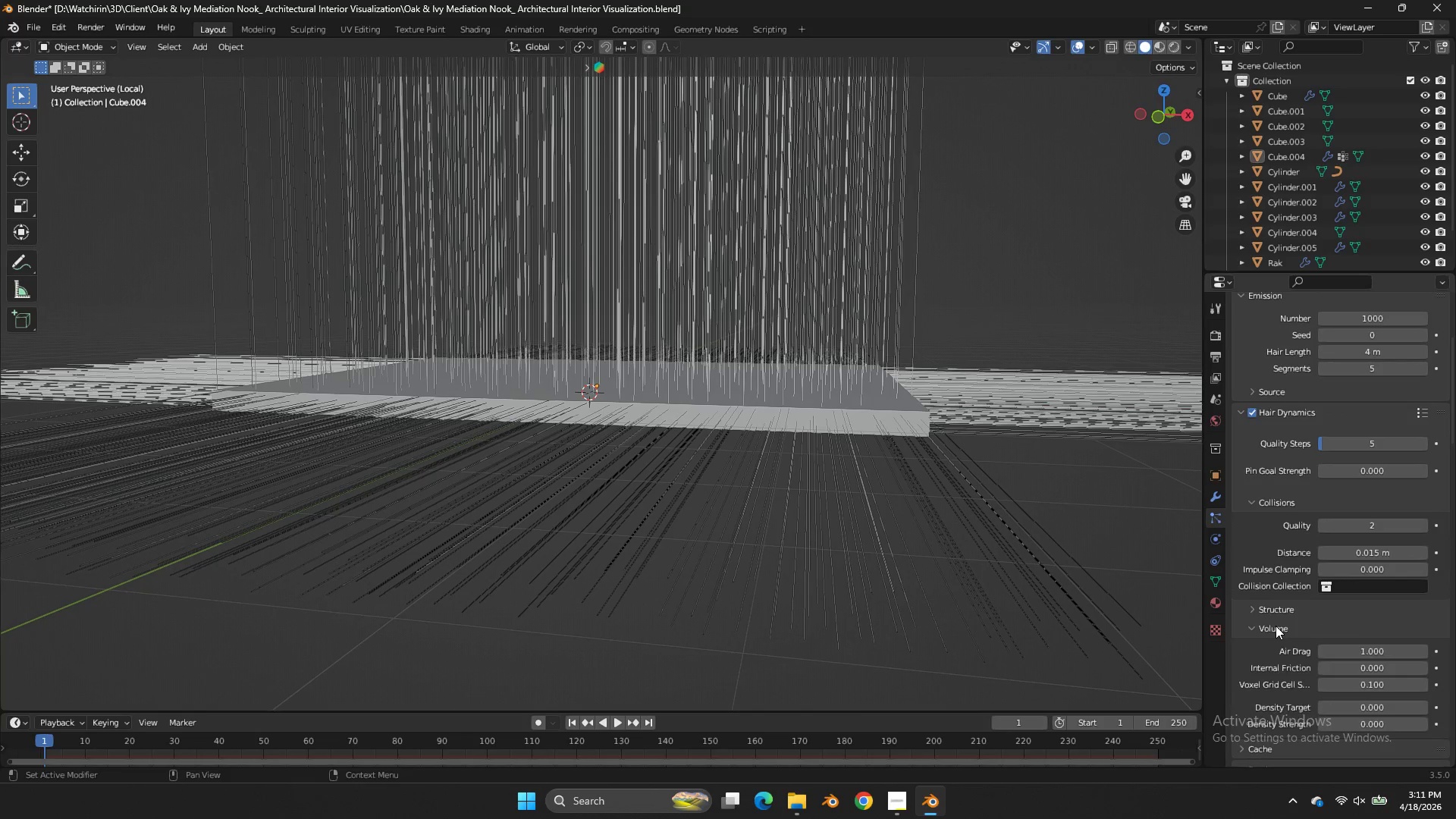 
triple_click([1276, 626])
 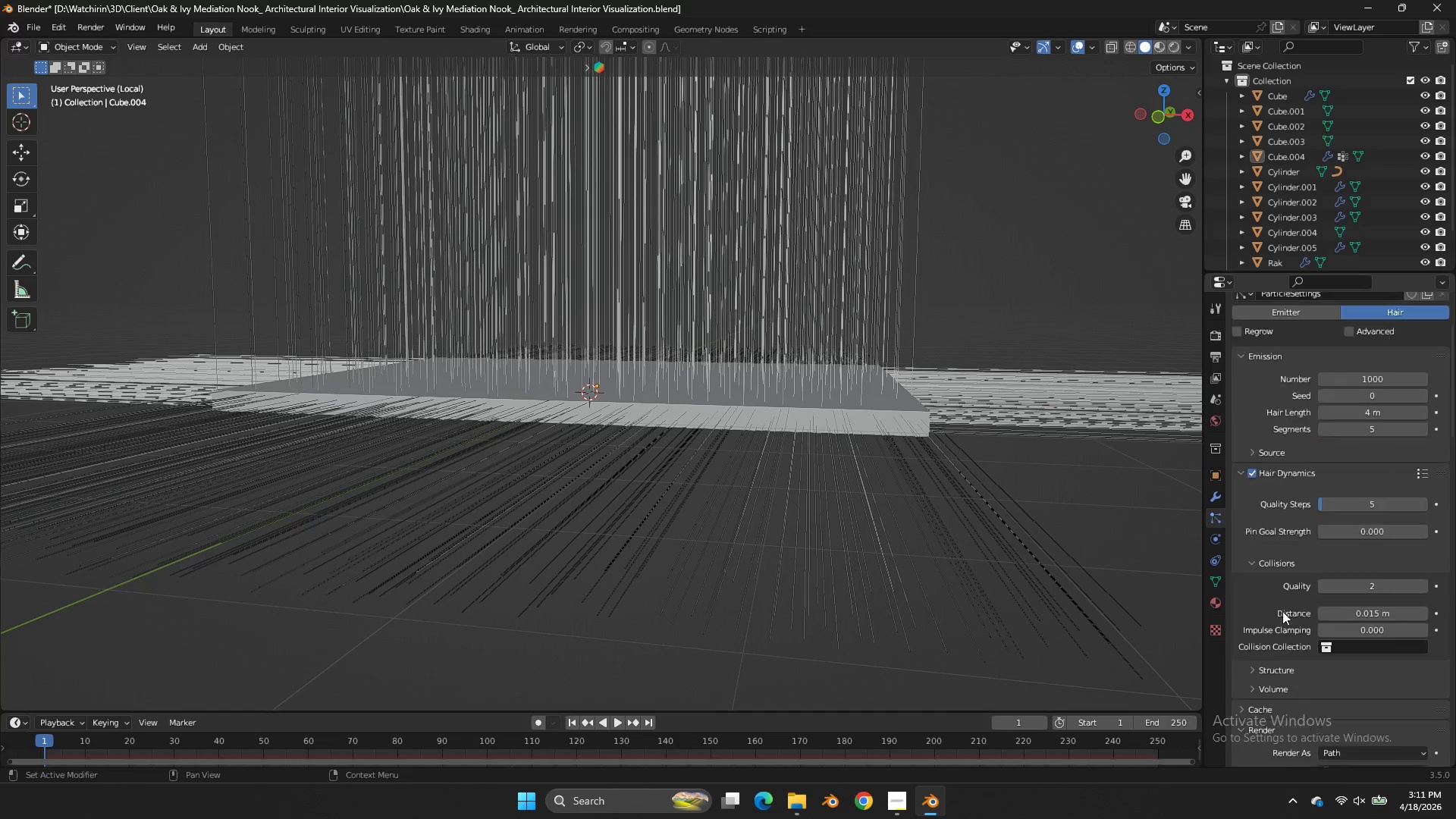 
scroll: coordinate [1282, 611], scroll_direction: up, amount: 5.0
 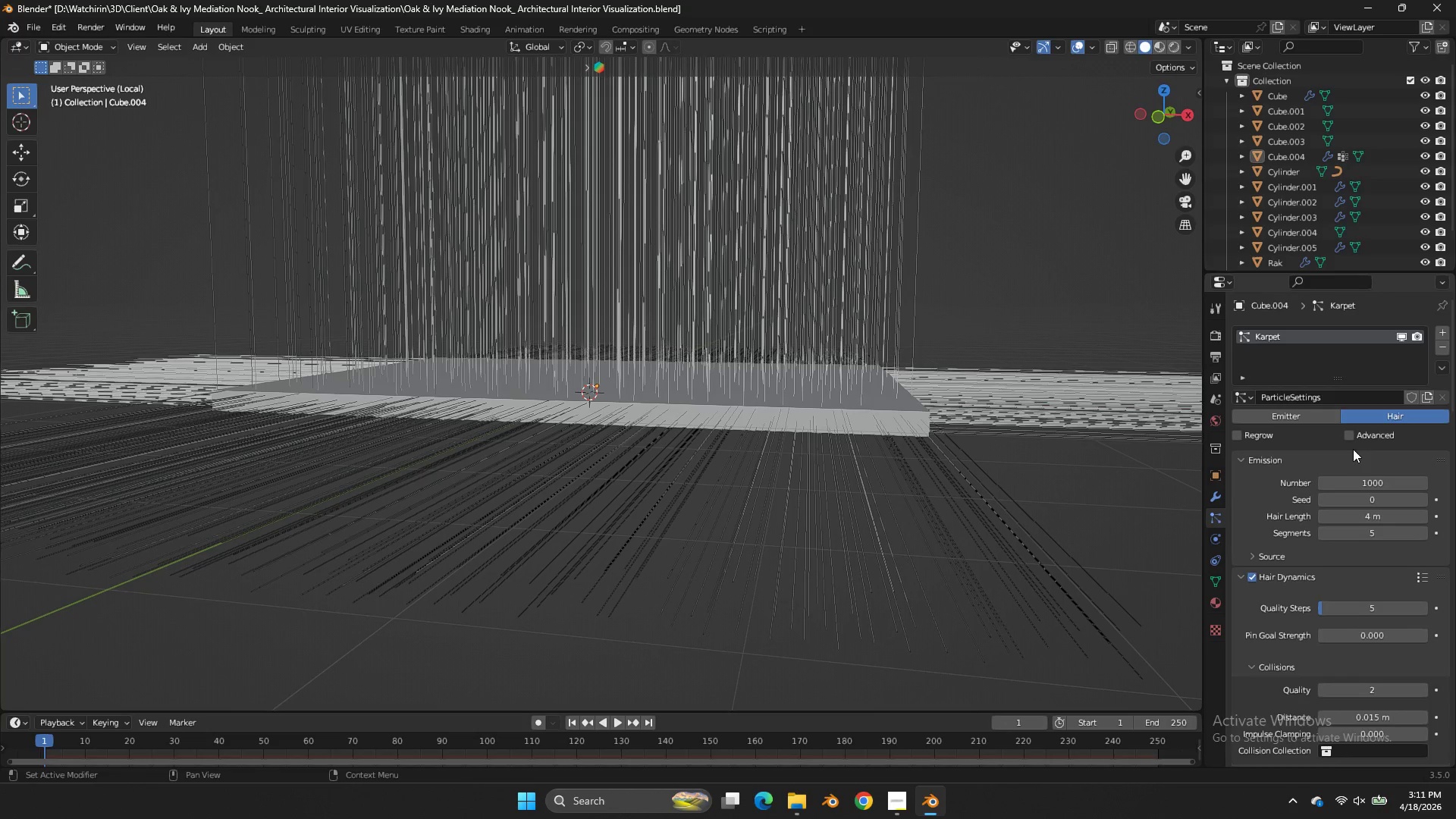 
left_click([1370, 430])
 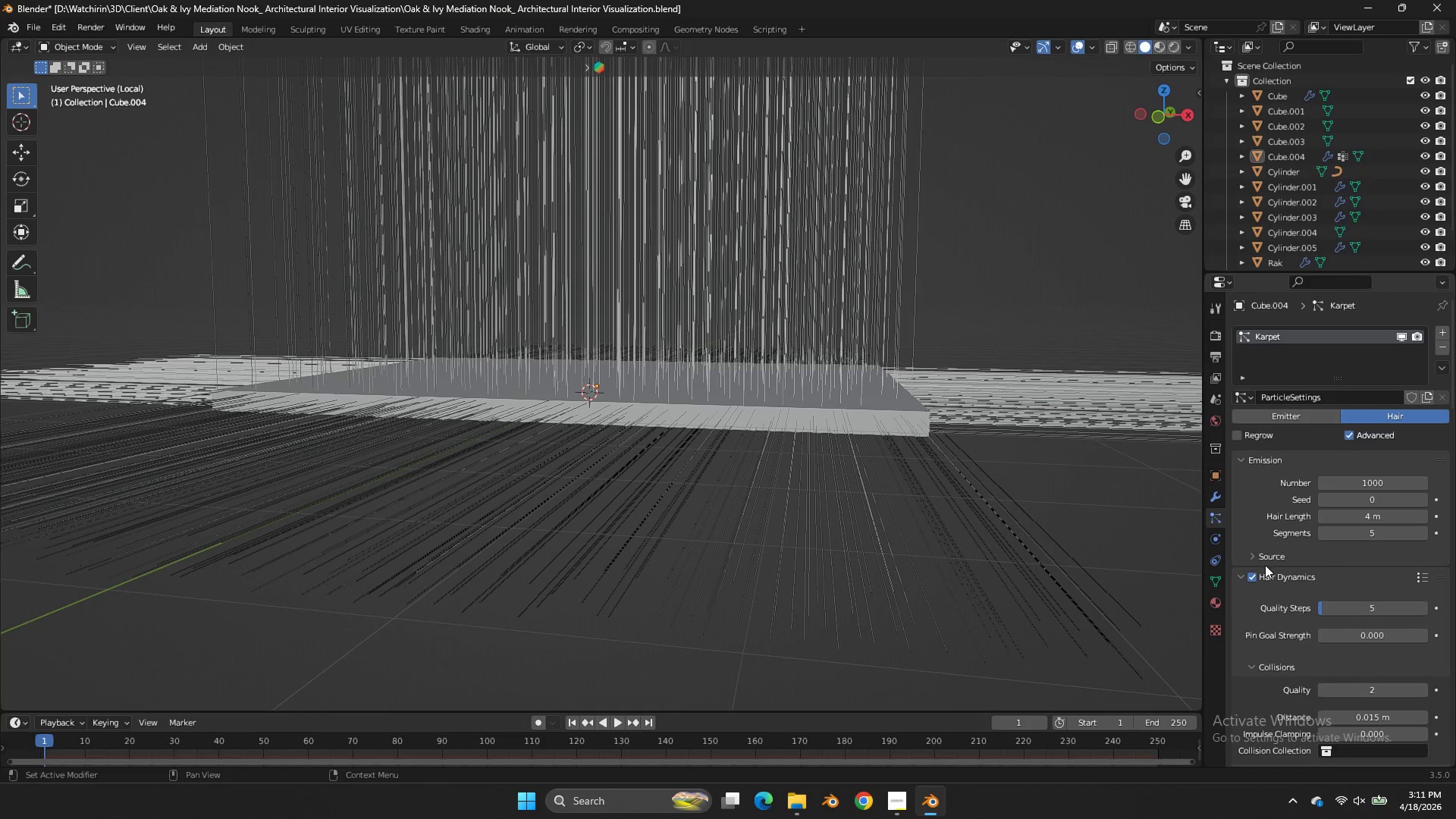 
double_click([1272, 555])
 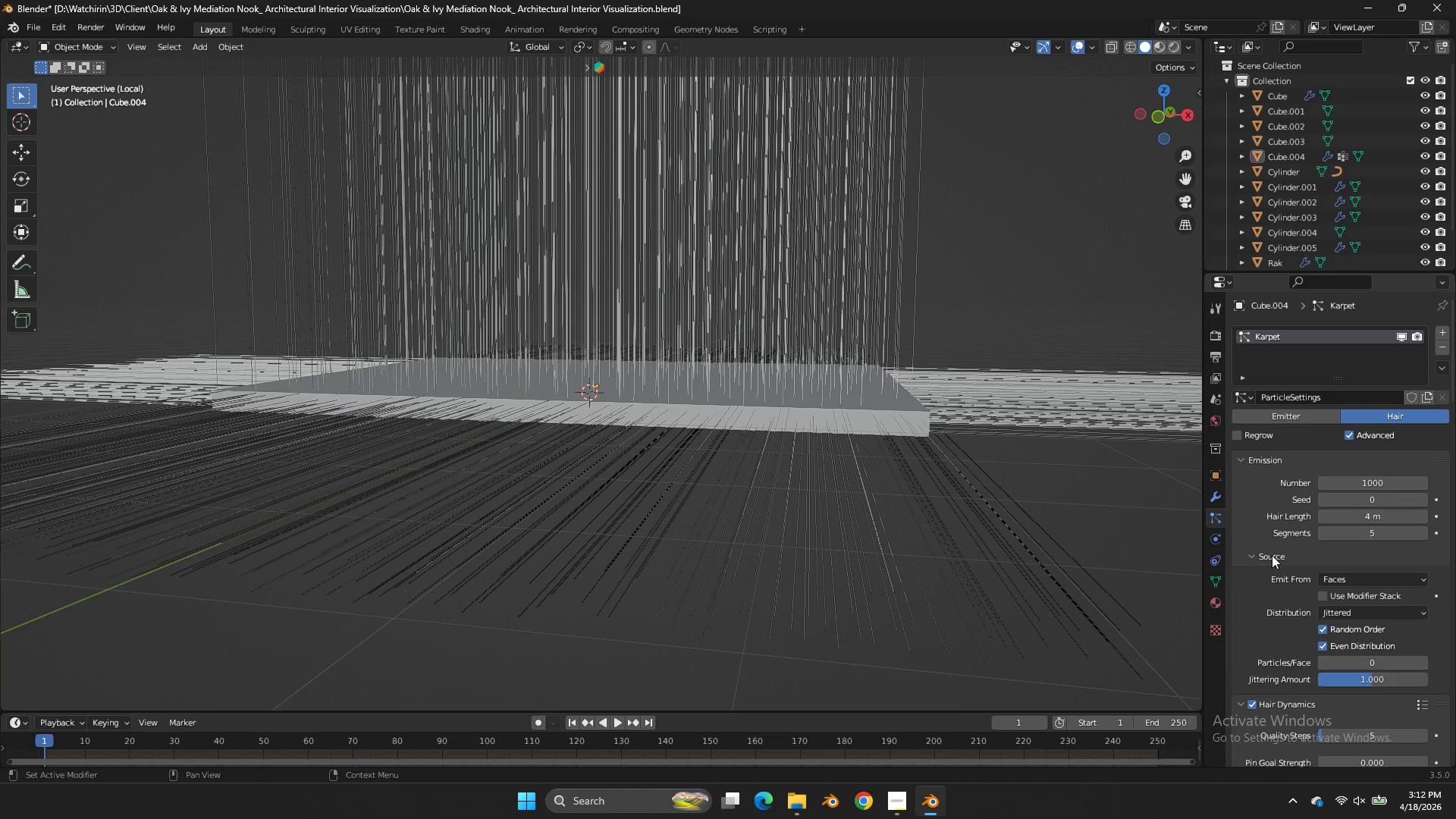 
wait(62.53)
 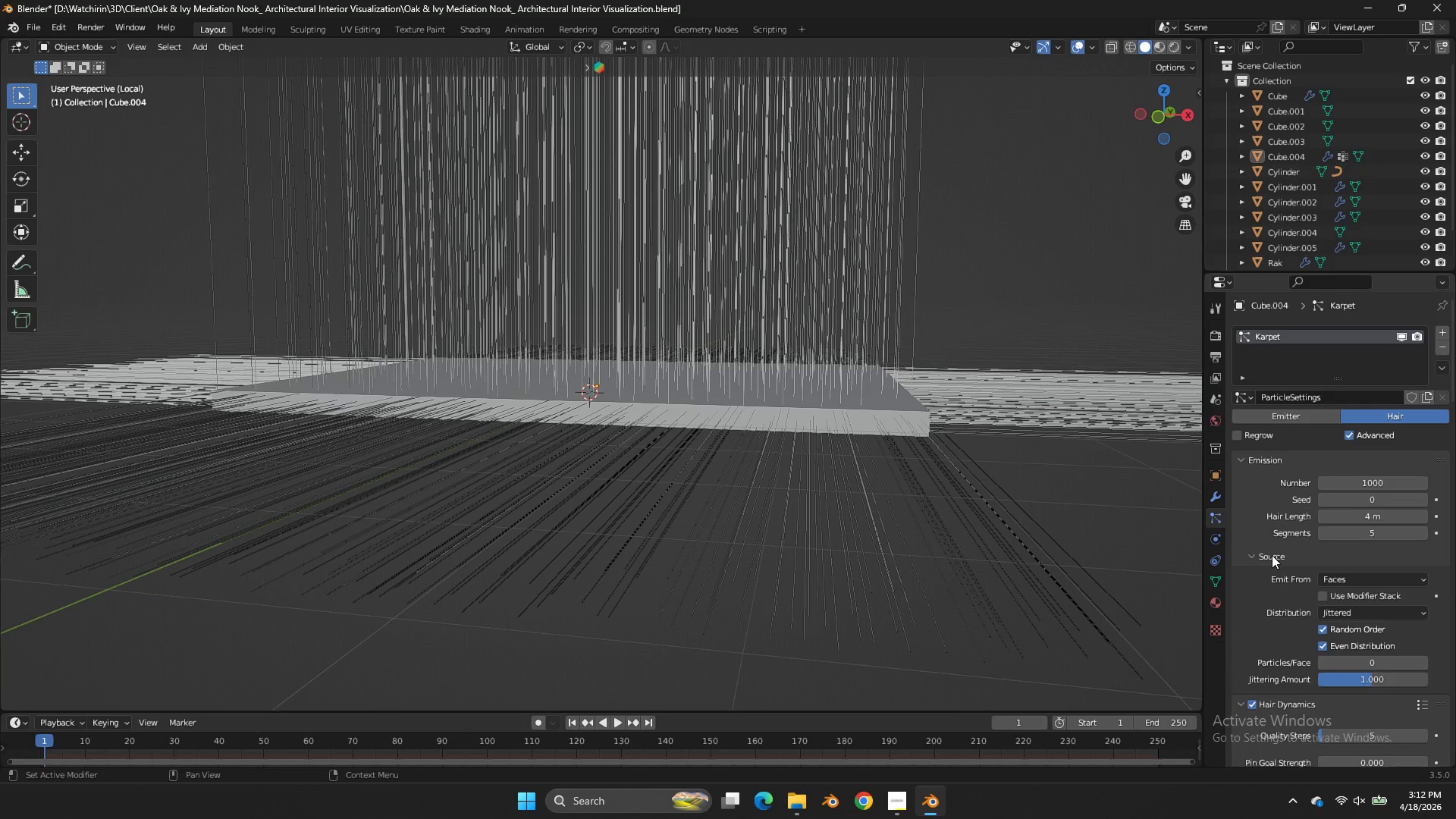 
scroll: coordinate [1291, 613], scroll_direction: down, amount: 60.0
 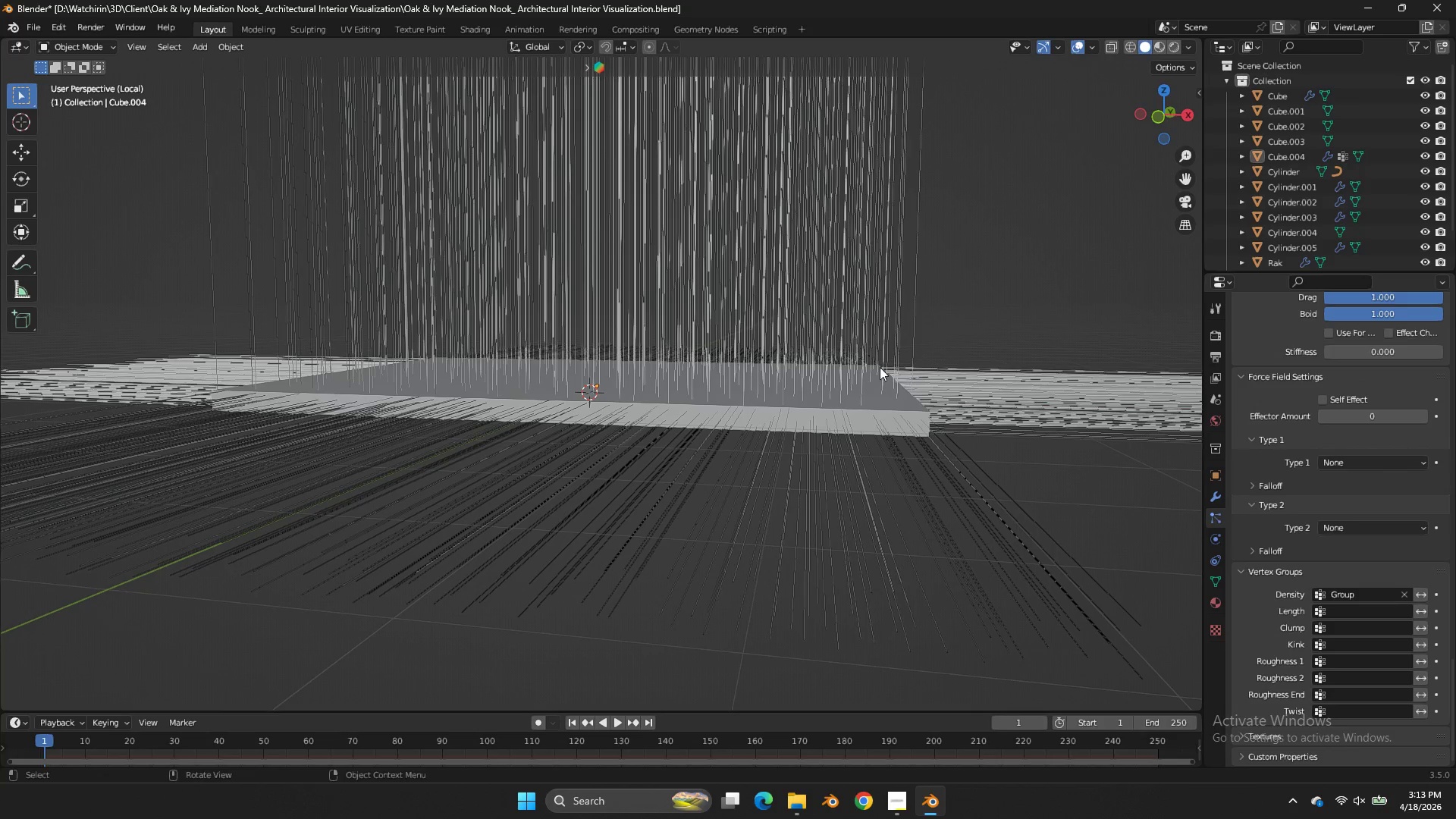 
key(Tab)
 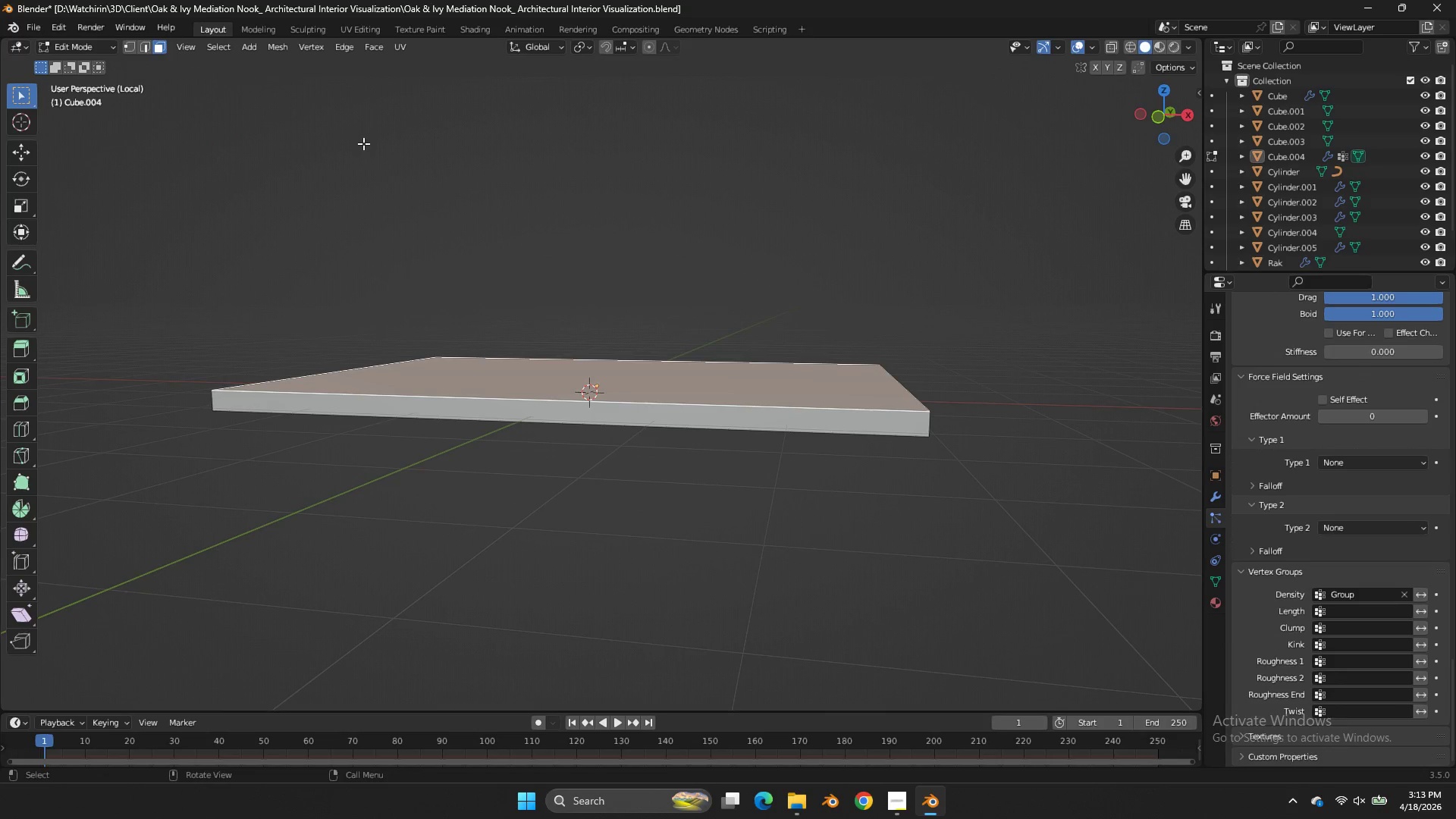 
key(Tab)
 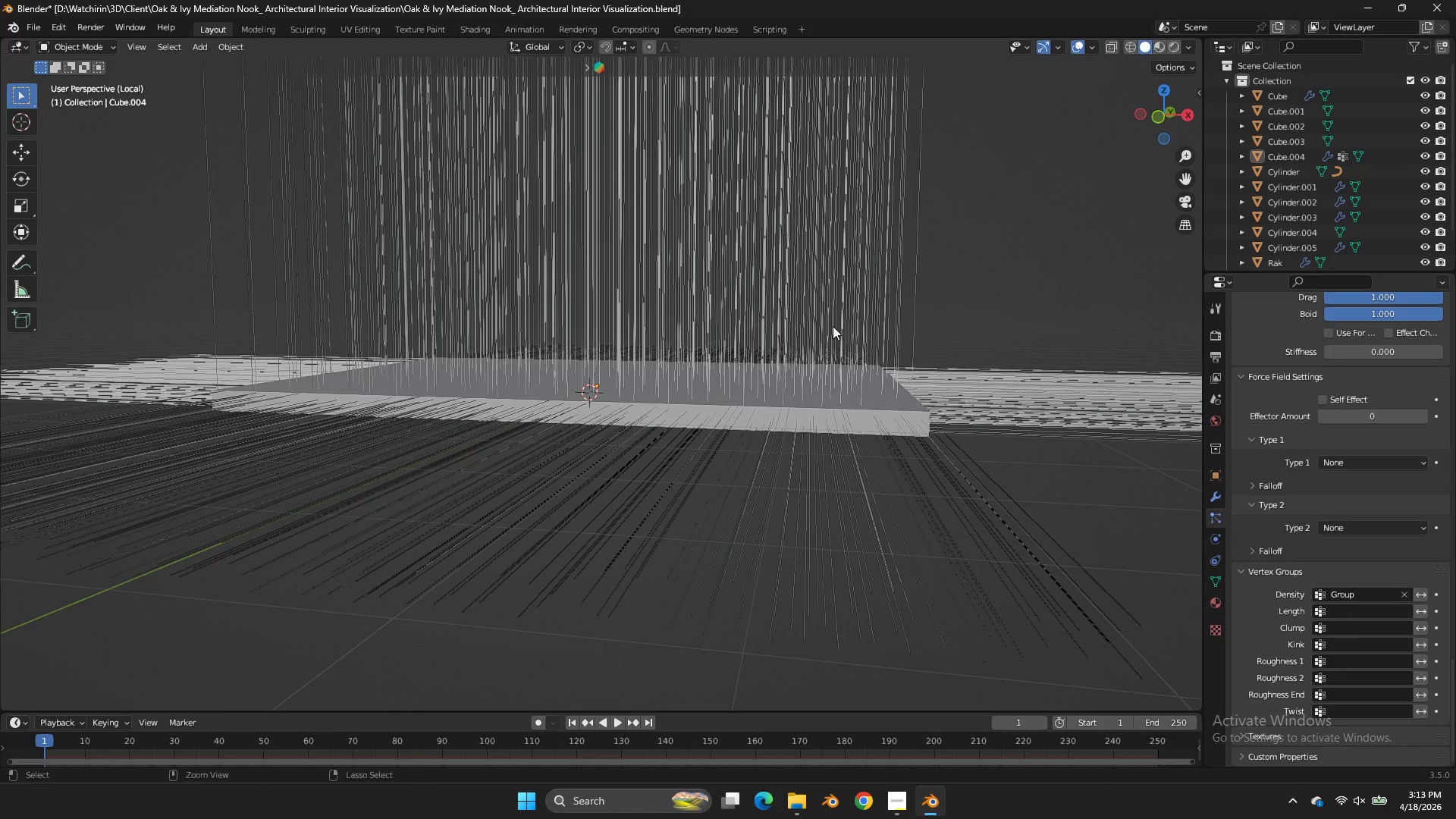 
key(Control+Tab)
 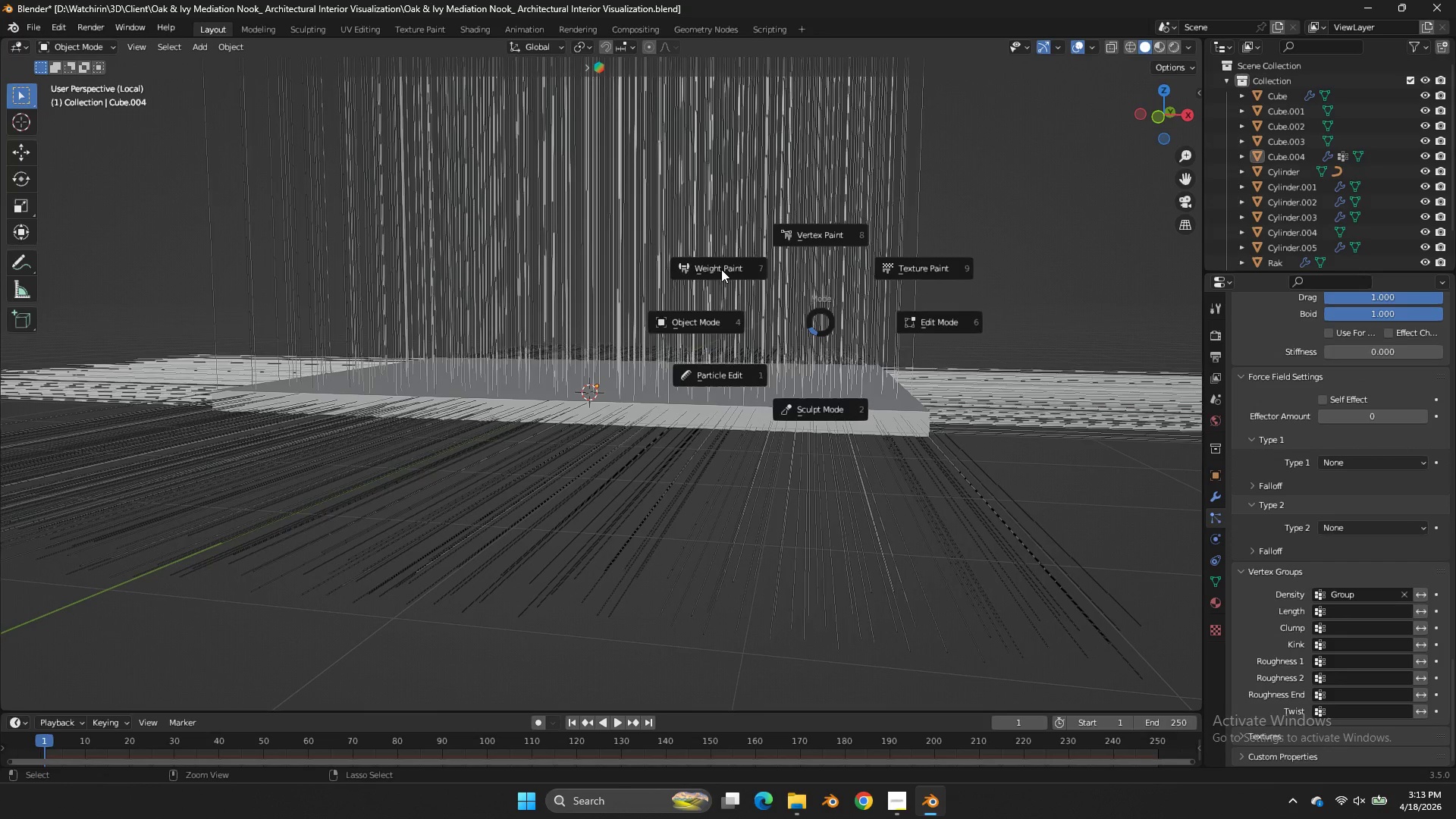 
double_click([723, 265])
 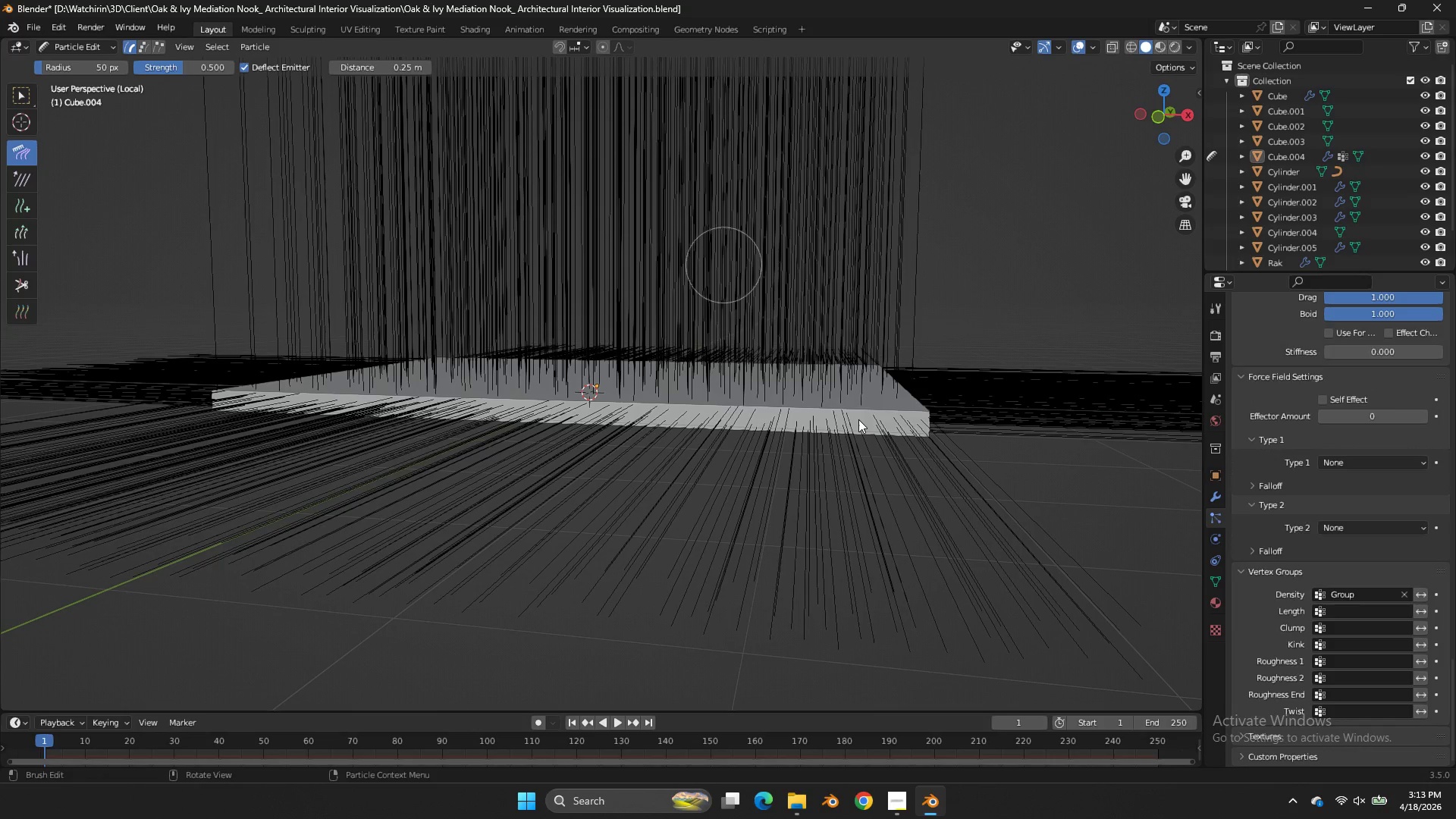 
key(Control+Tab)
 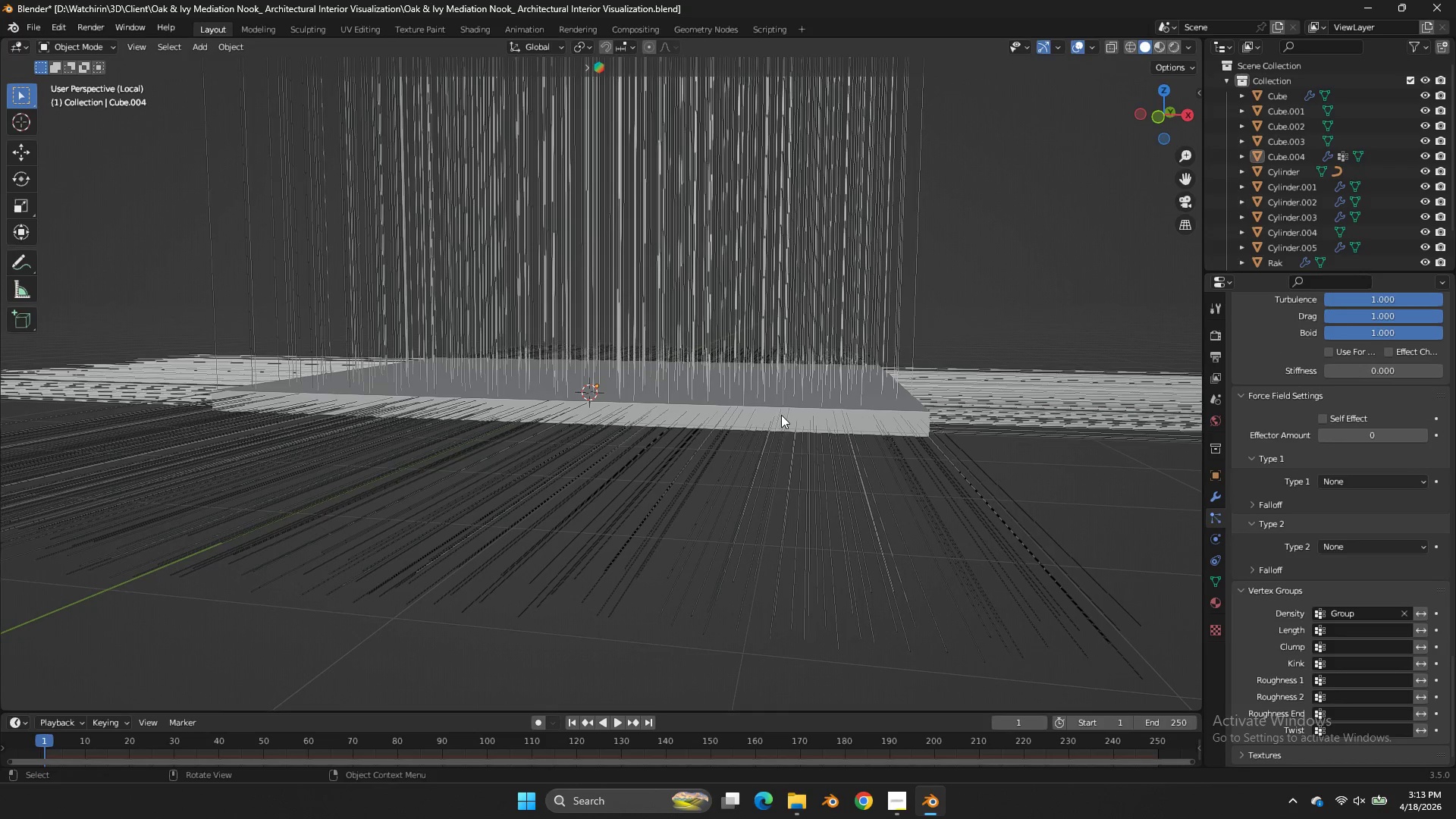 
double_click([781, 415])
 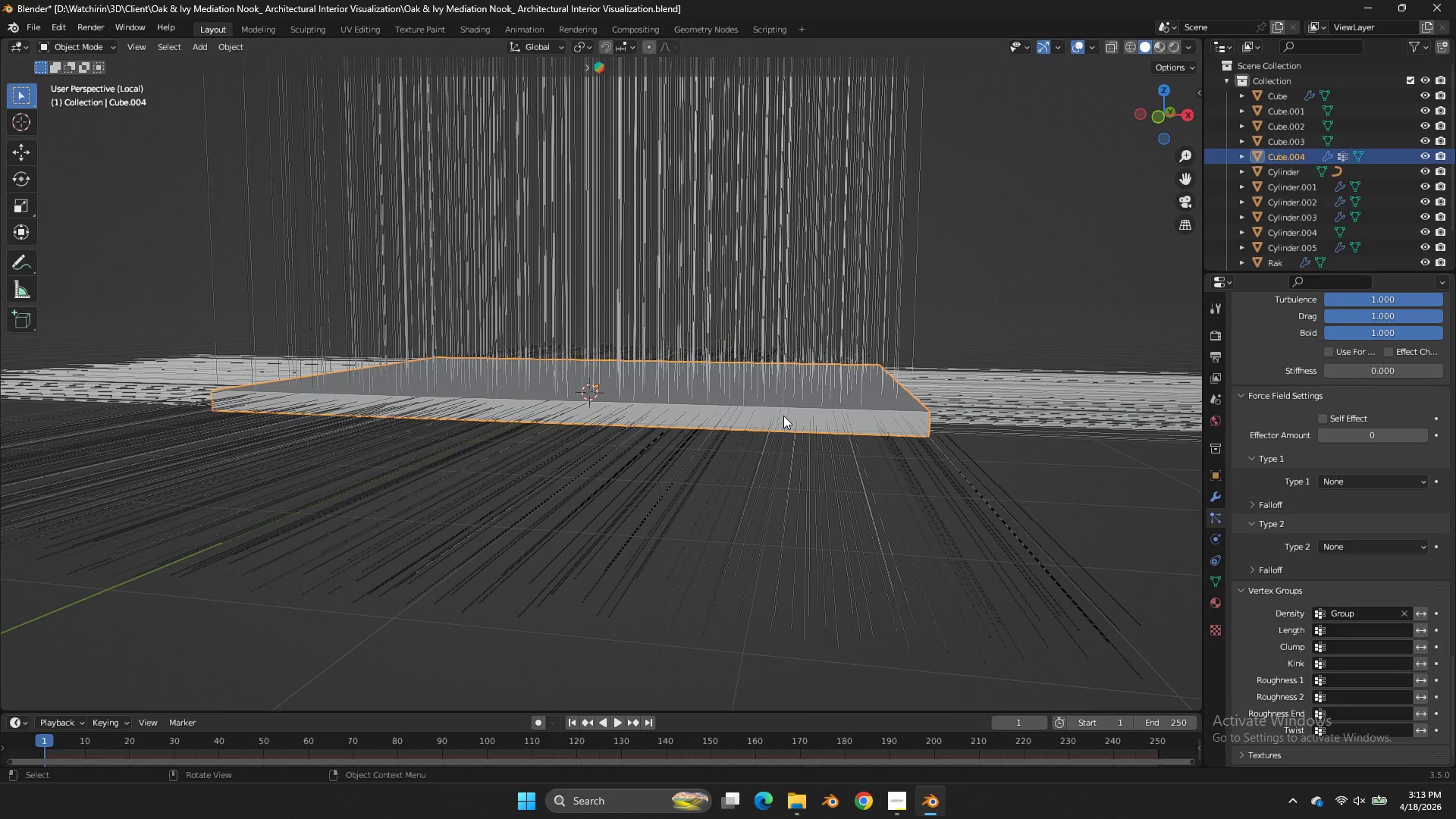 
key(Control+Tab)
 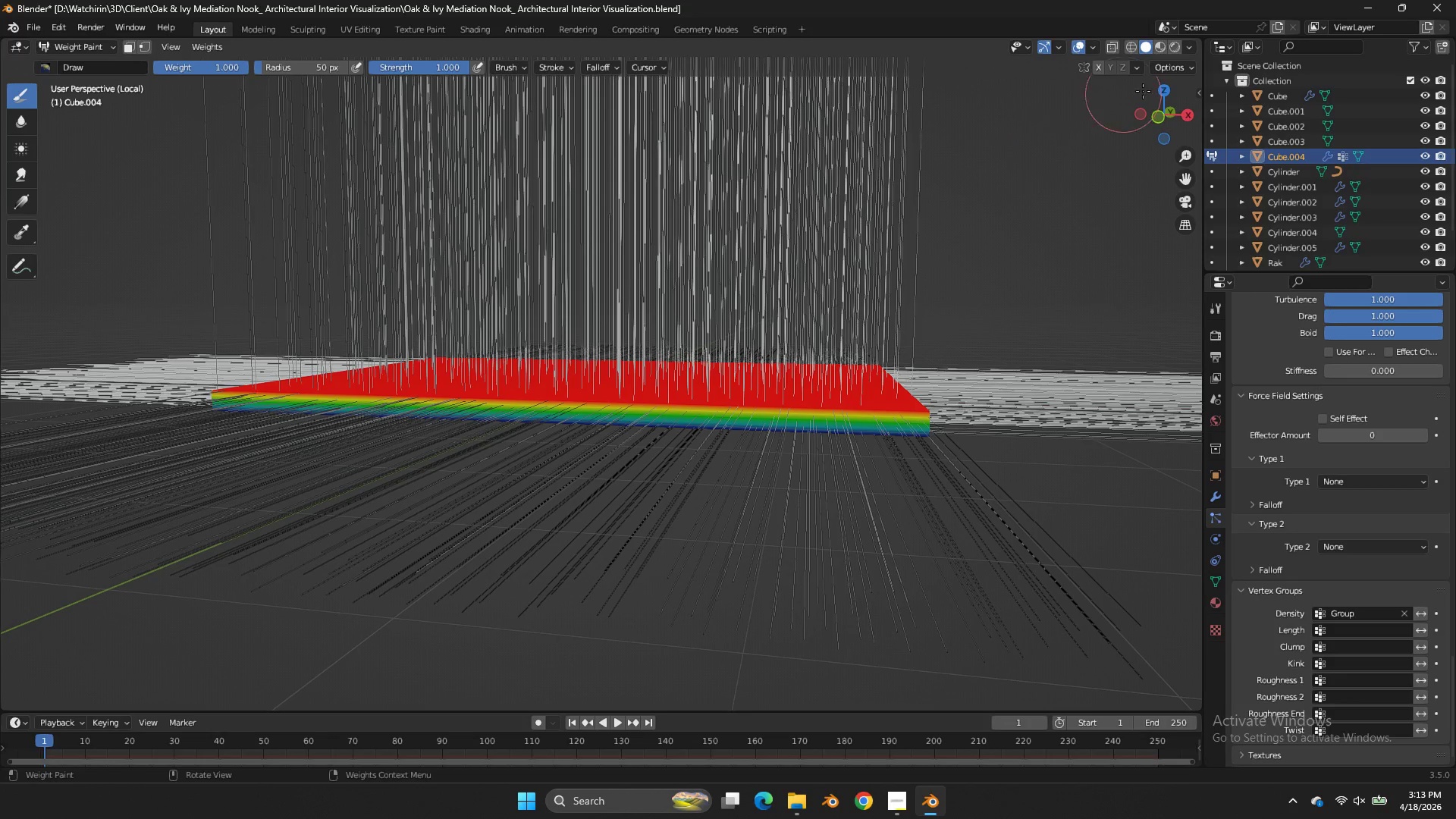 
left_click_drag(start_coordinate=[1162, 102], to_coordinate=[1150, 141])
 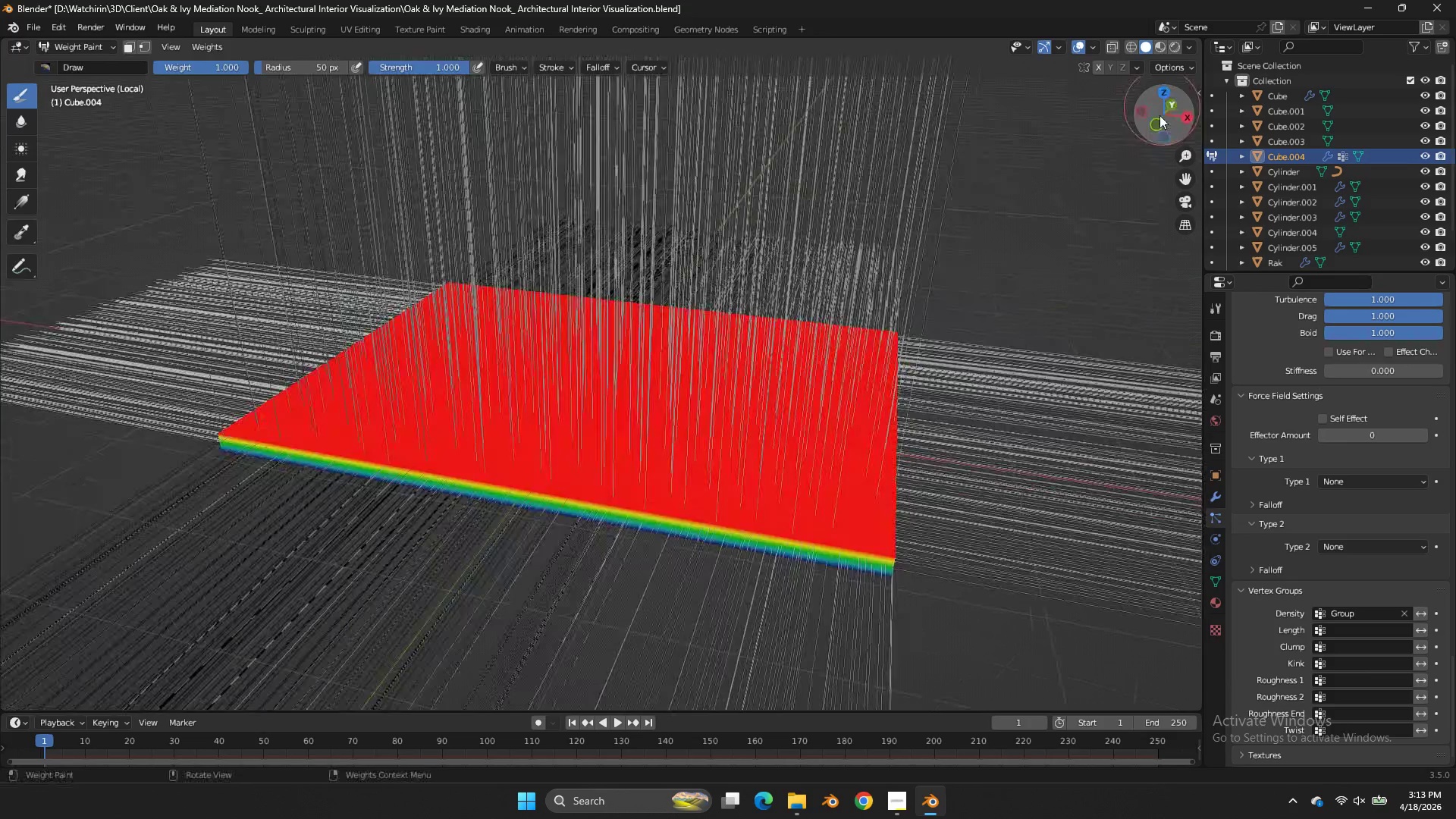 
key(Tab)
 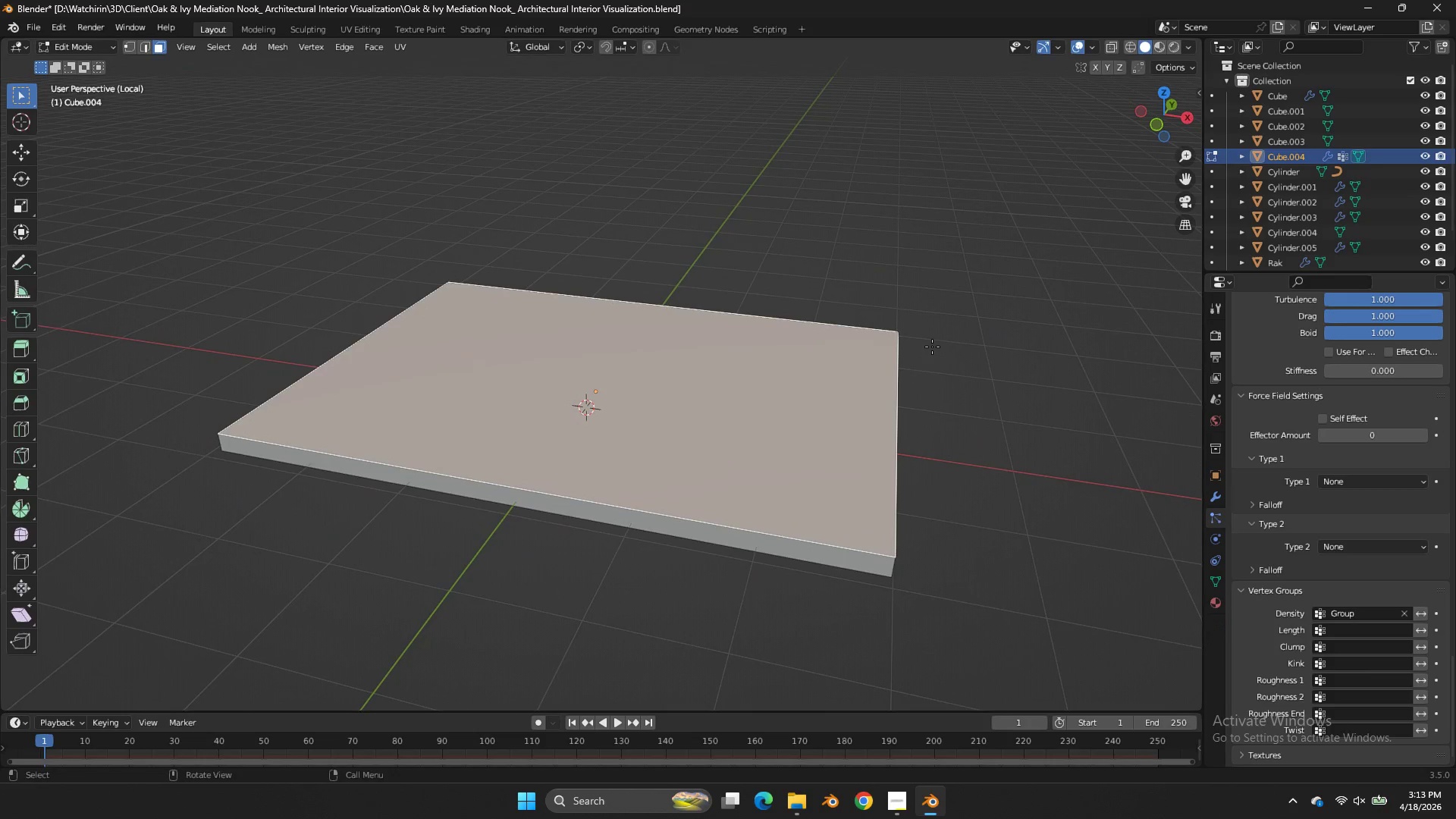 
key(E)
 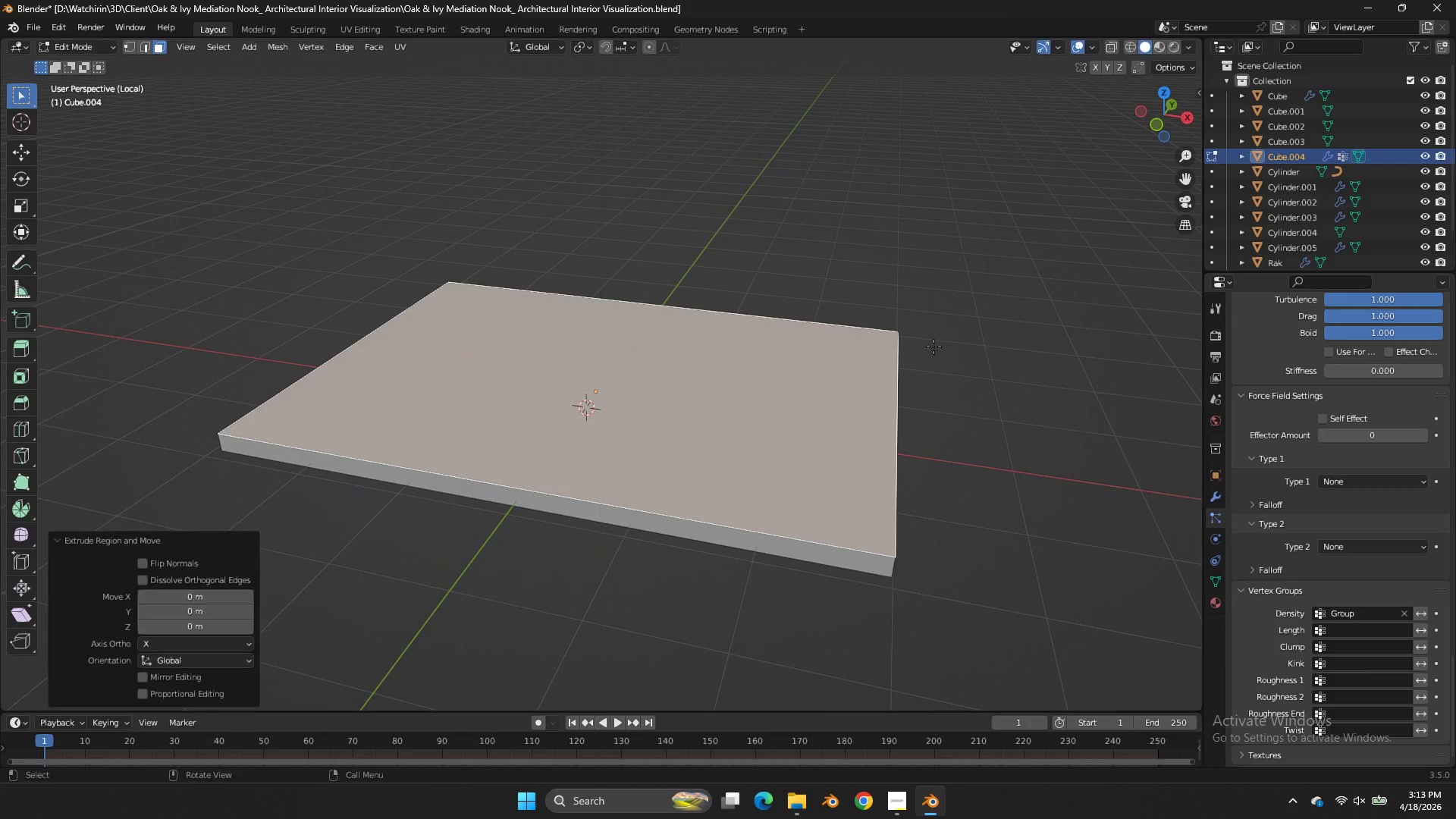 
right_click([934, 347])
 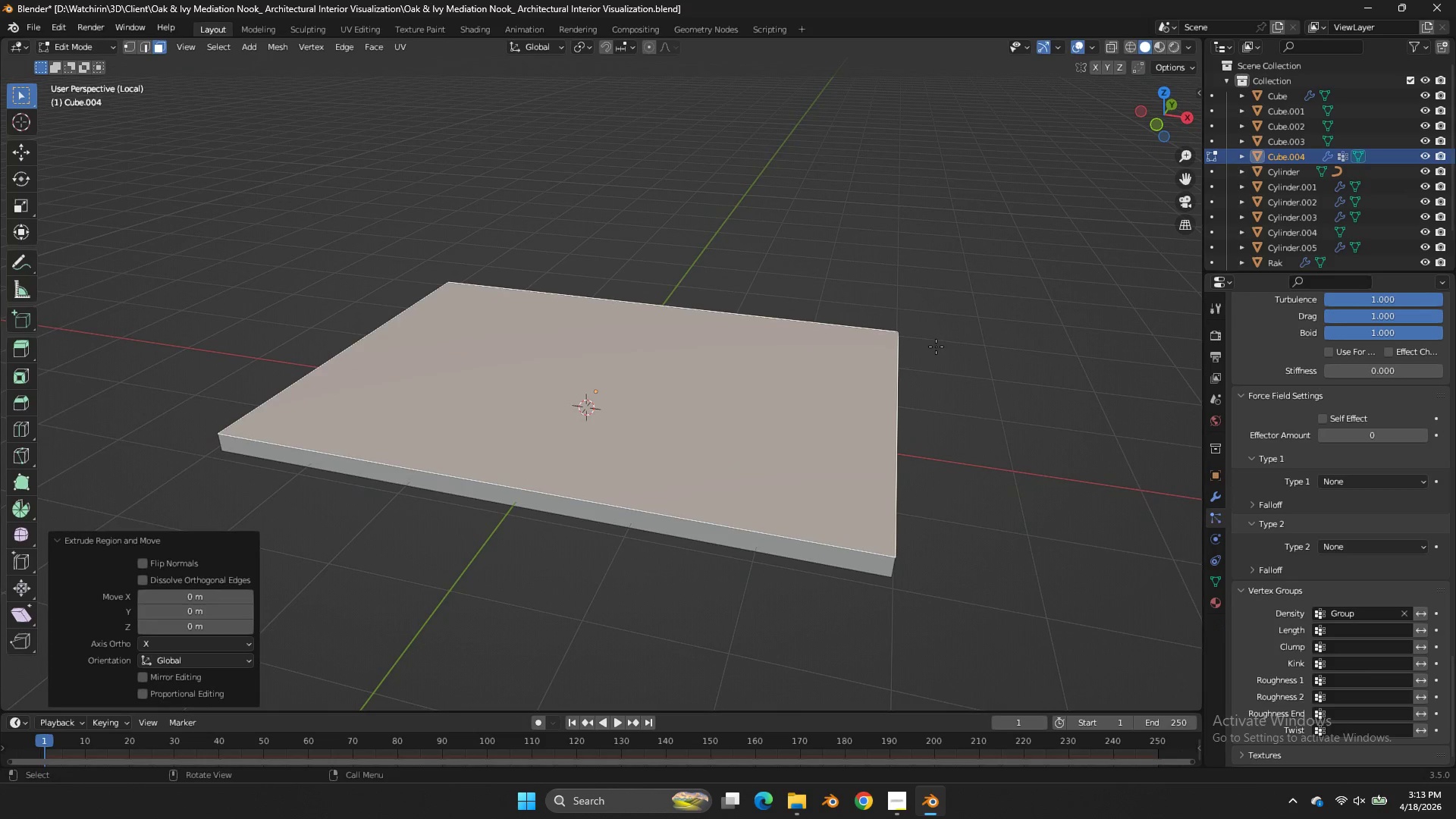 
key(S)
 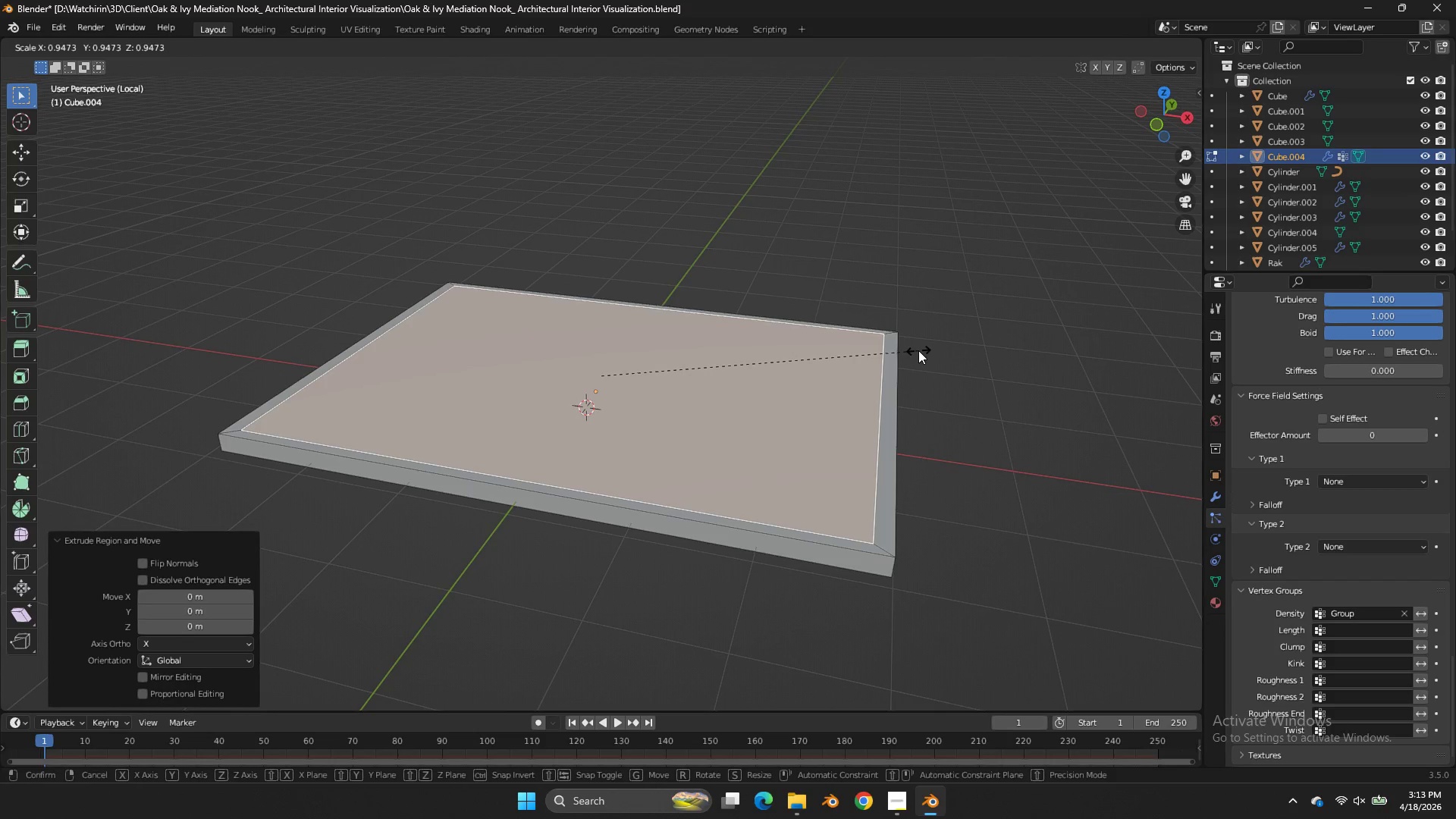 
left_click([918, 350])
 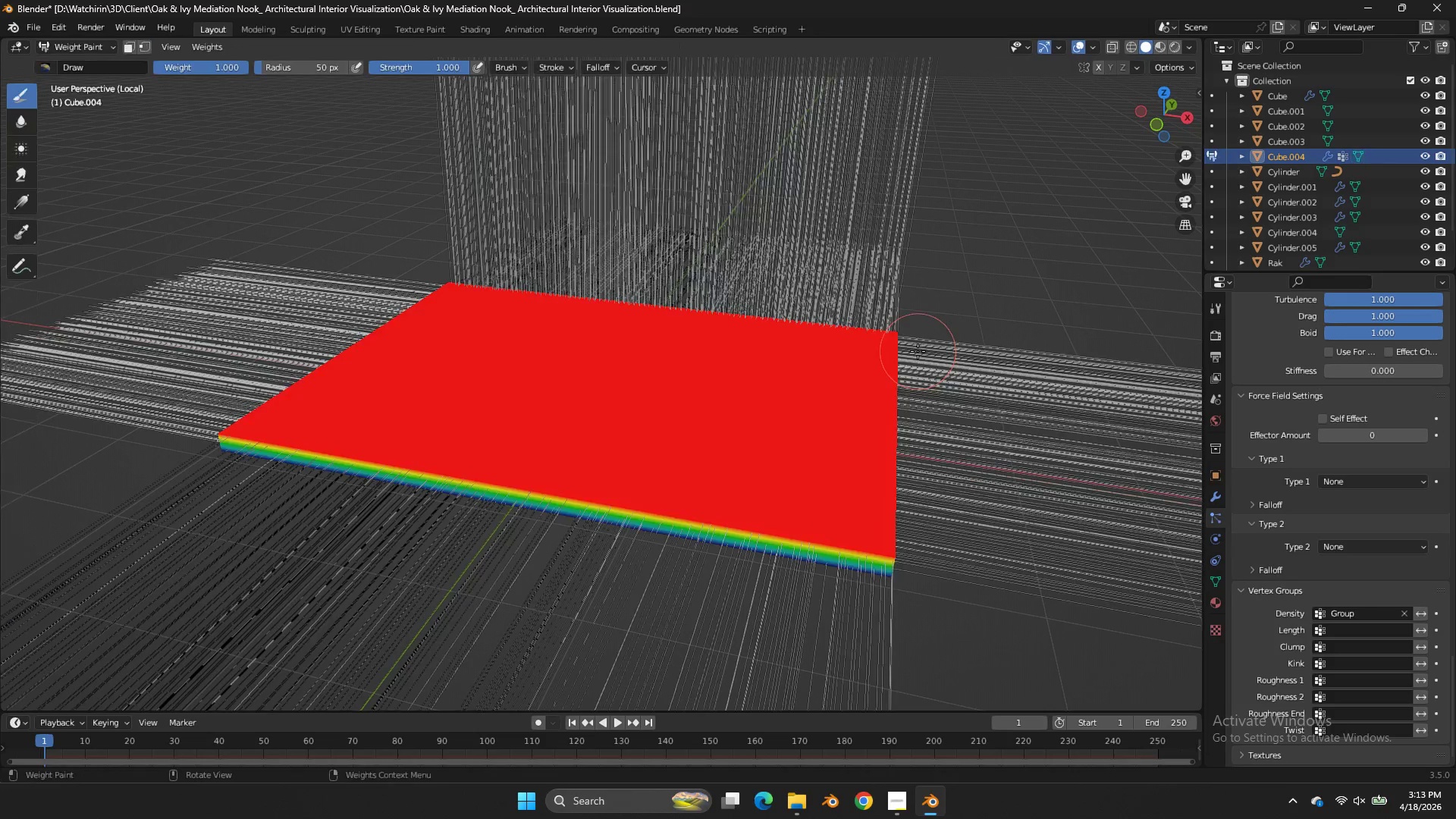 
key(Tab)
 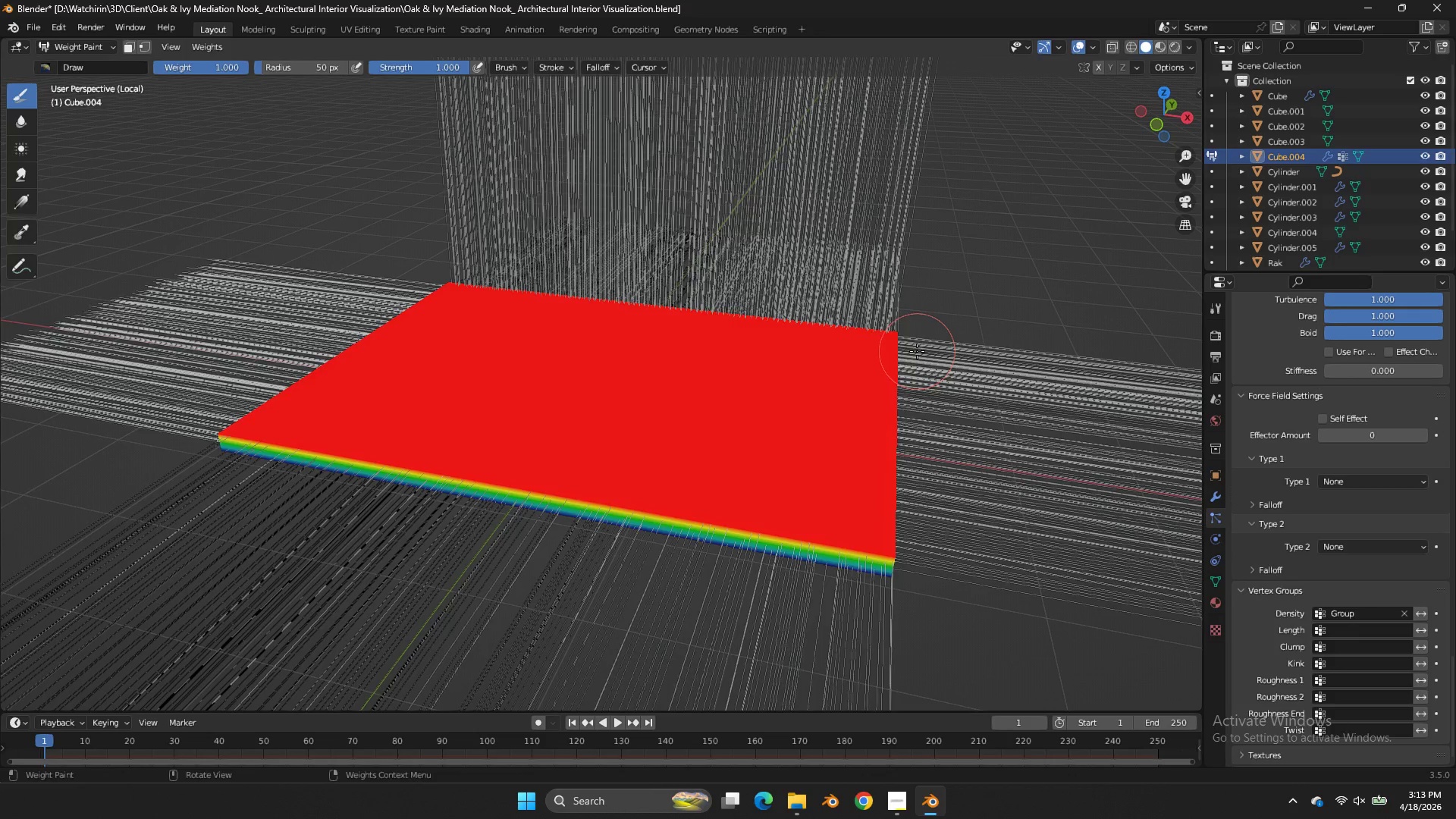 
key(Tab)
 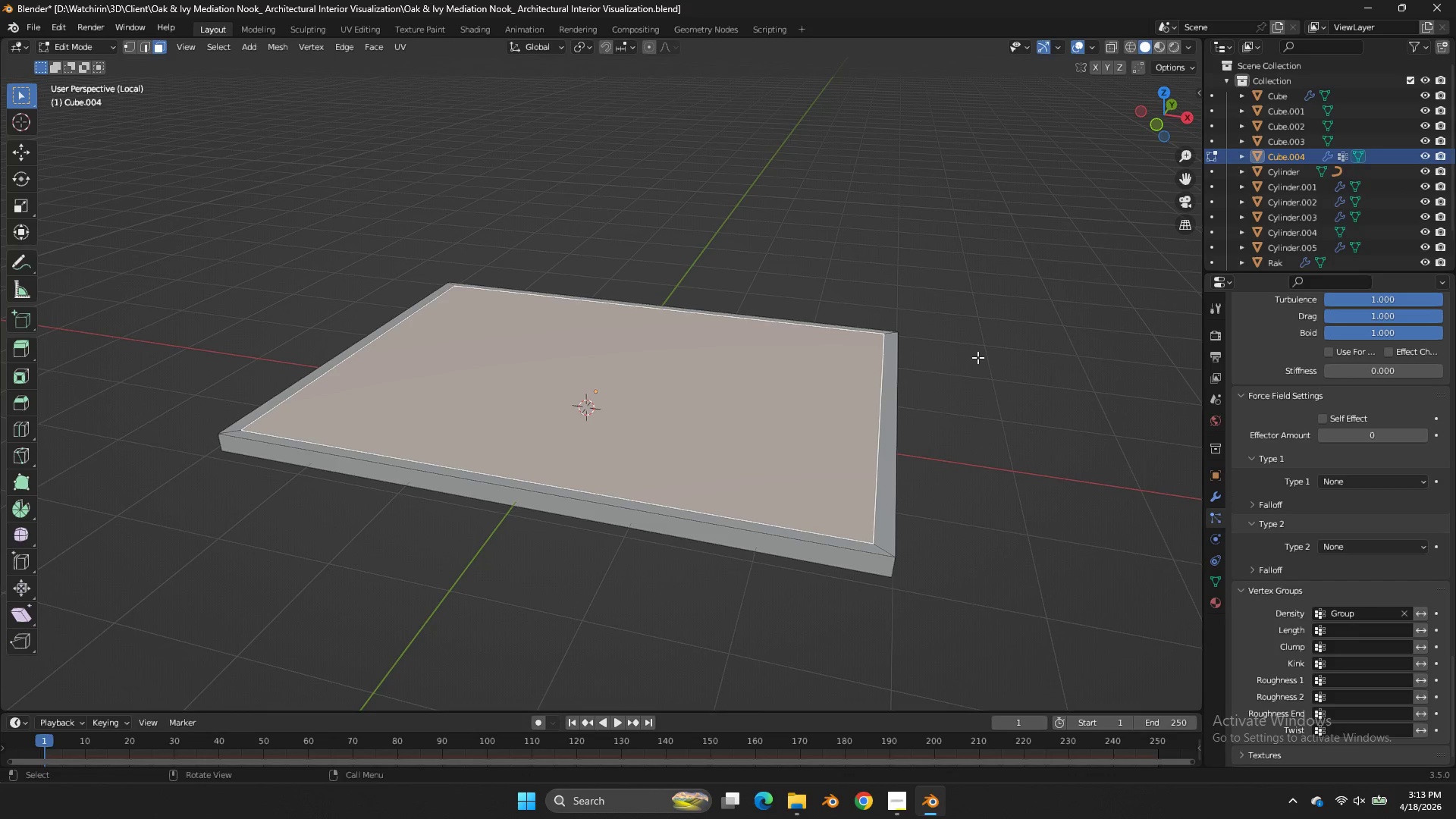 
key(E)
 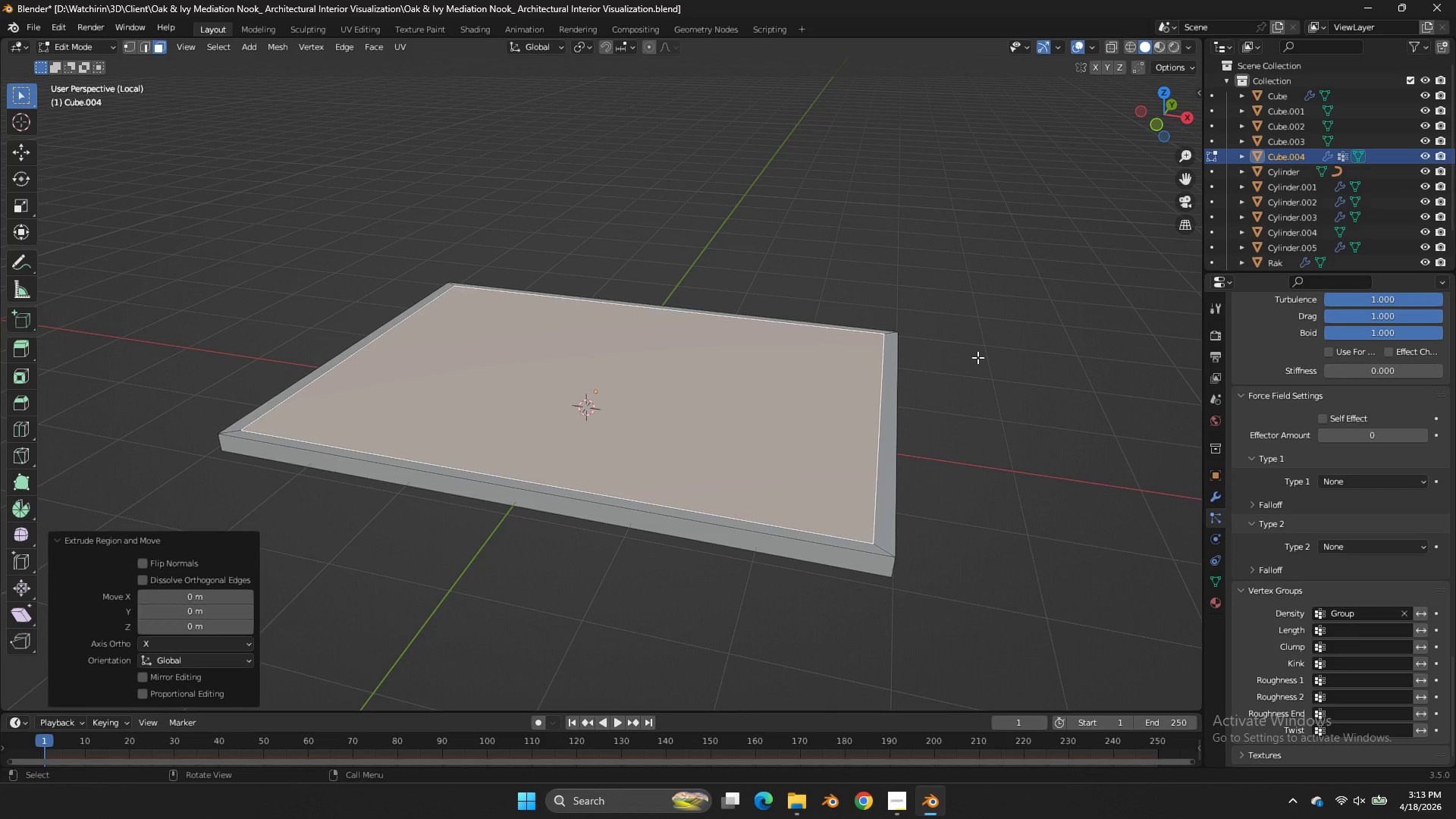 
right_click([977, 357])
 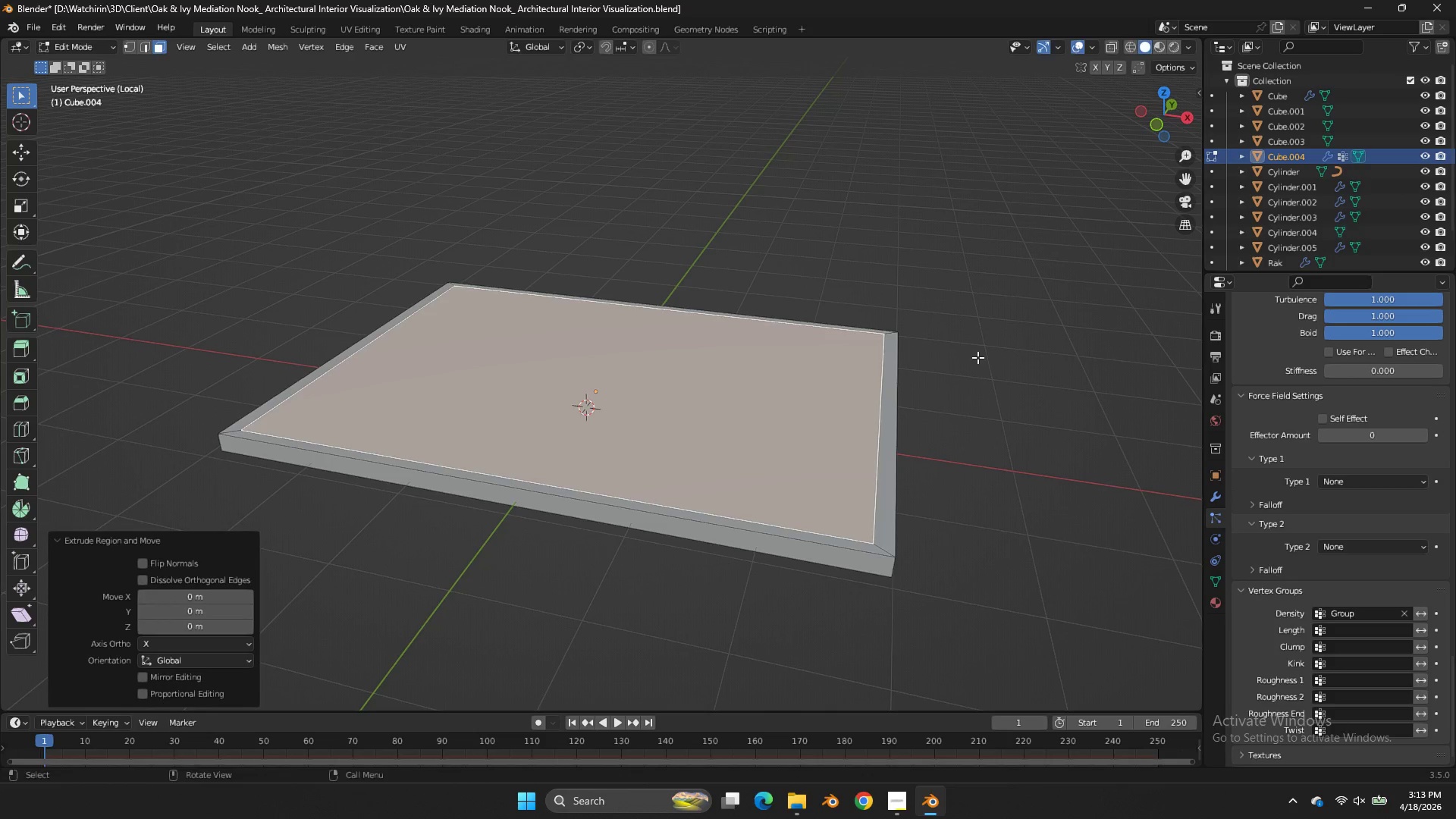 
key(S)
 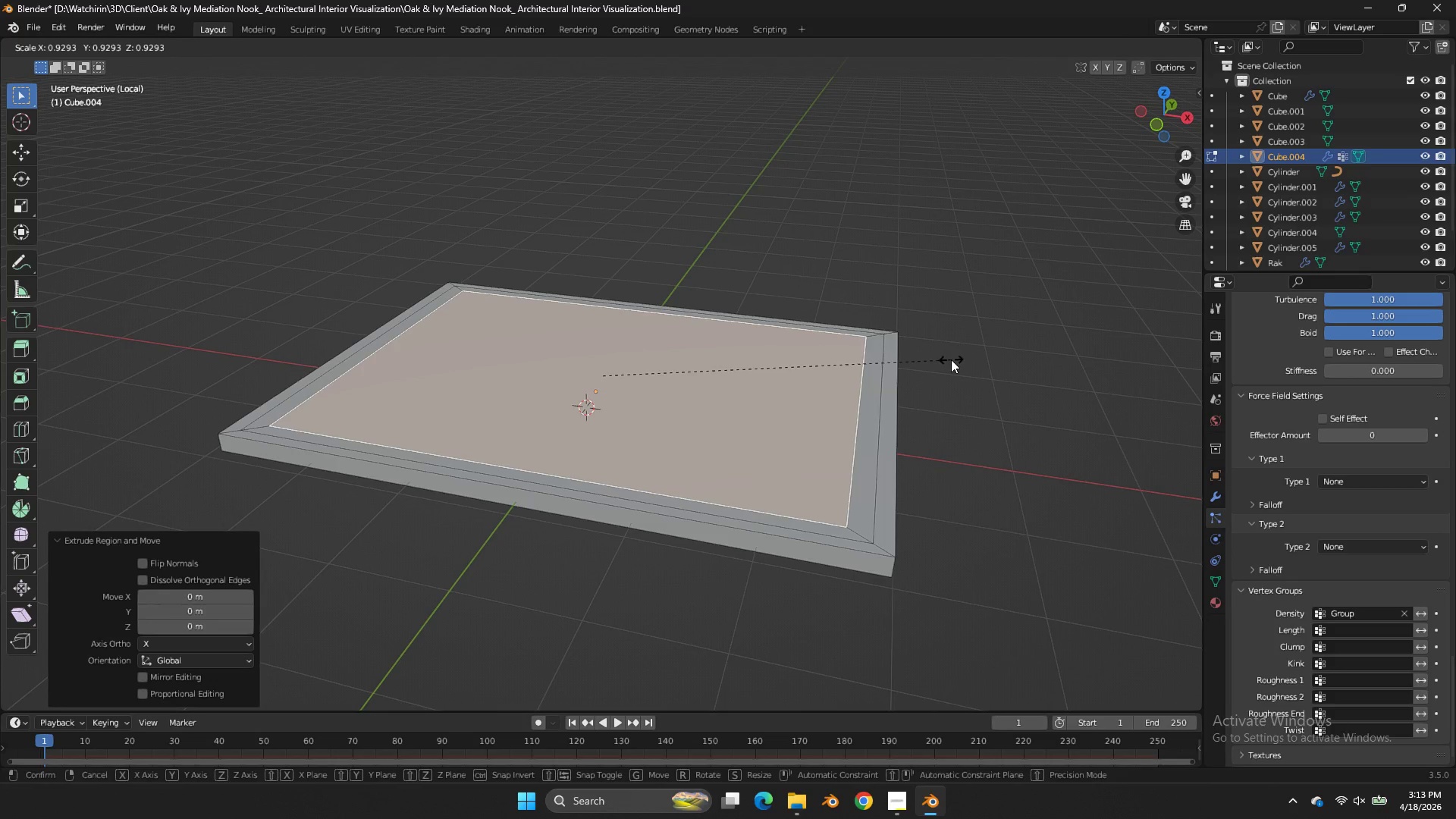 
double_click([950, 359])
 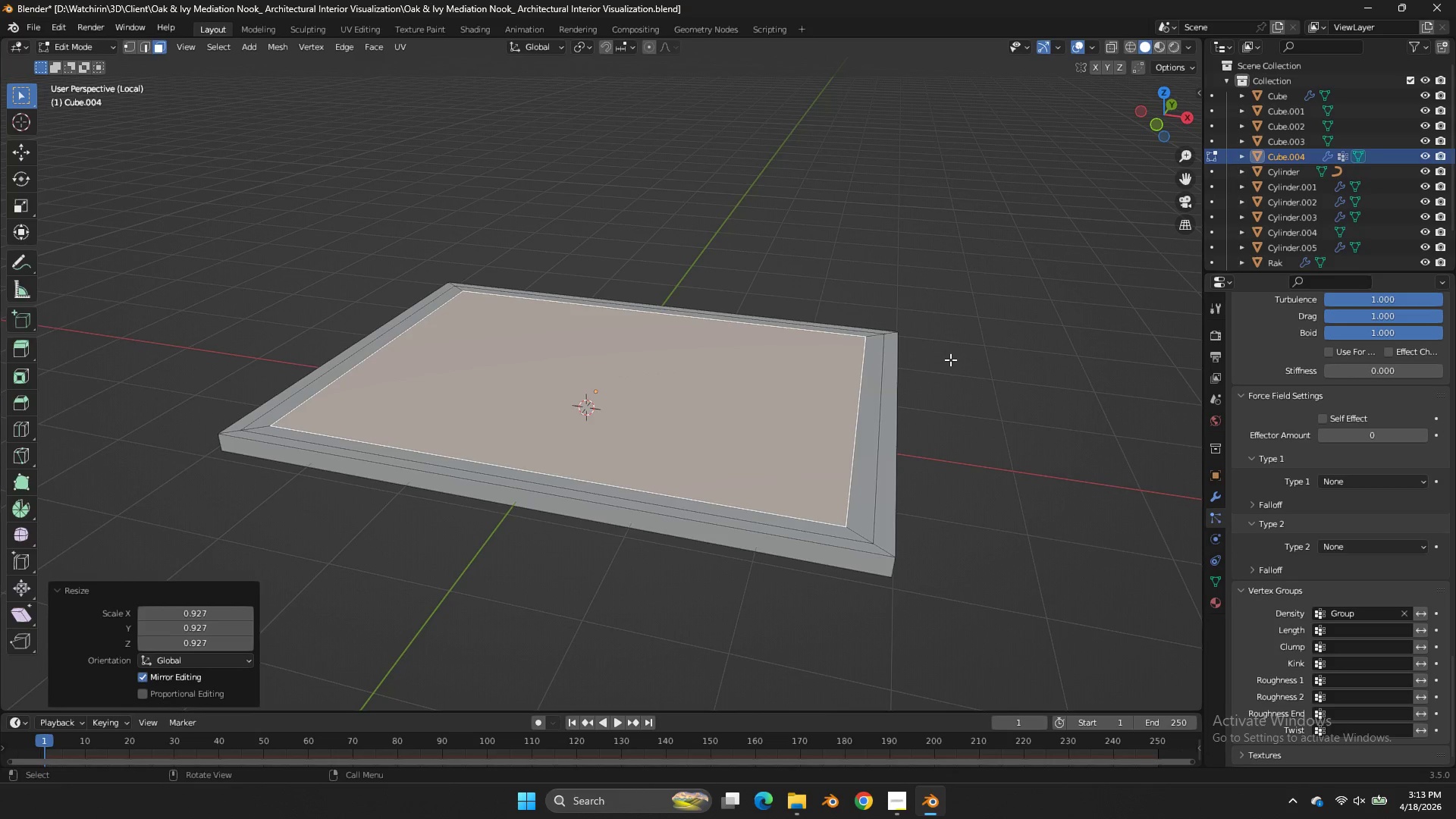 
key(Tab)
 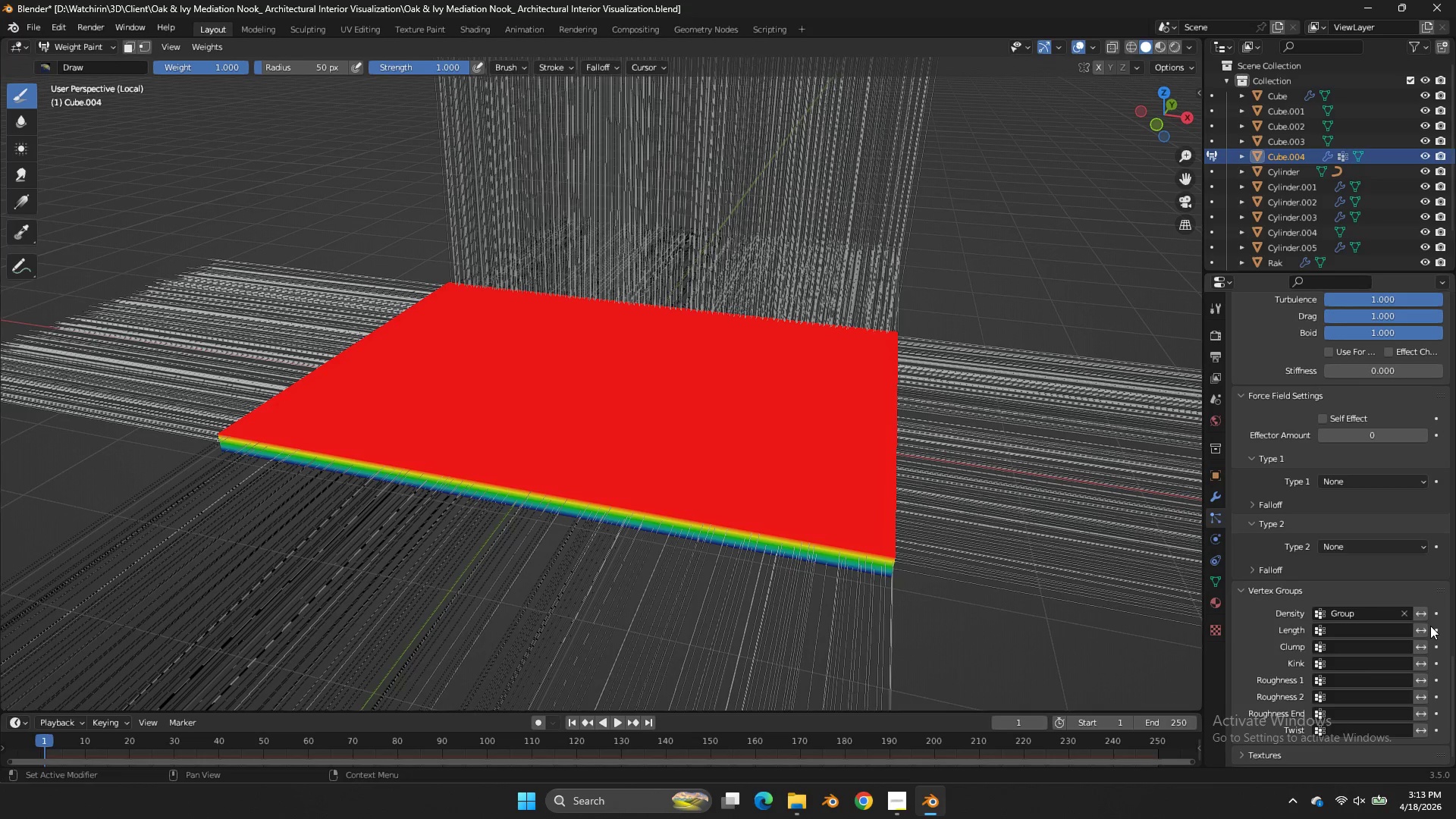 
key(Tab)
 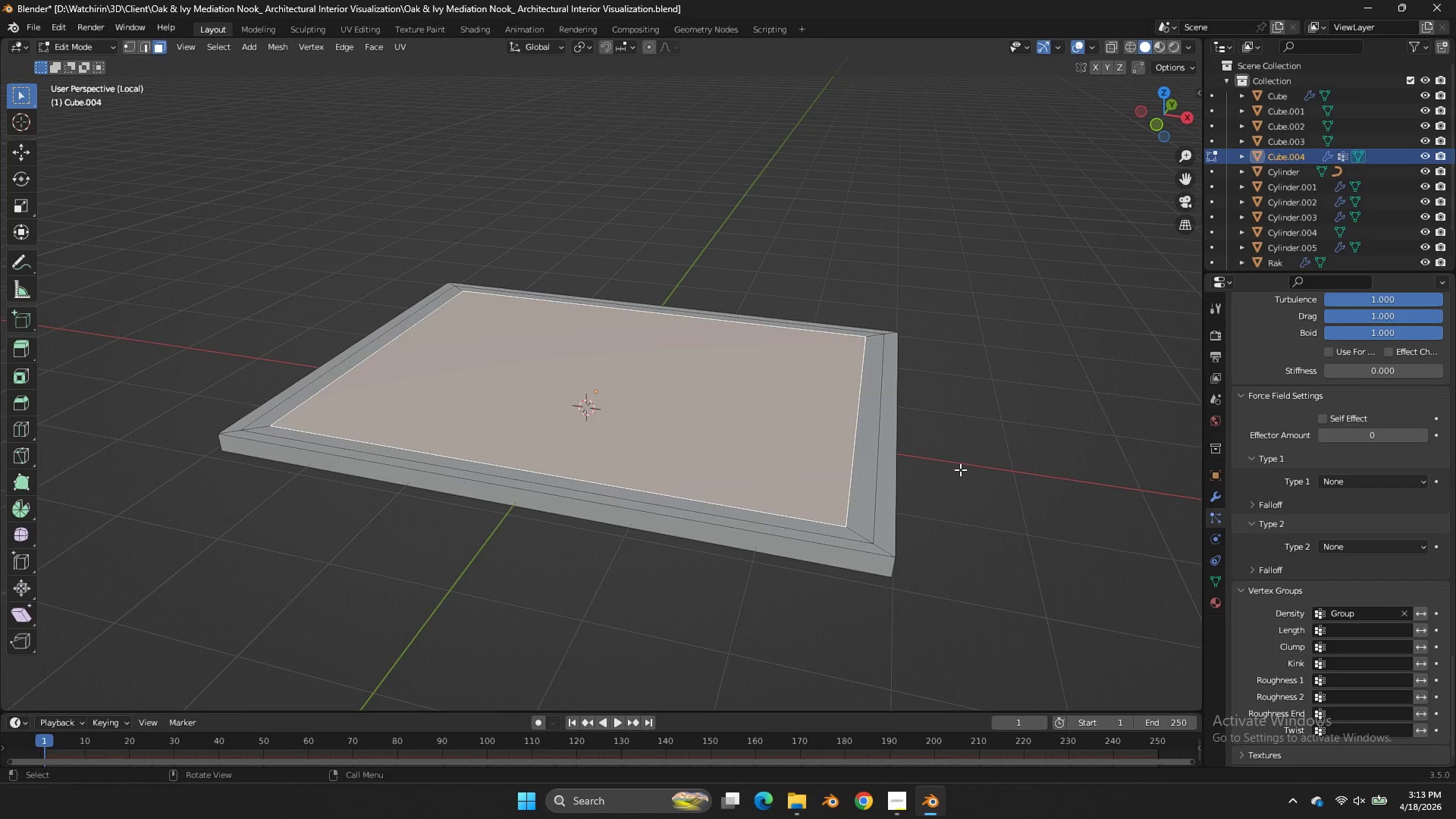 
key(A)
 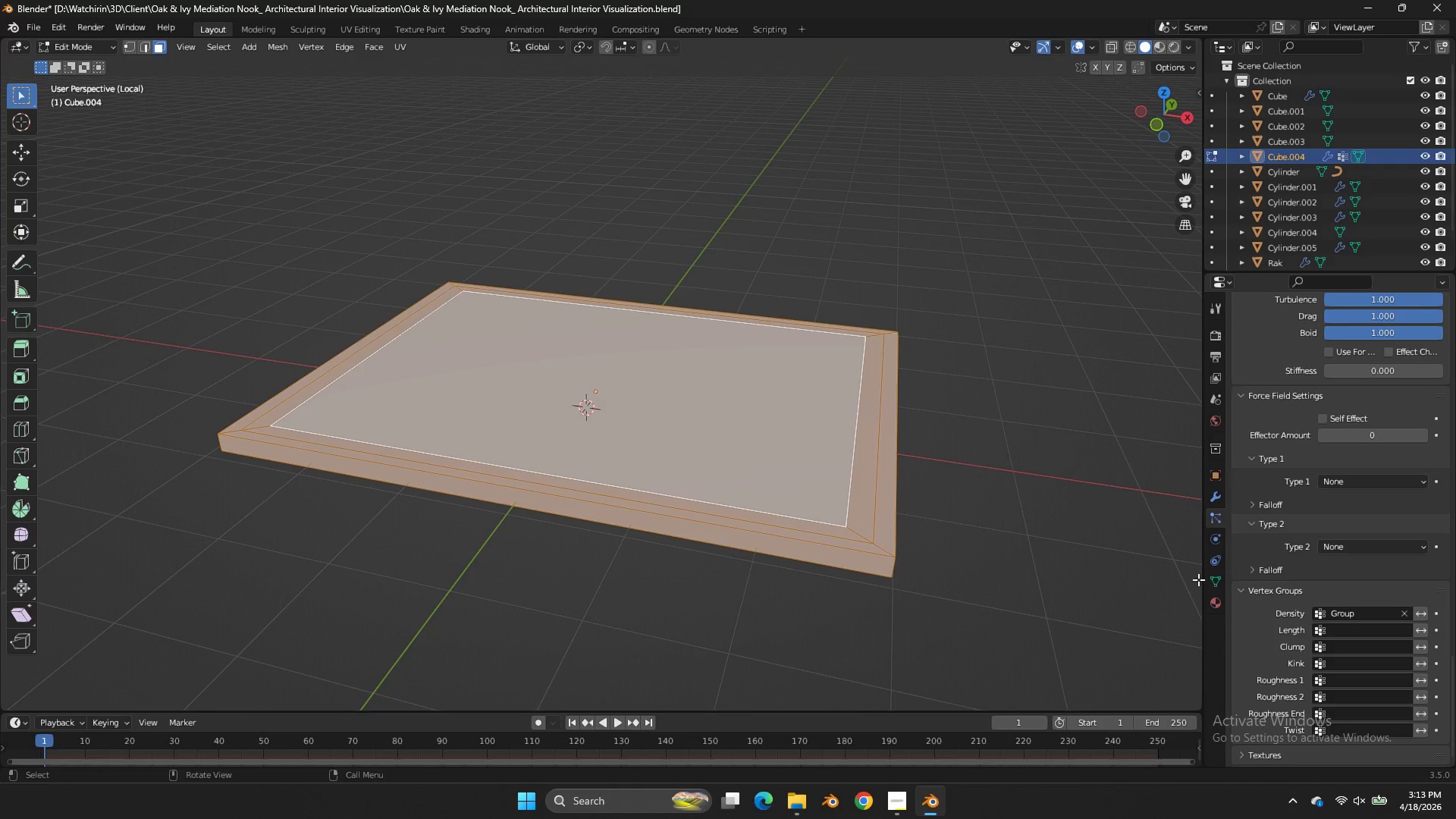 
double_click([1207, 580])
 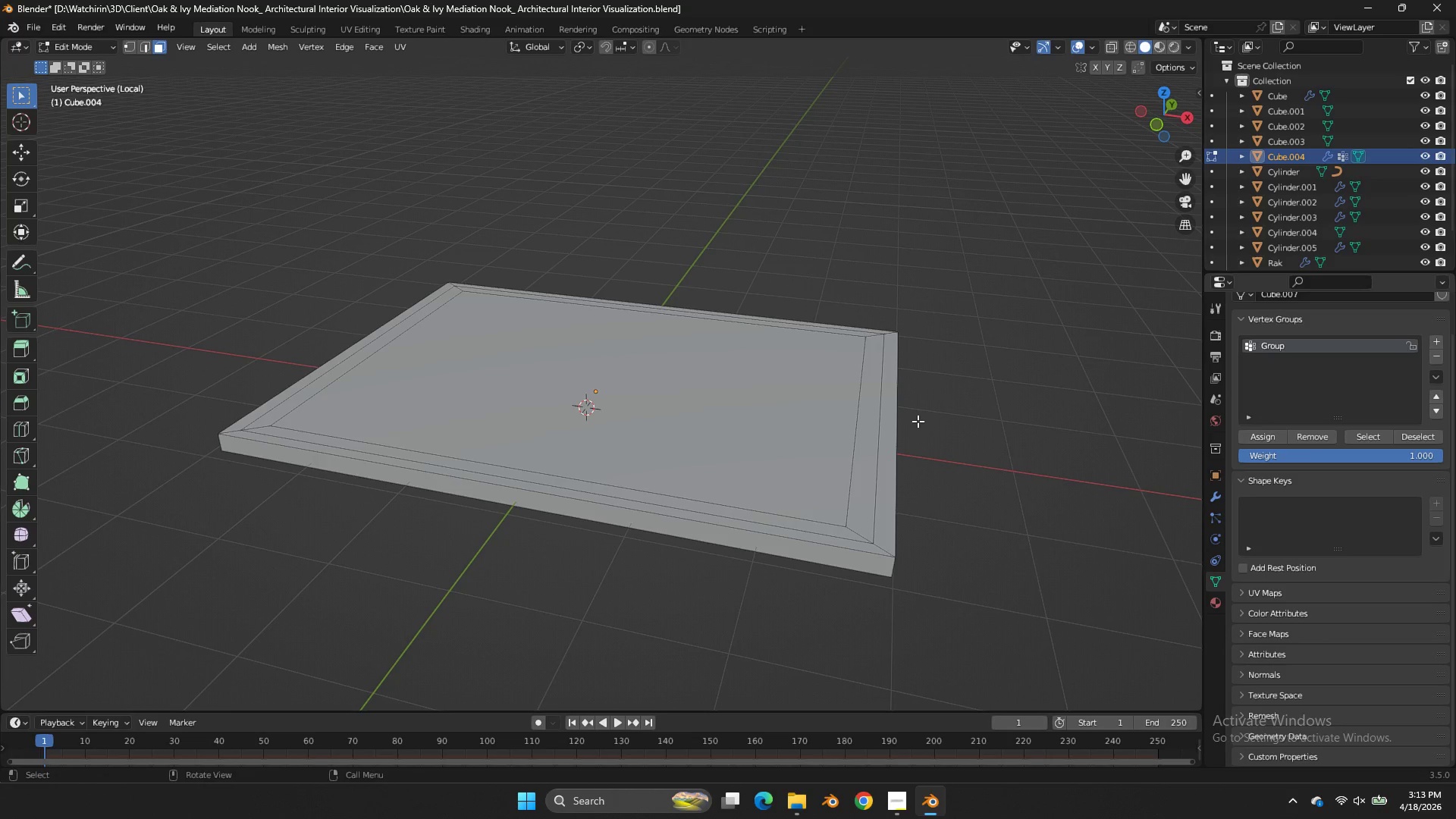 
key(A)
 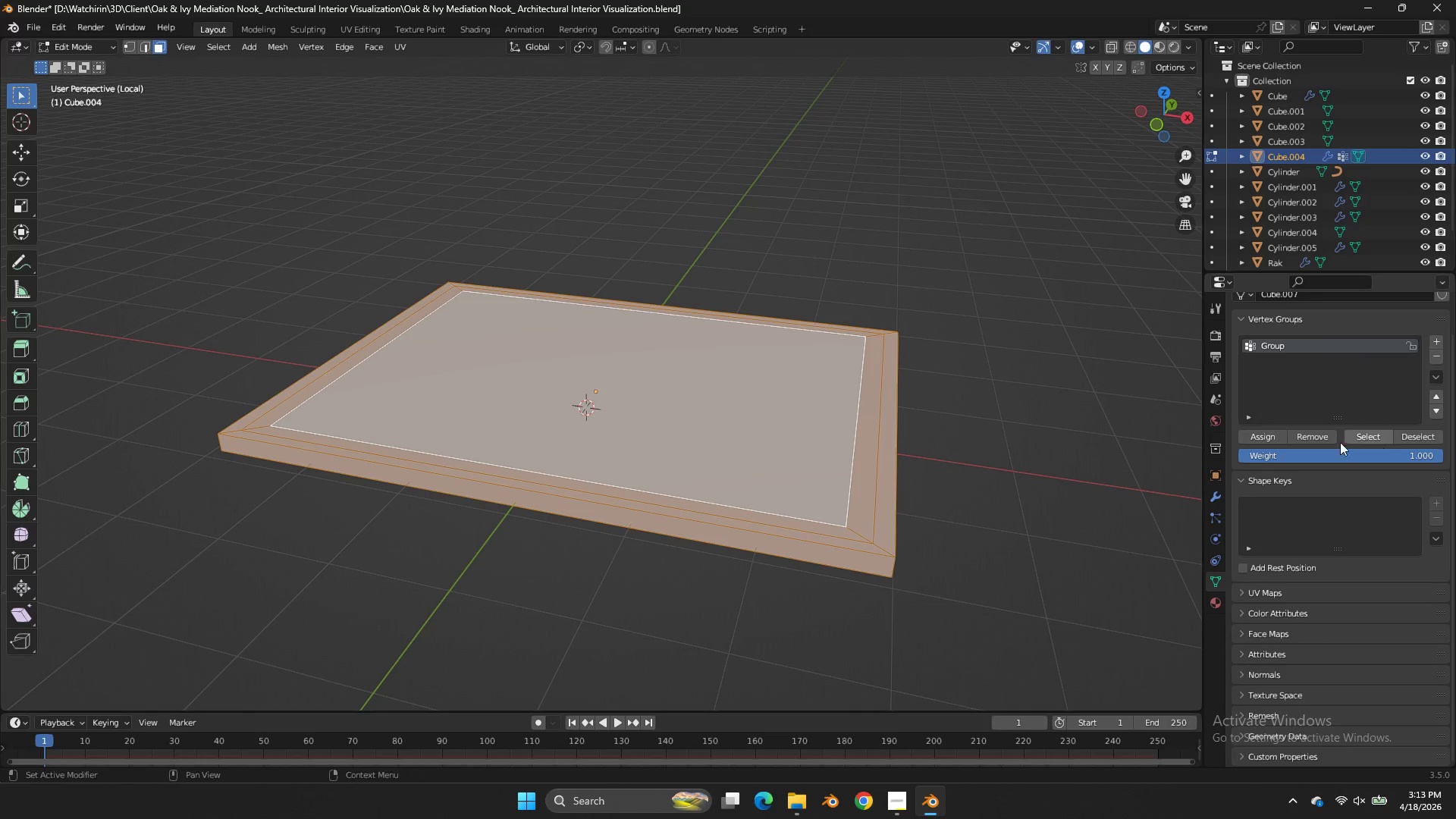 
left_click_drag(start_coordinate=[1330, 456], to_coordinate=[674, 460])
 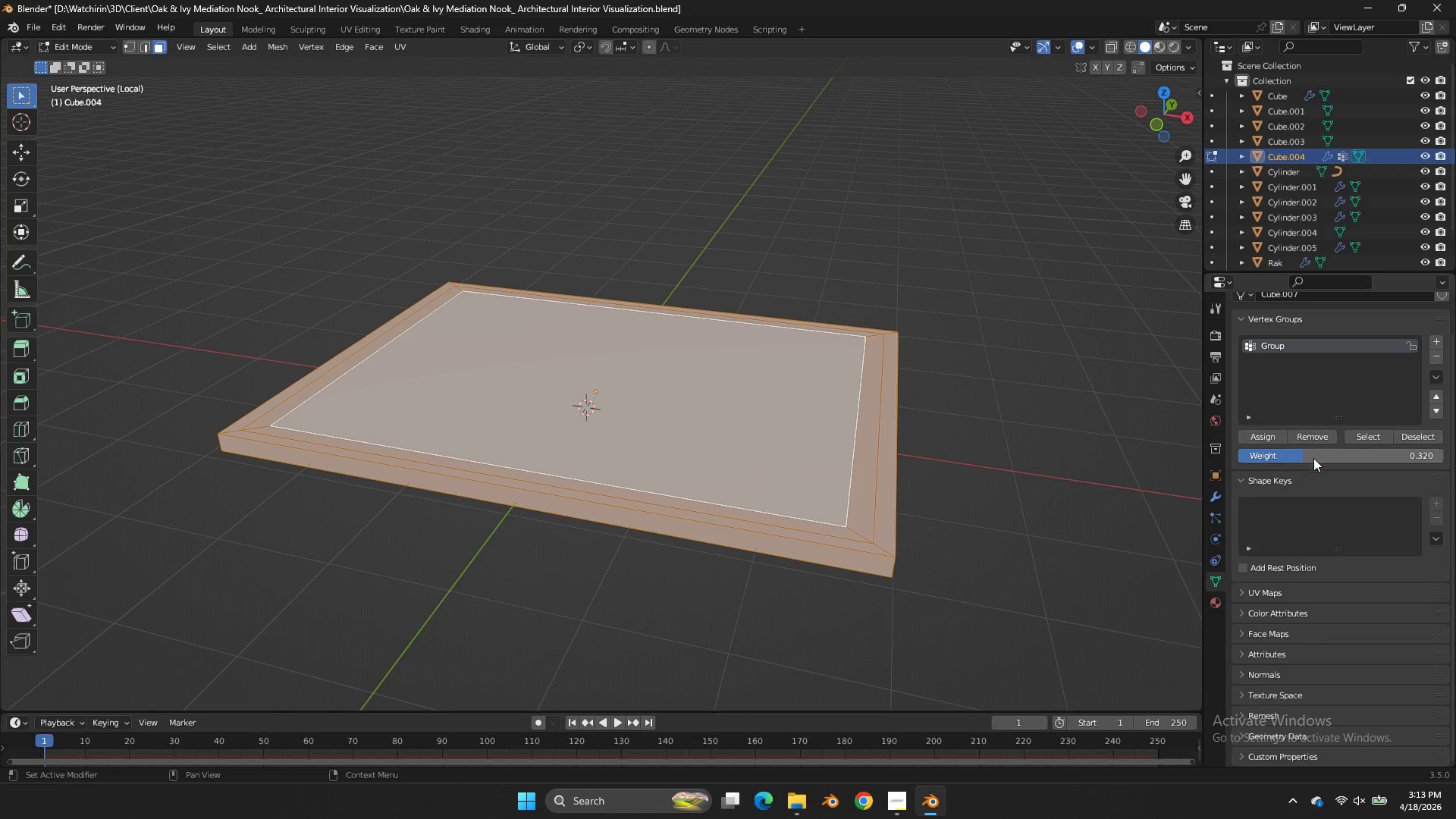 
left_click_drag(start_coordinate=[1313, 458], to_coordinate=[594, 468])
 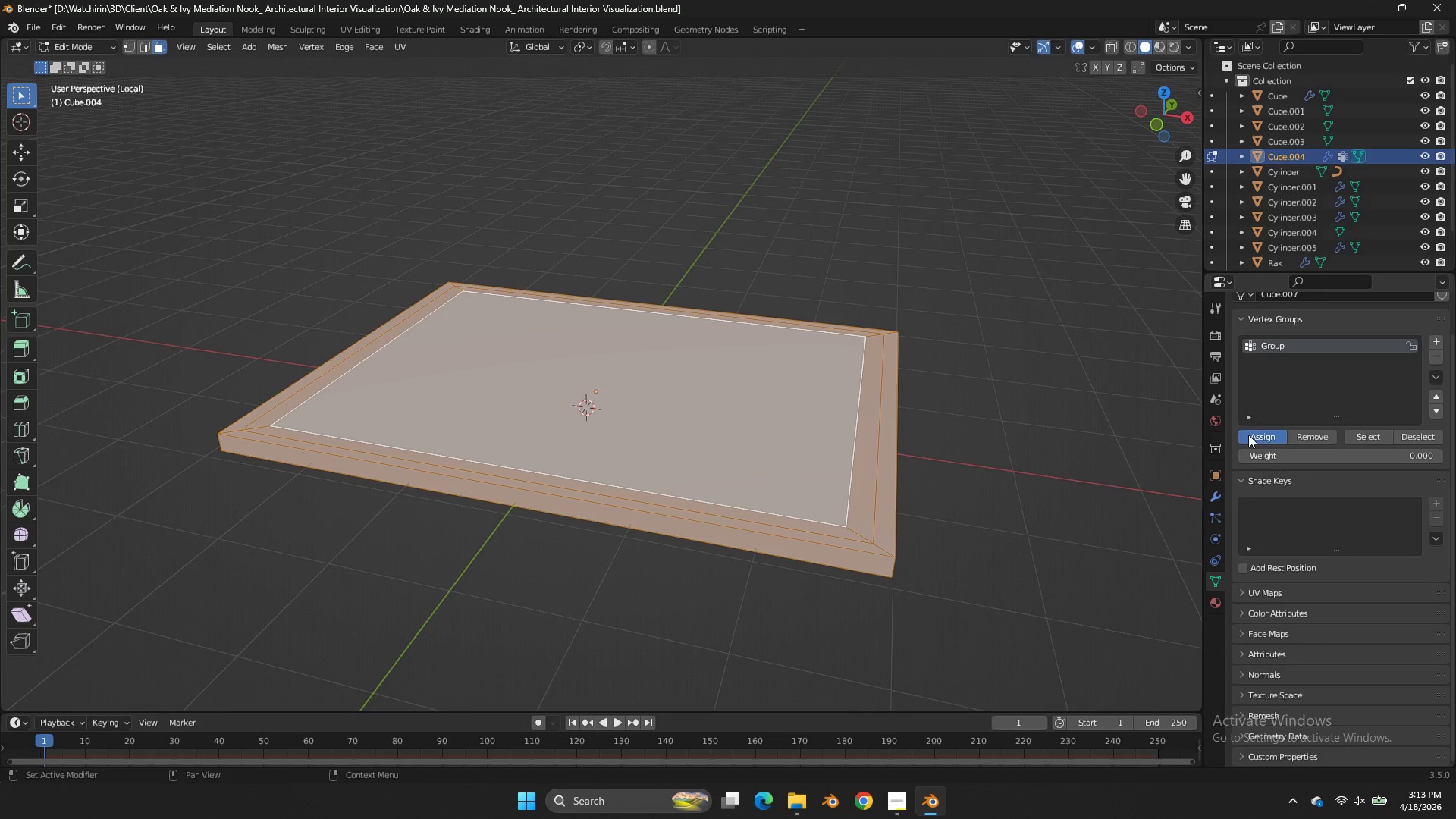 
double_click([1248, 435])
 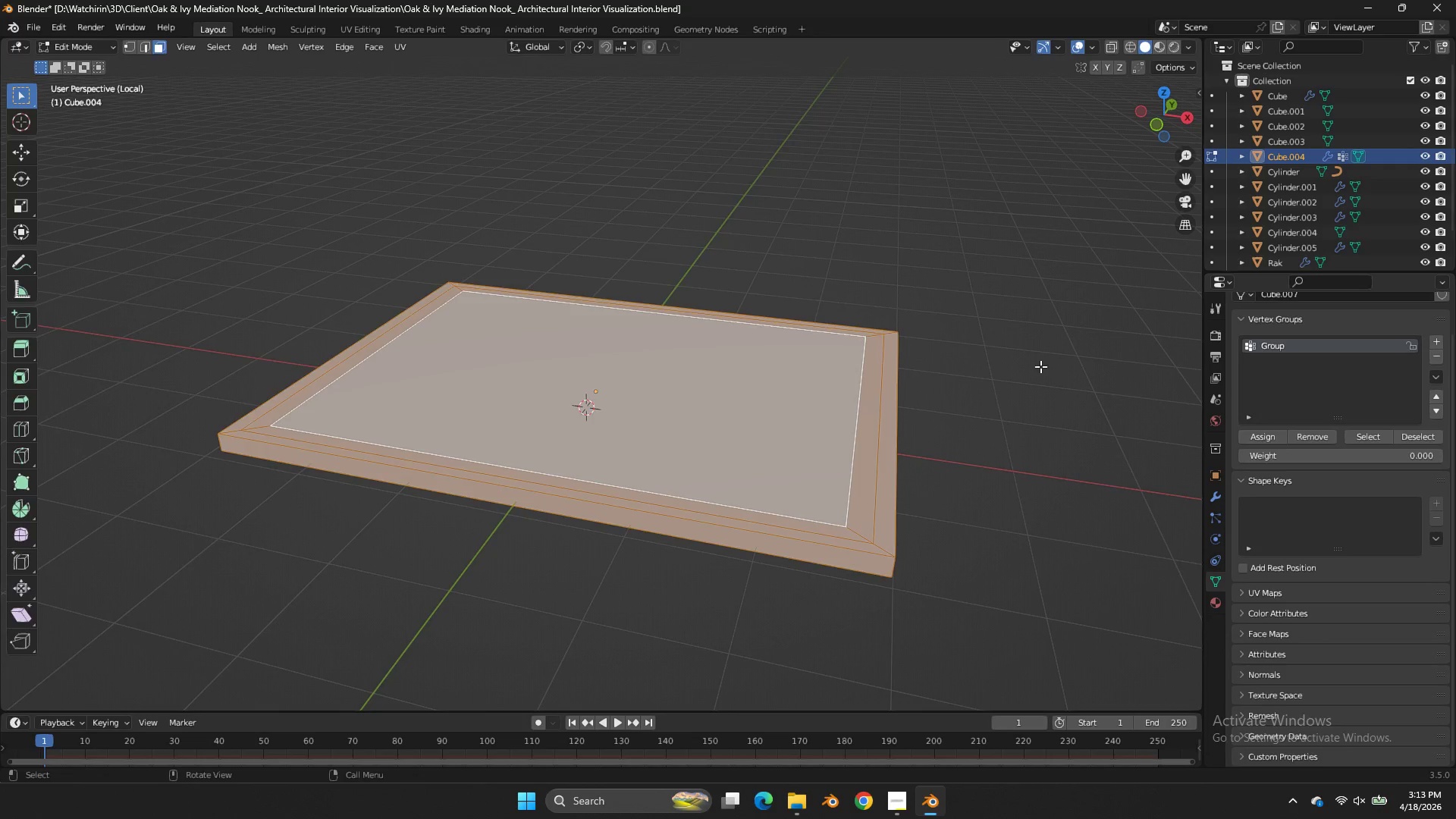 
key(Tab)
key(Tab)
type(aa)
 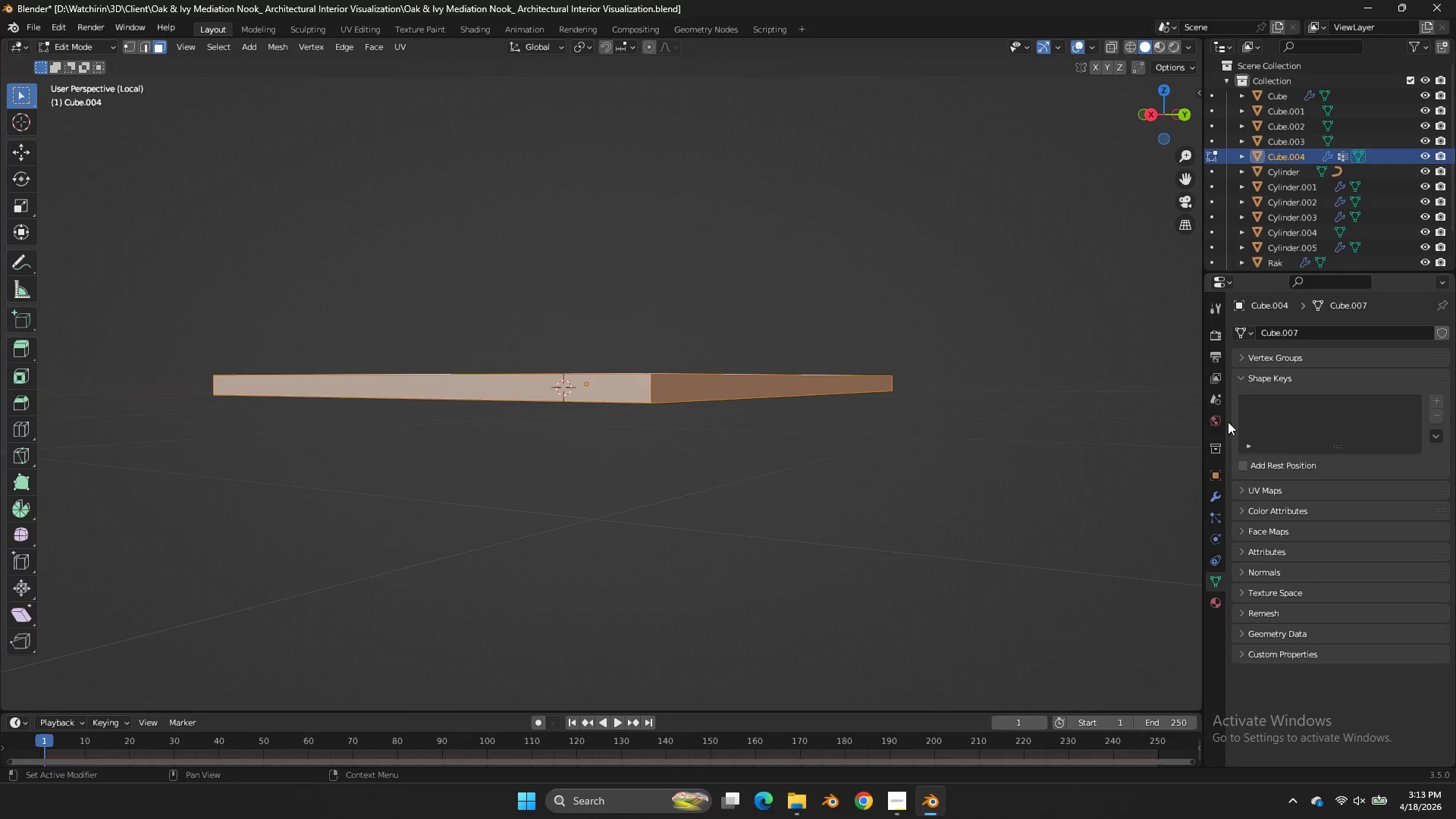 
left_click_drag(start_coordinate=[1164, 118], to_coordinate=[965, 67])
 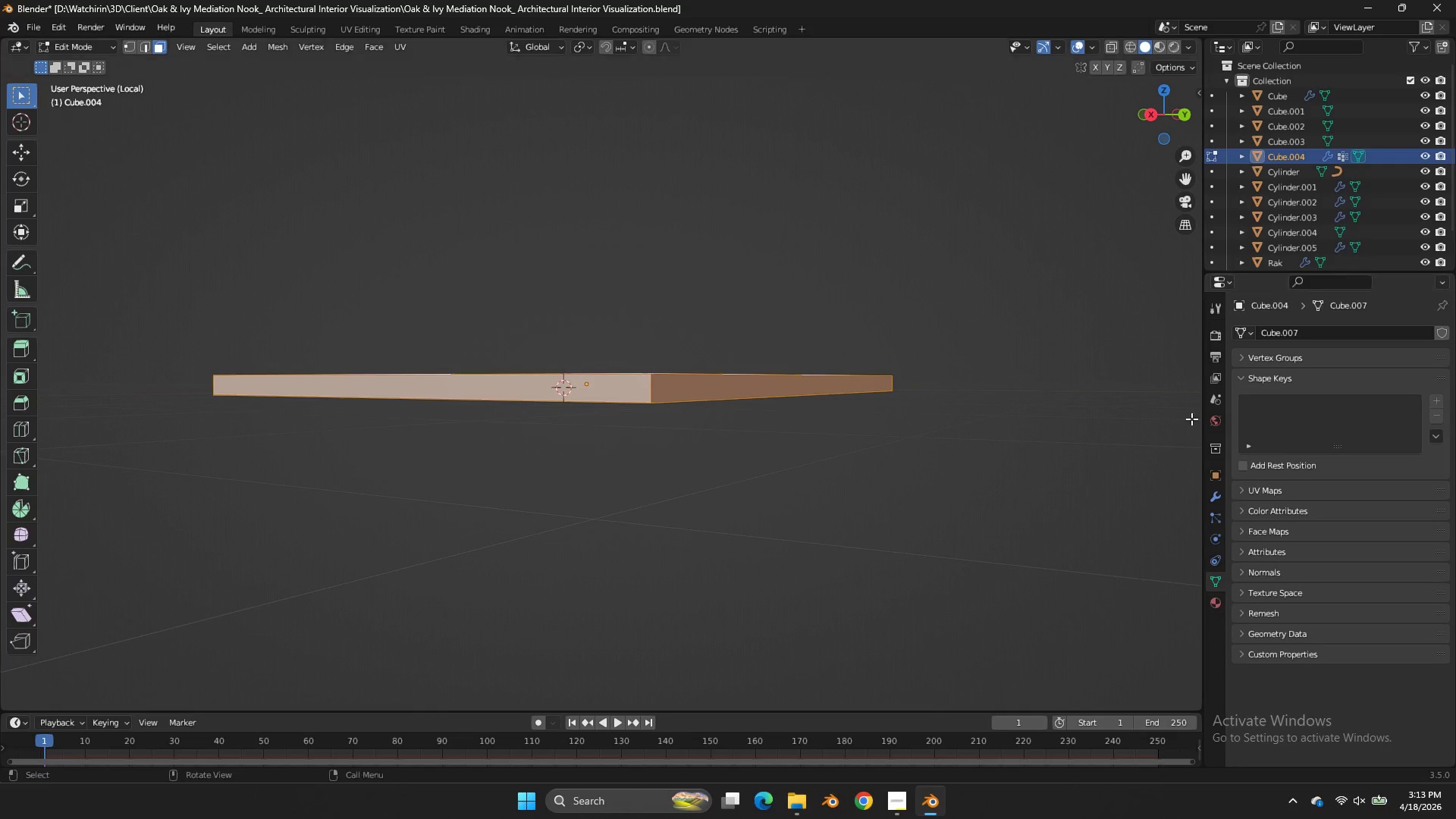 
left_click([1238, 359])
 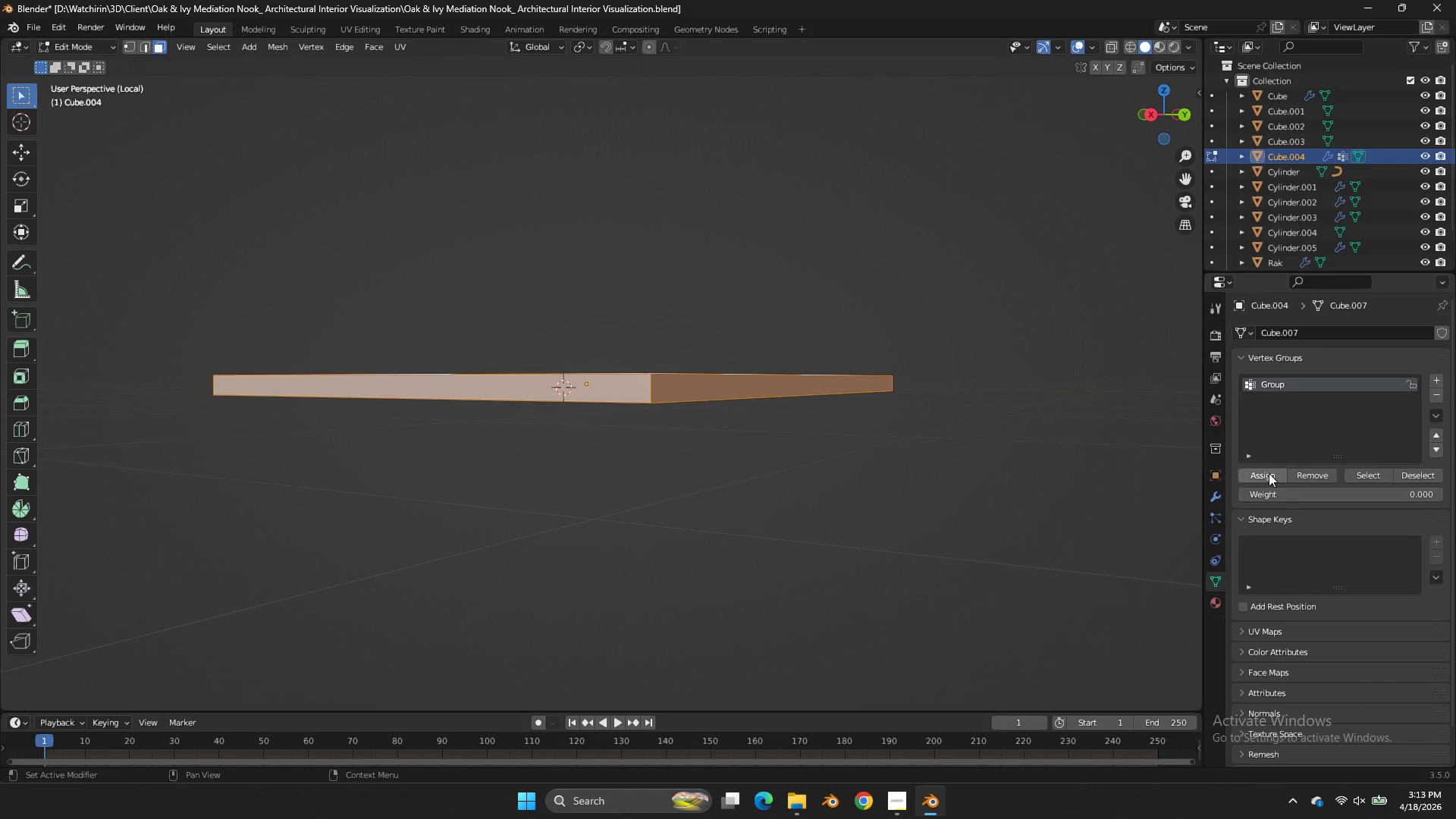 
left_click([1269, 473])
 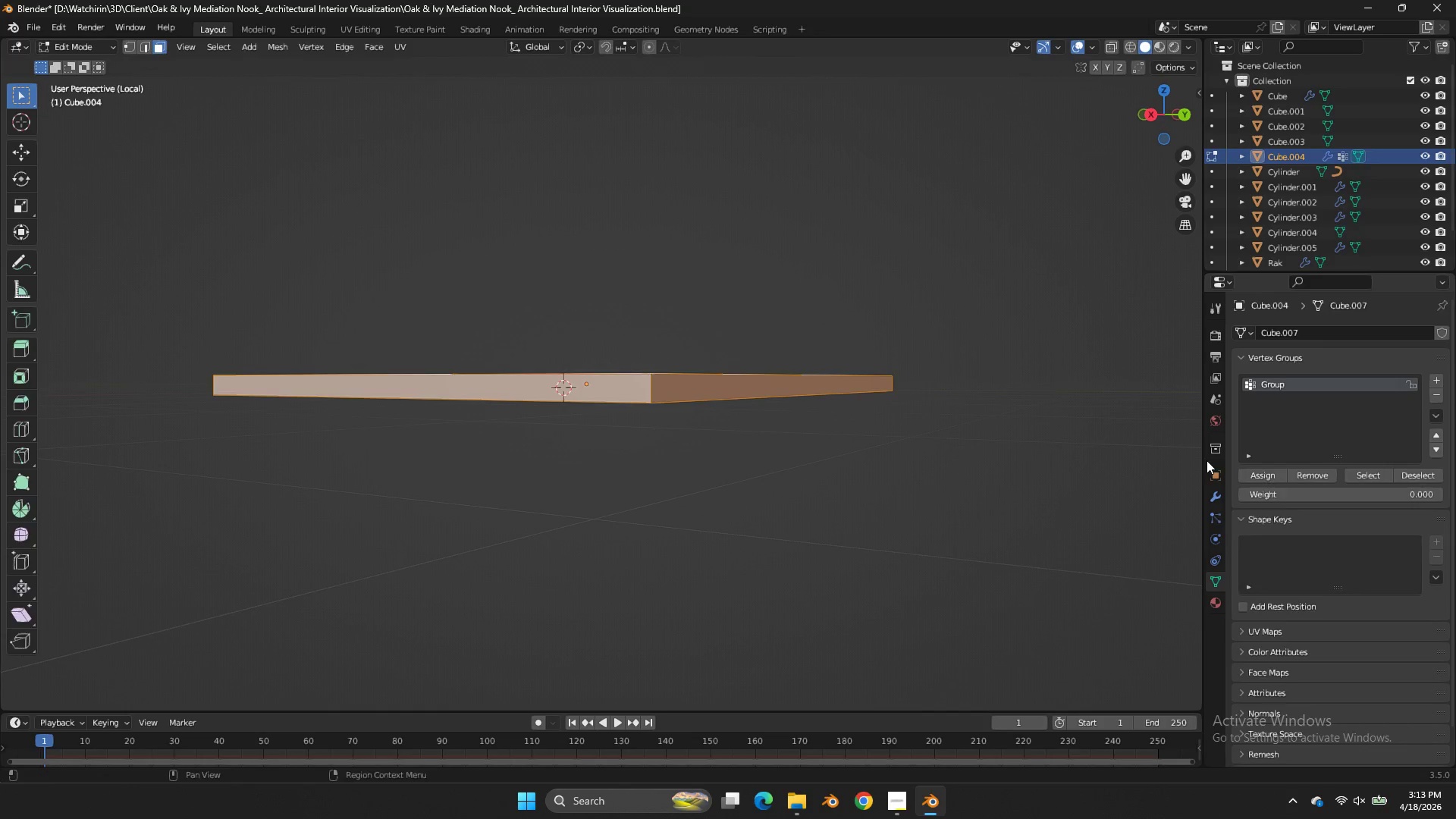 
key(Tab)
 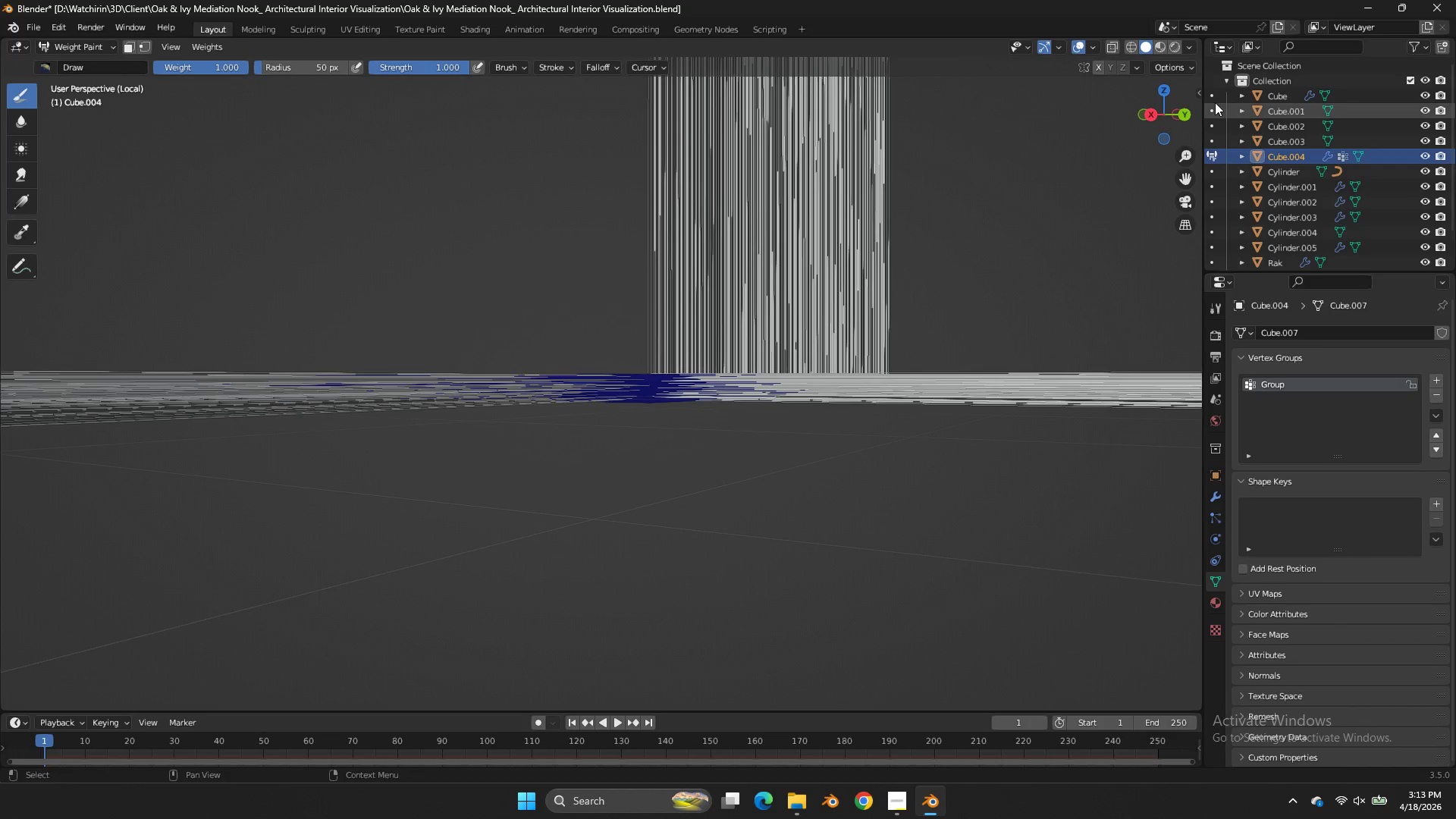 
left_click_drag(start_coordinate=[1161, 113], to_coordinate=[91, 185])
 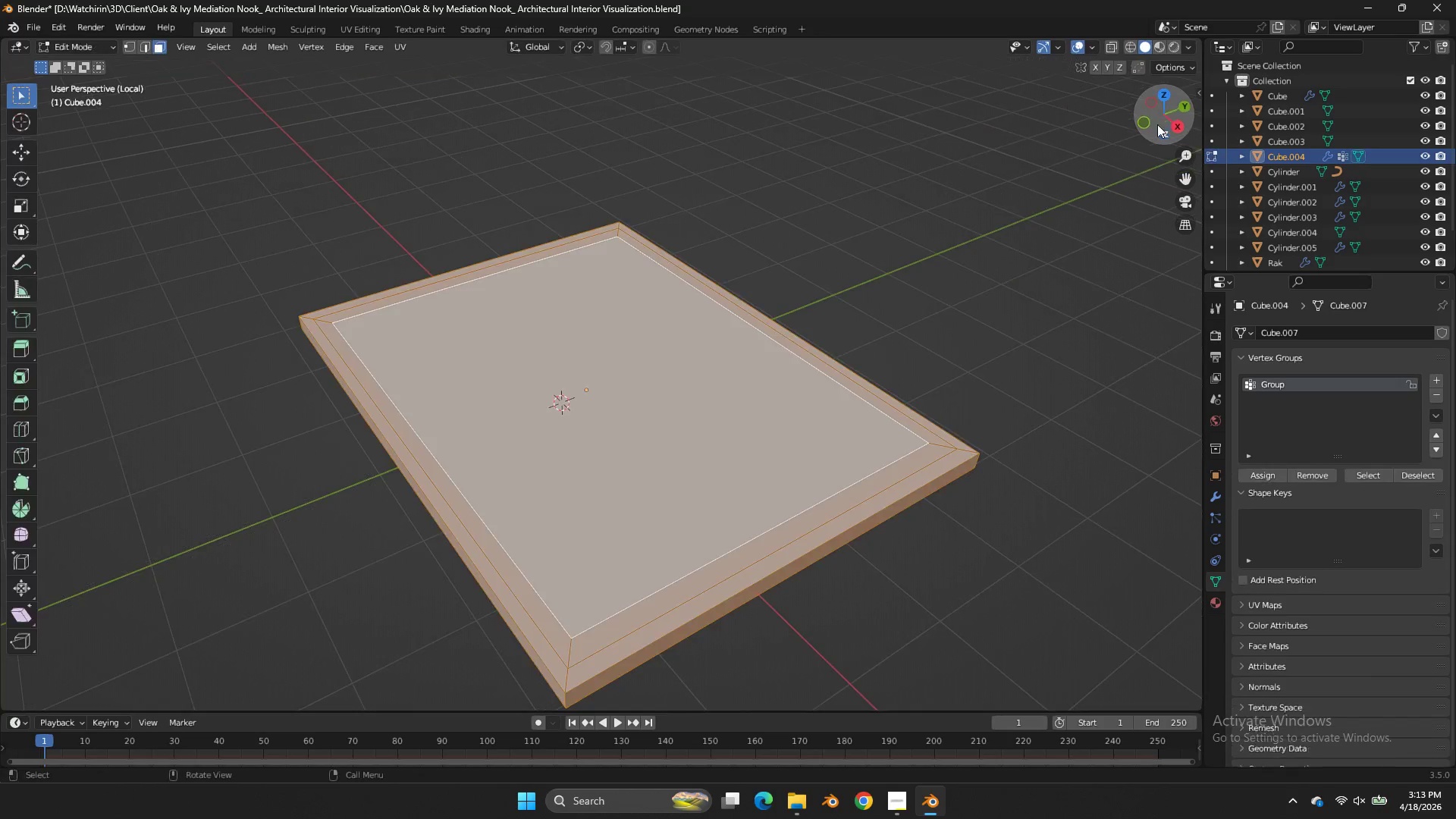 
key(Tab)
 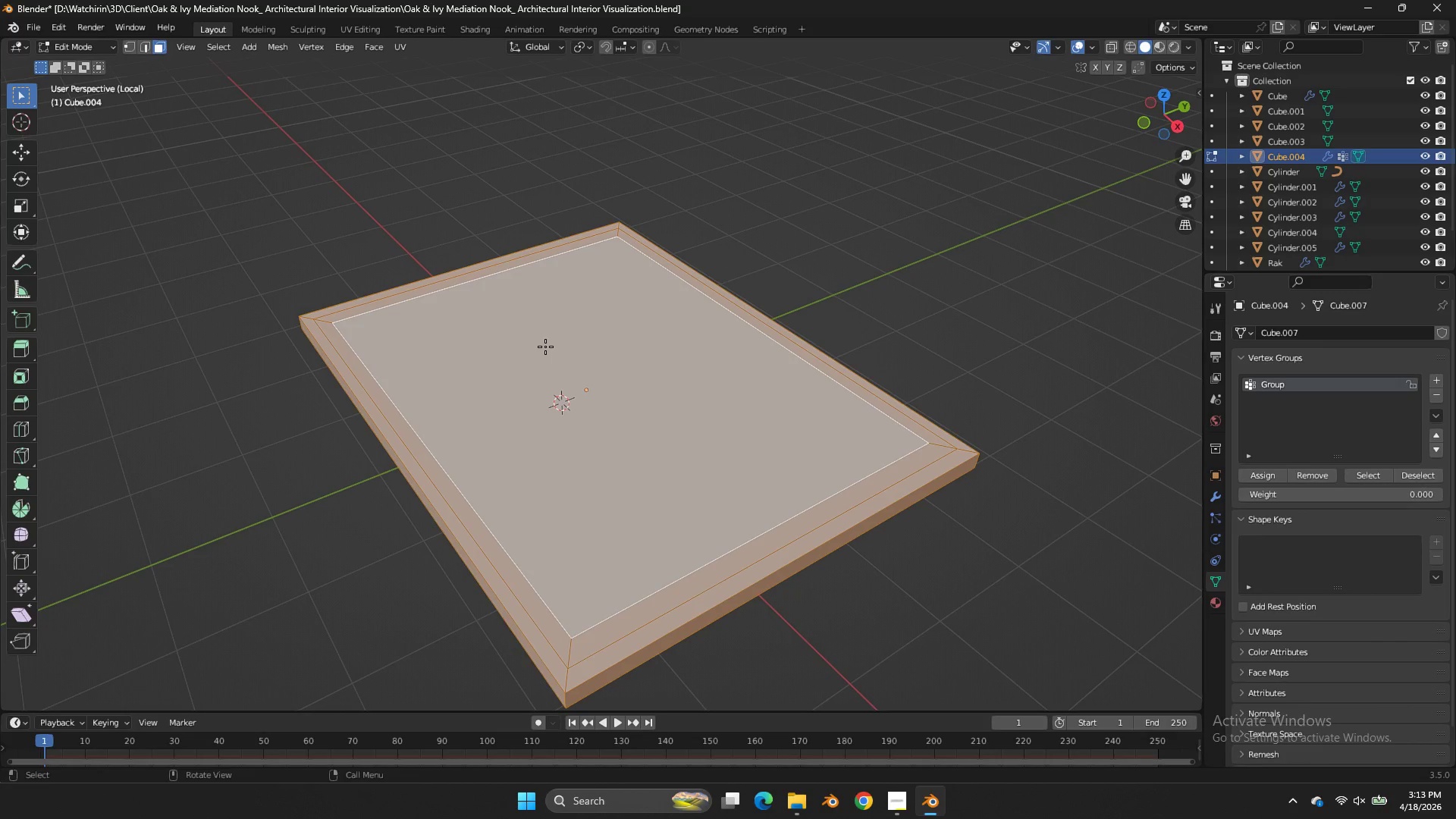 
left_click([545, 347])
 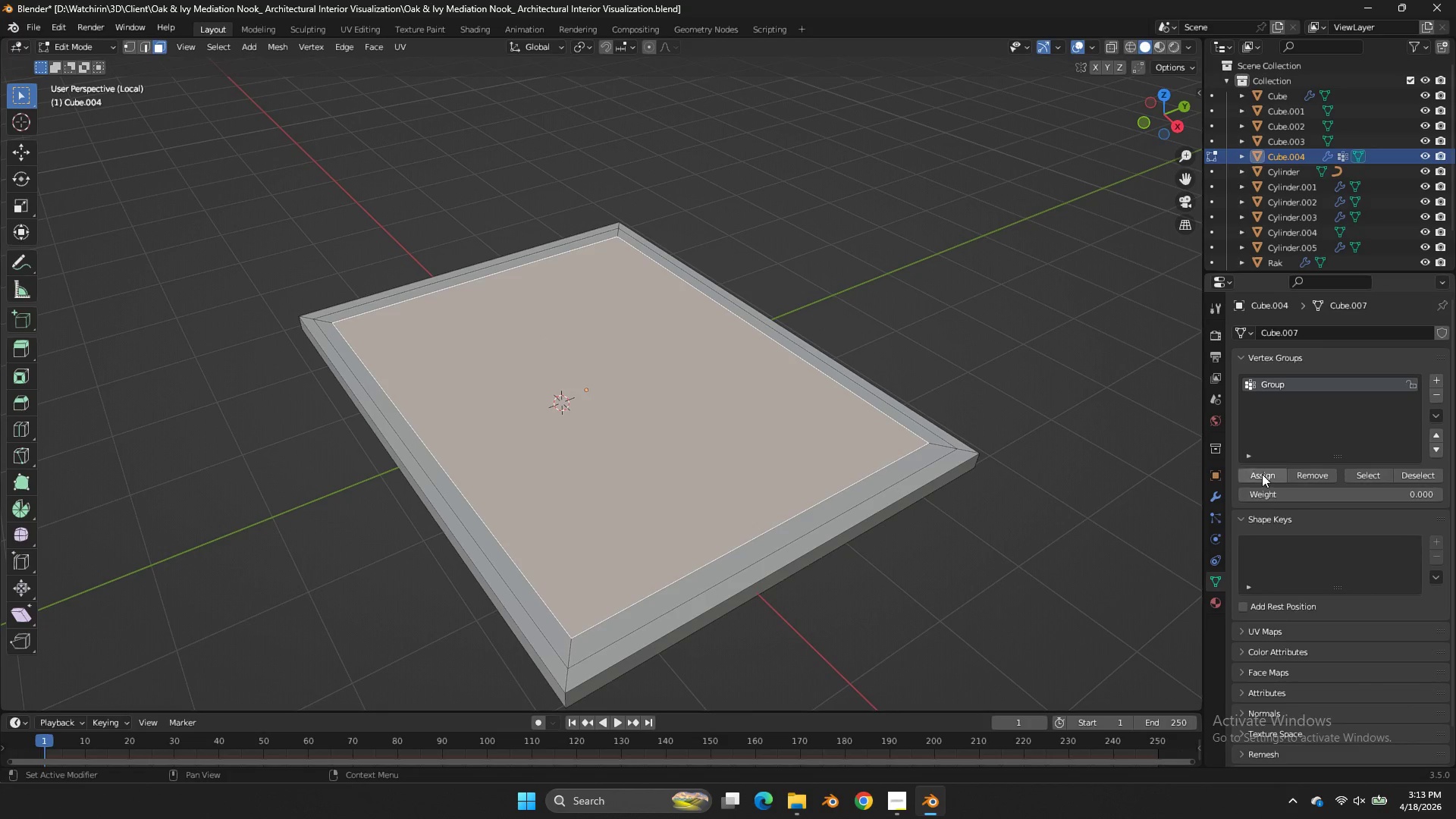 
left_click_drag(start_coordinate=[1269, 494], to_coordinate=[725, 318])
 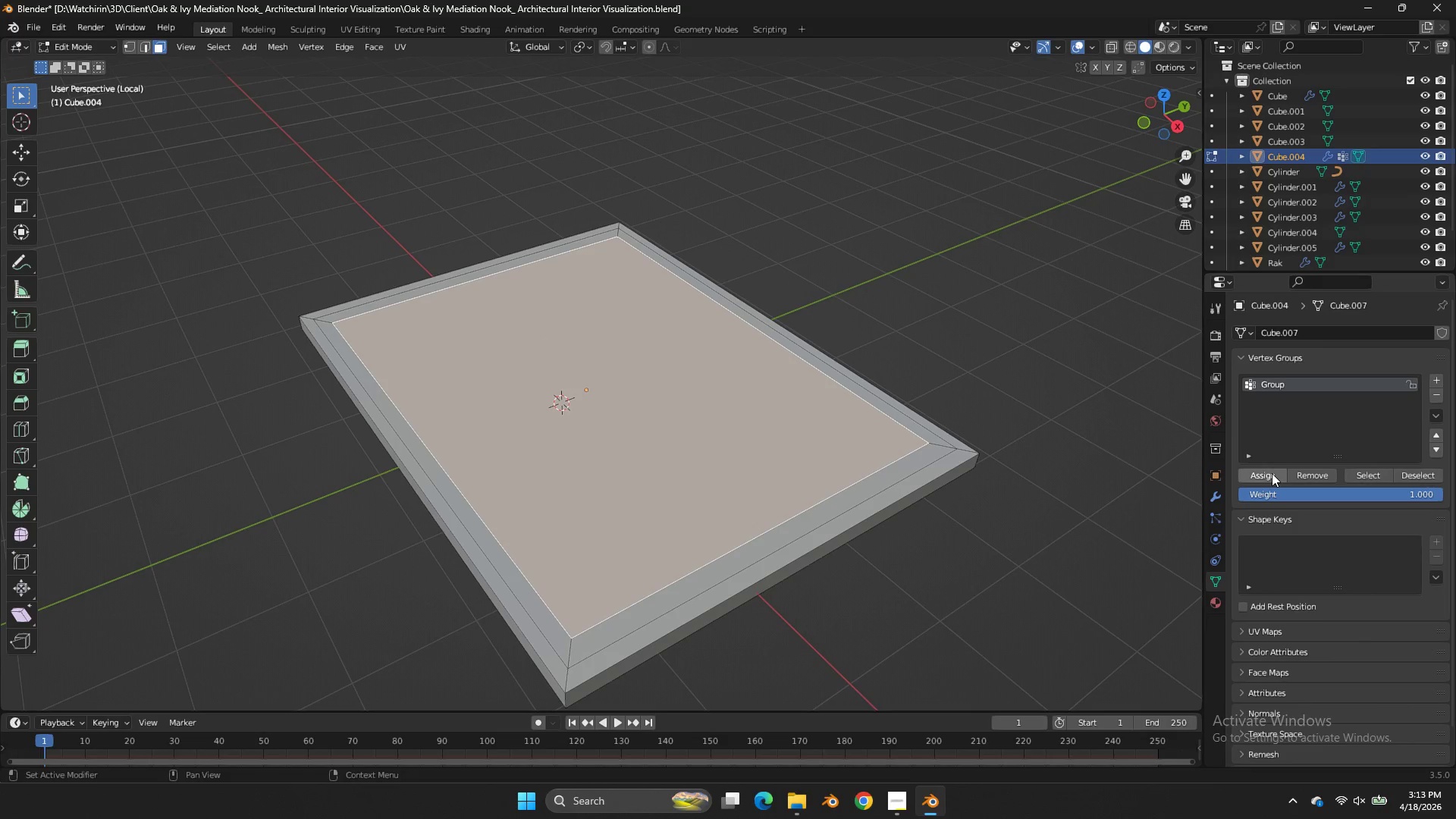 
left_click([1272, 473])
 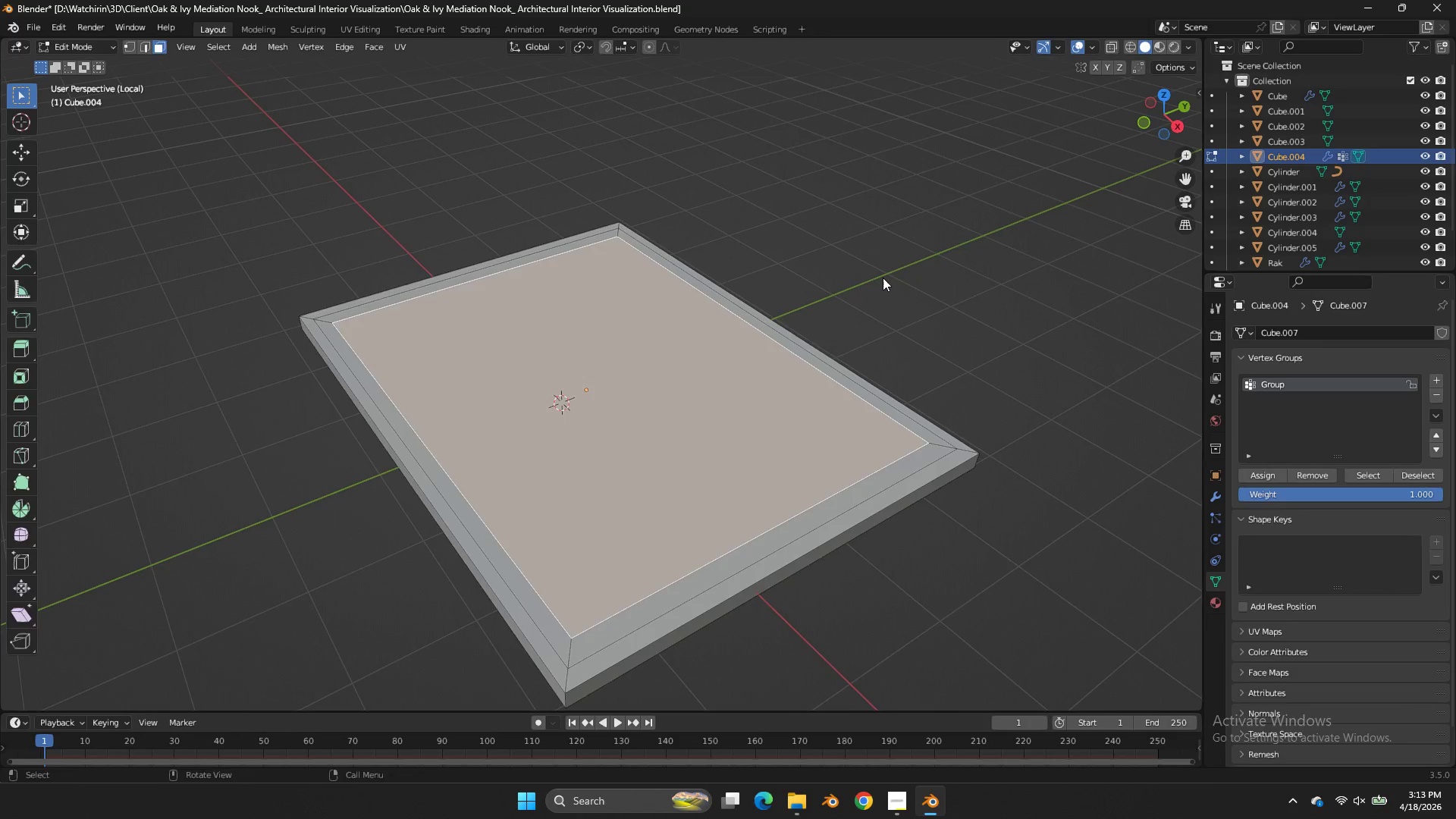 
key(Tab)
 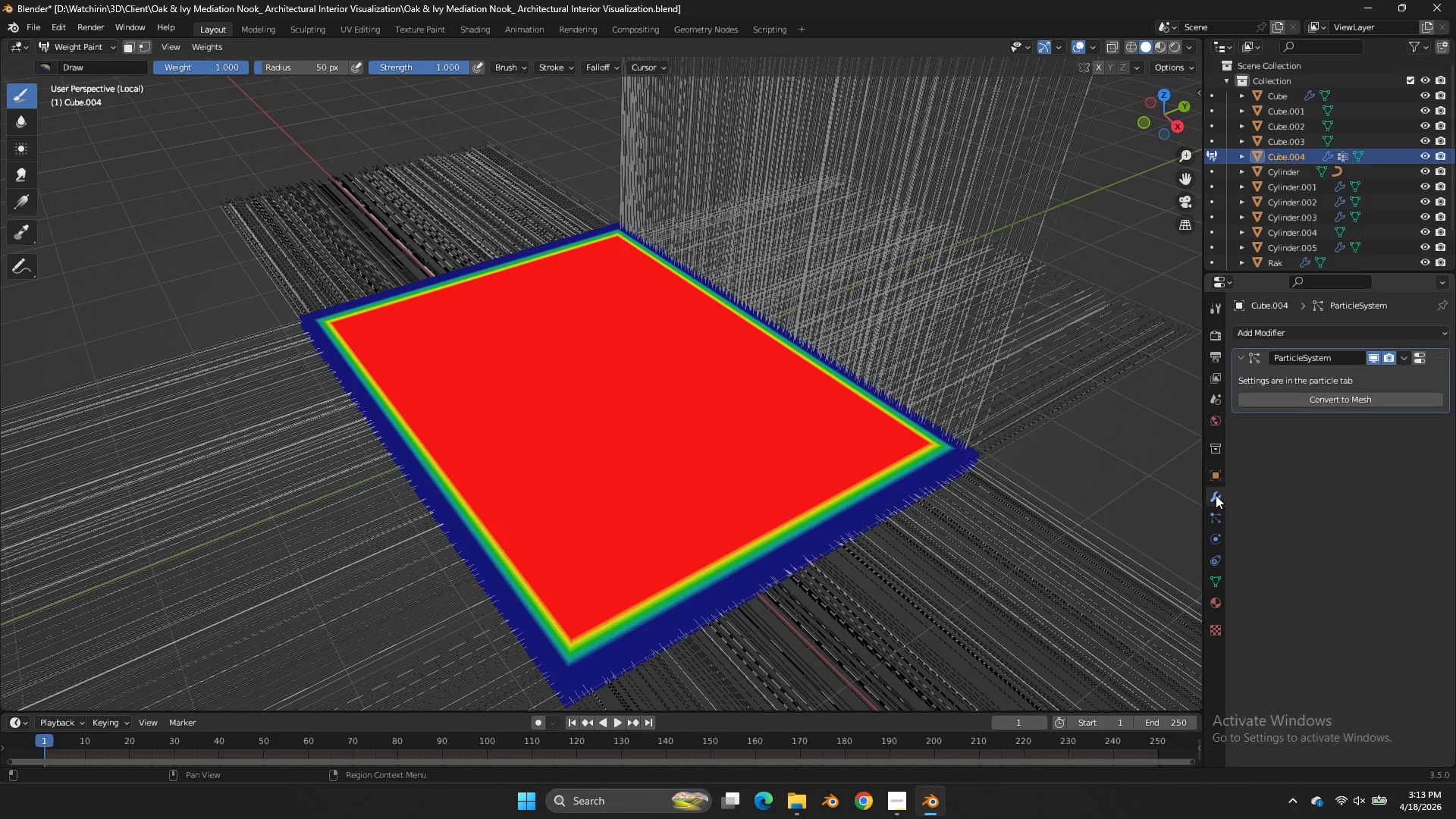 
double_click([1214, 476])
 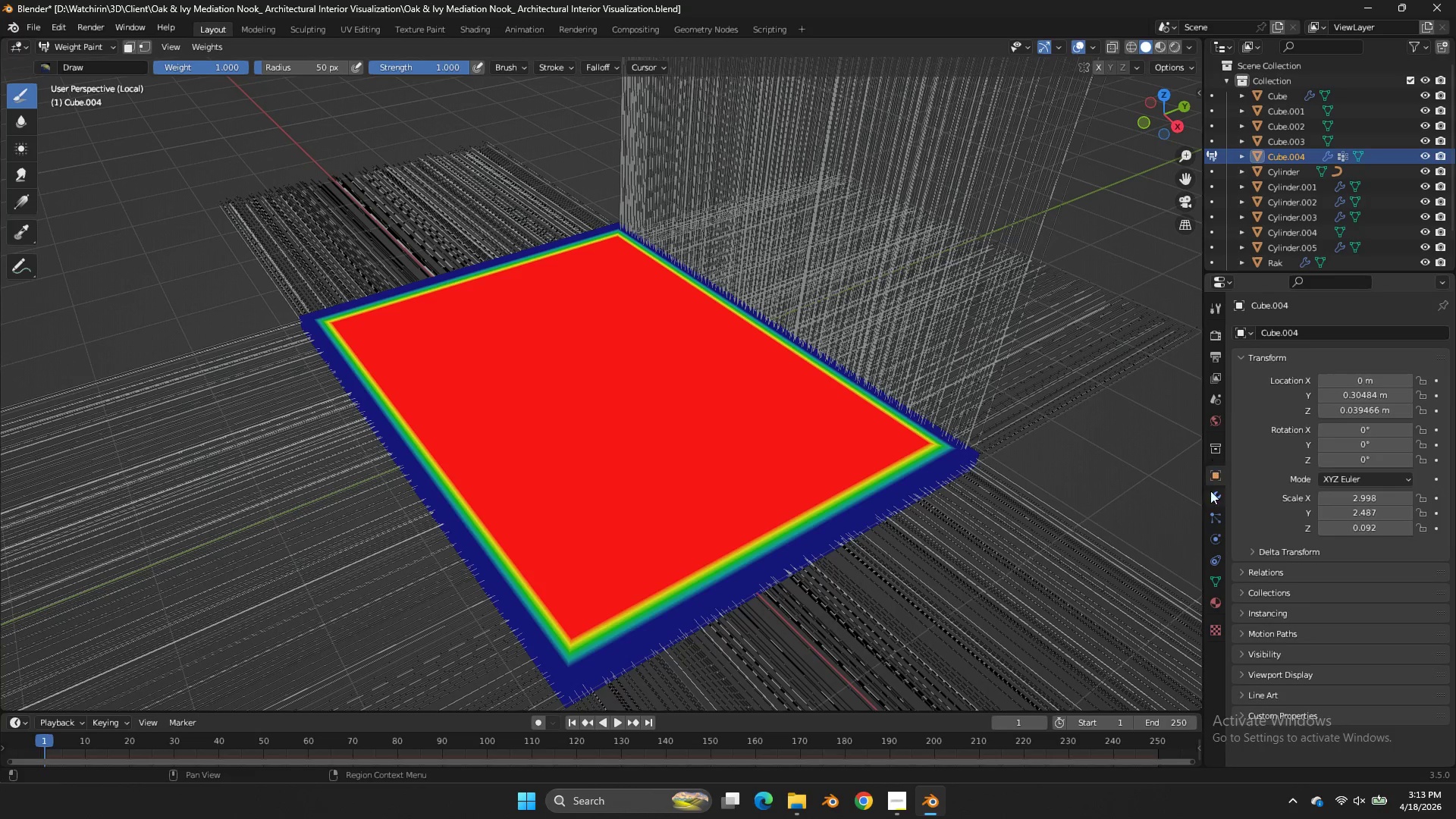 
triple_click([1210, 493])
 